 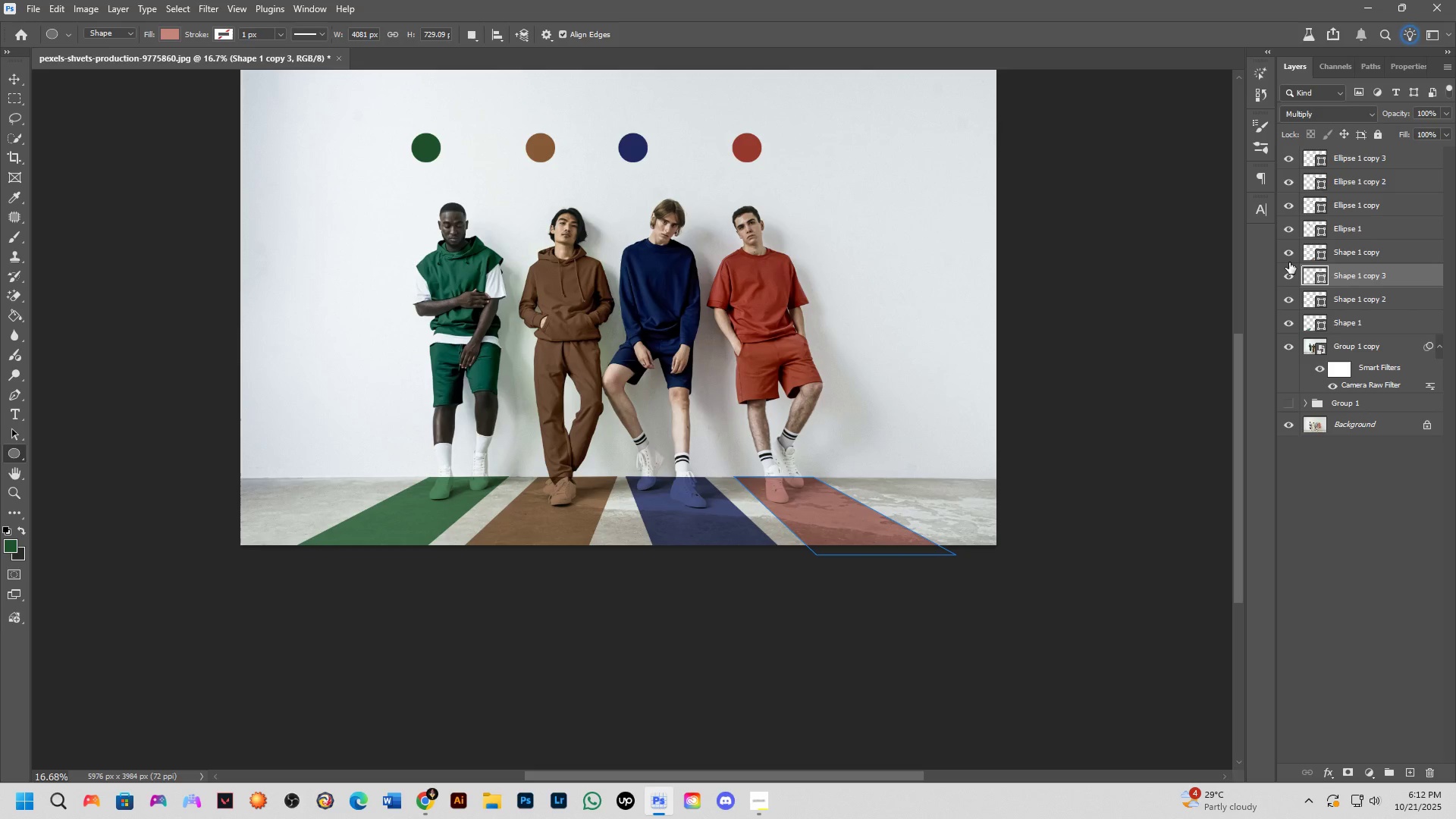 
double_click([1291, 235])
 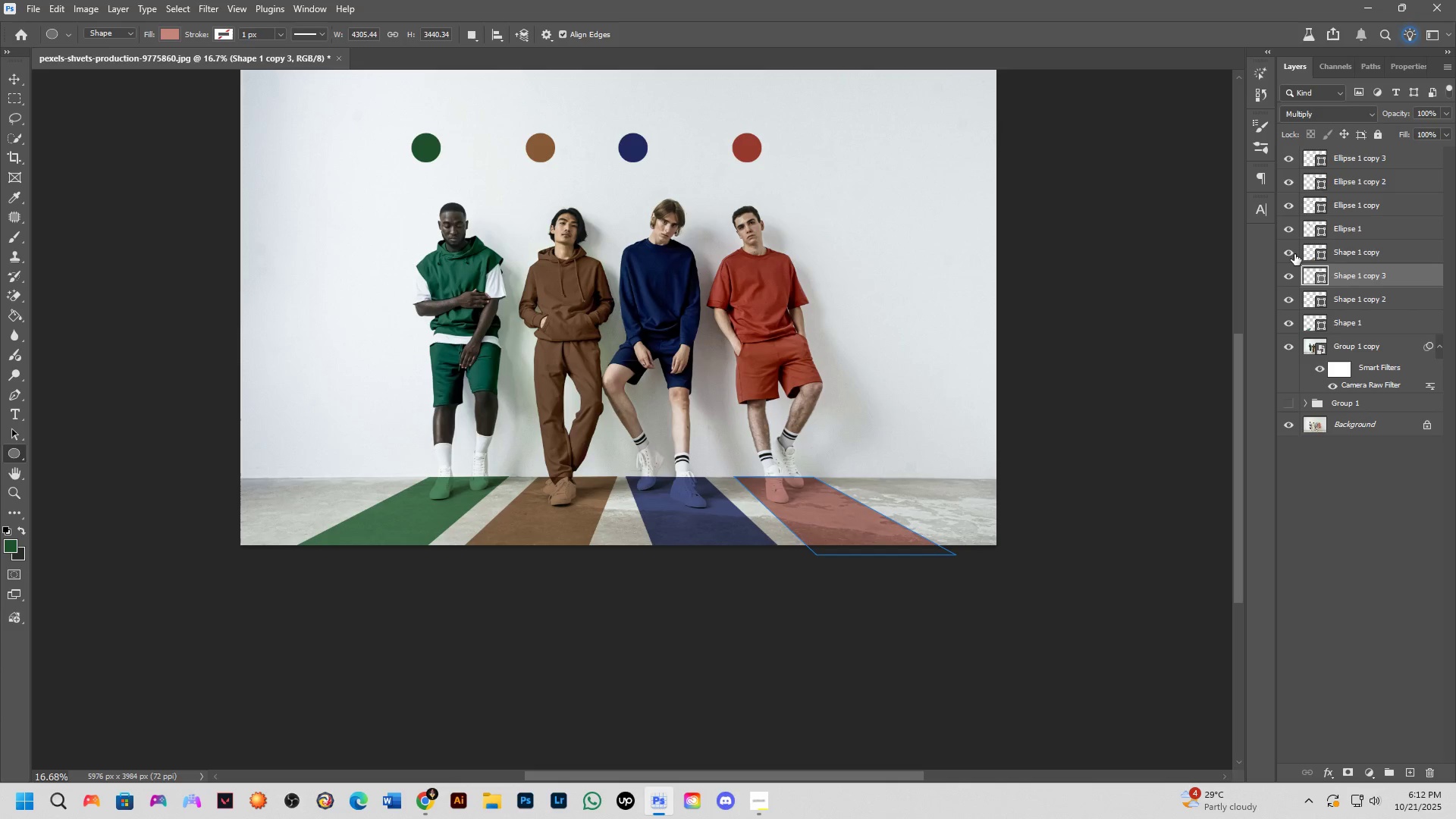 
double_click([1294, 254])
 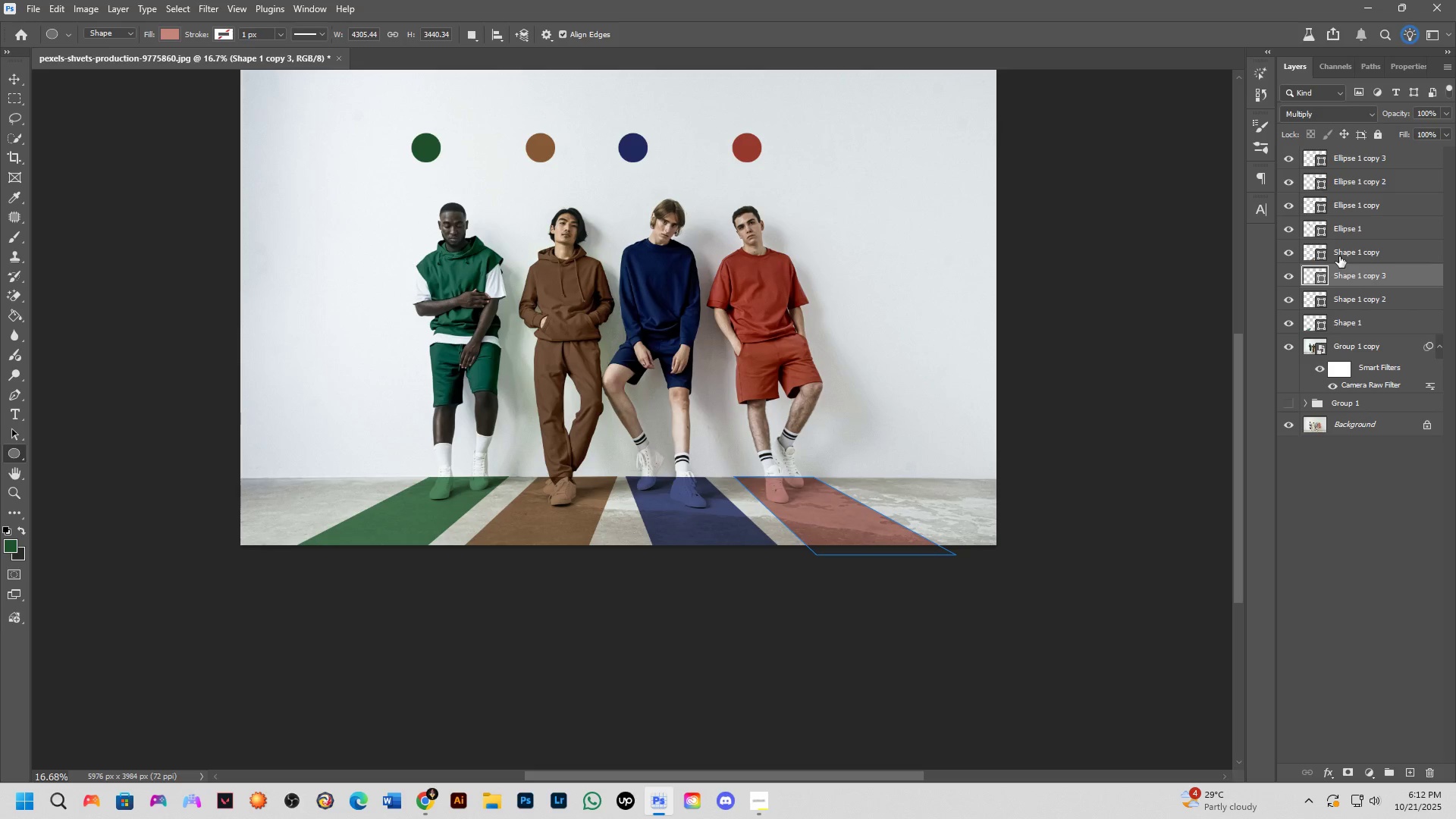 
key(Control+ControlLeft)
 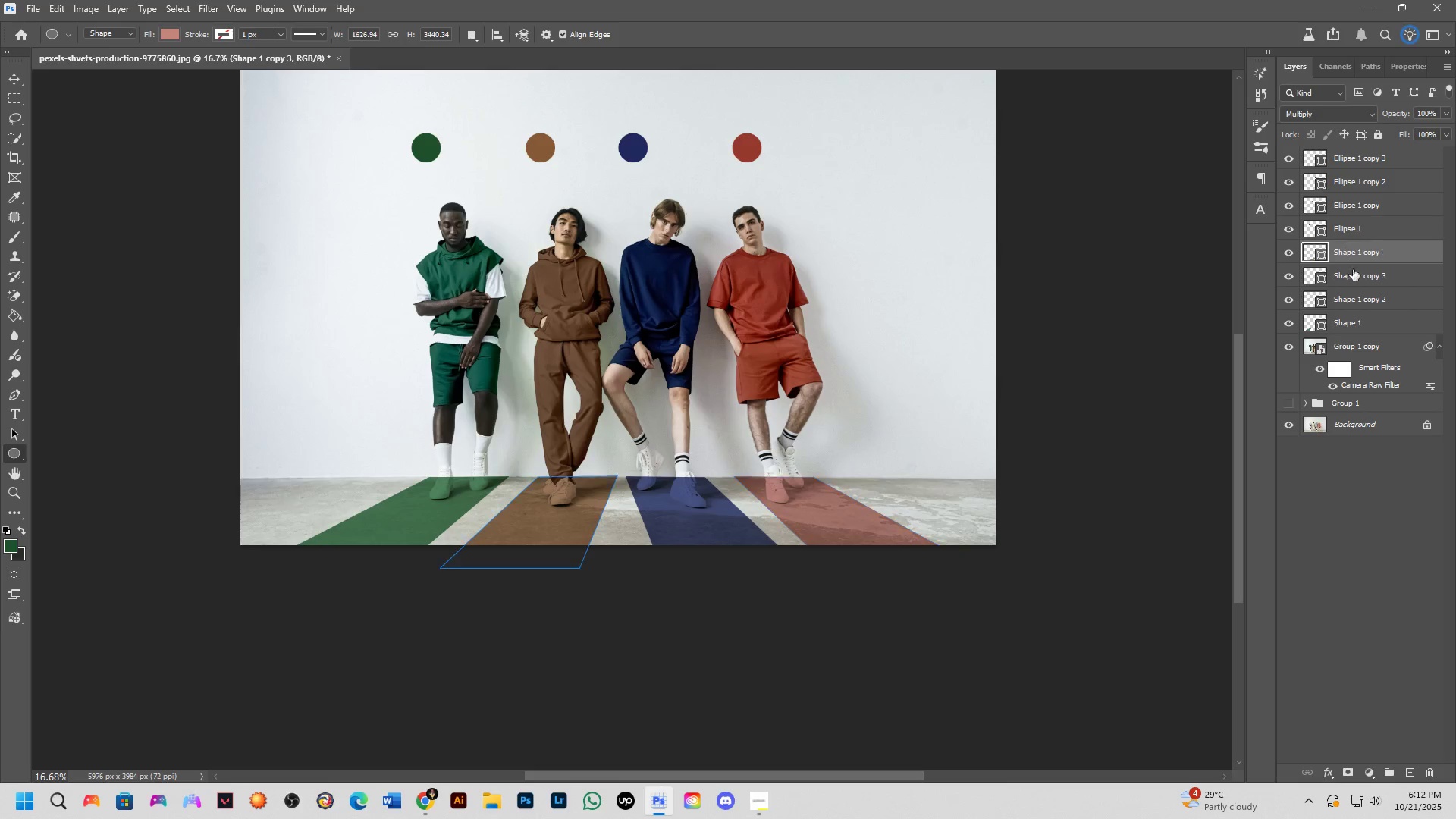 
key(Control+Shift+ShiftLeft)
 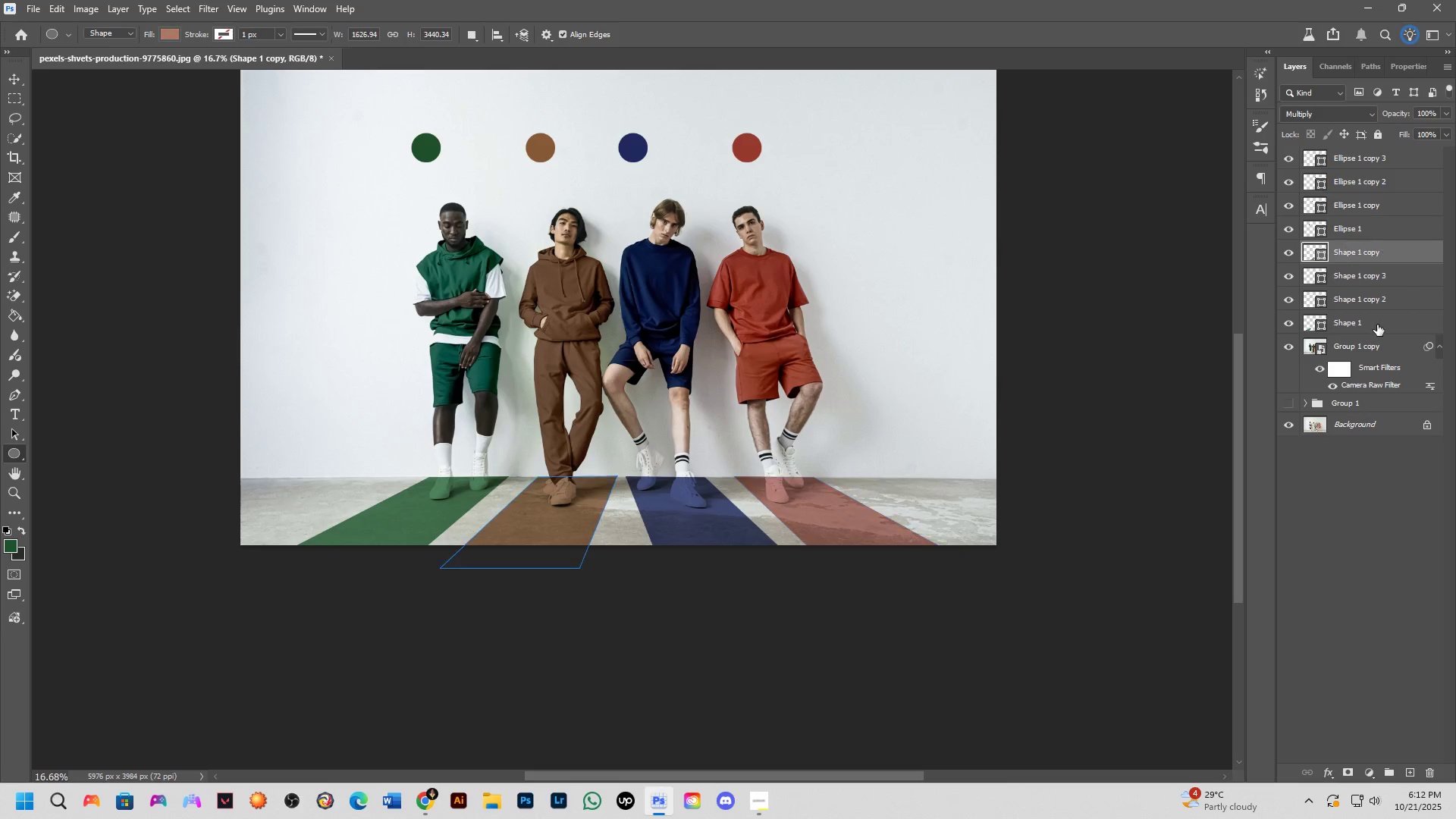 
left_click([1377, 327])
 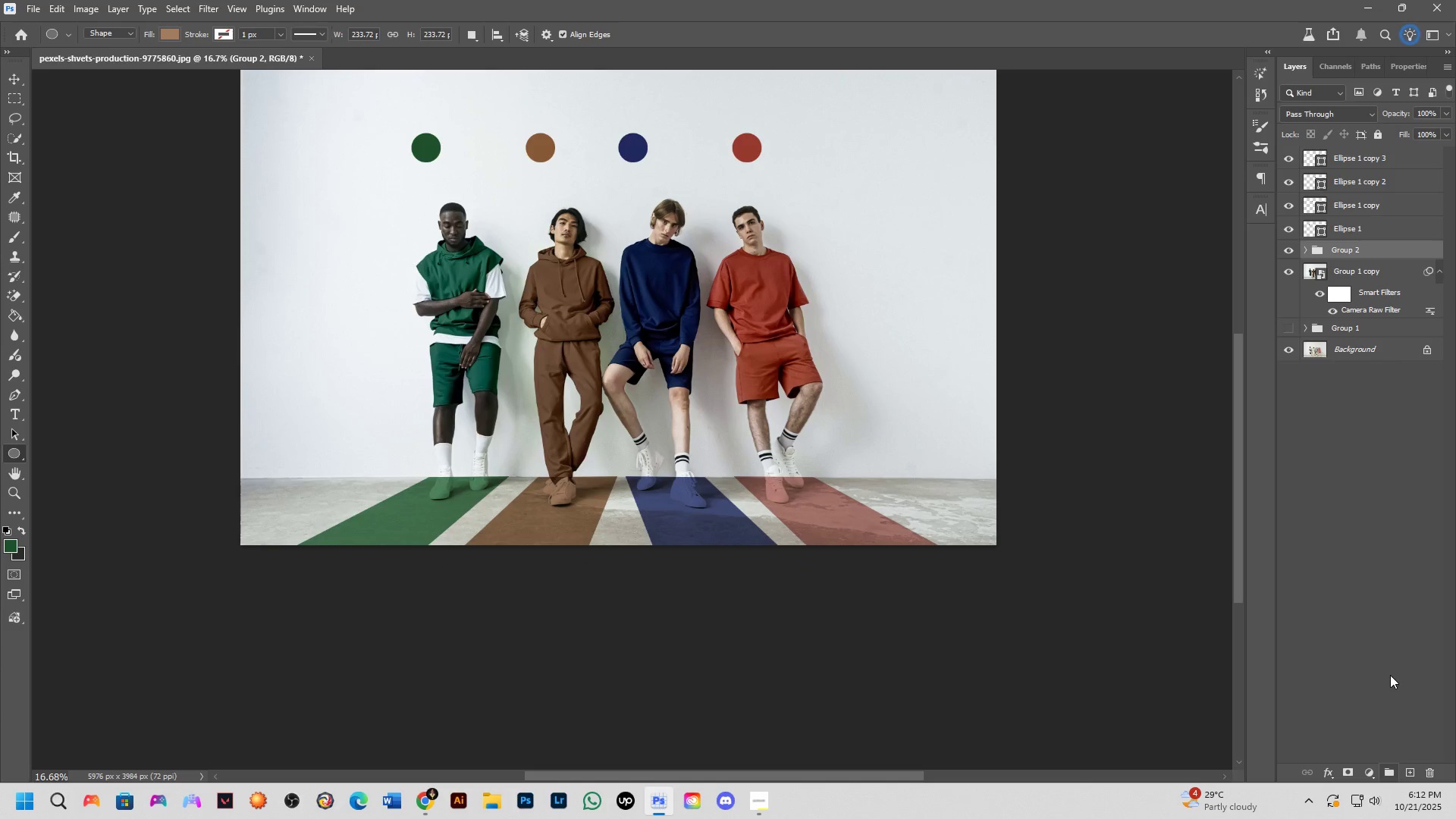 
left_click([1351, 258])
 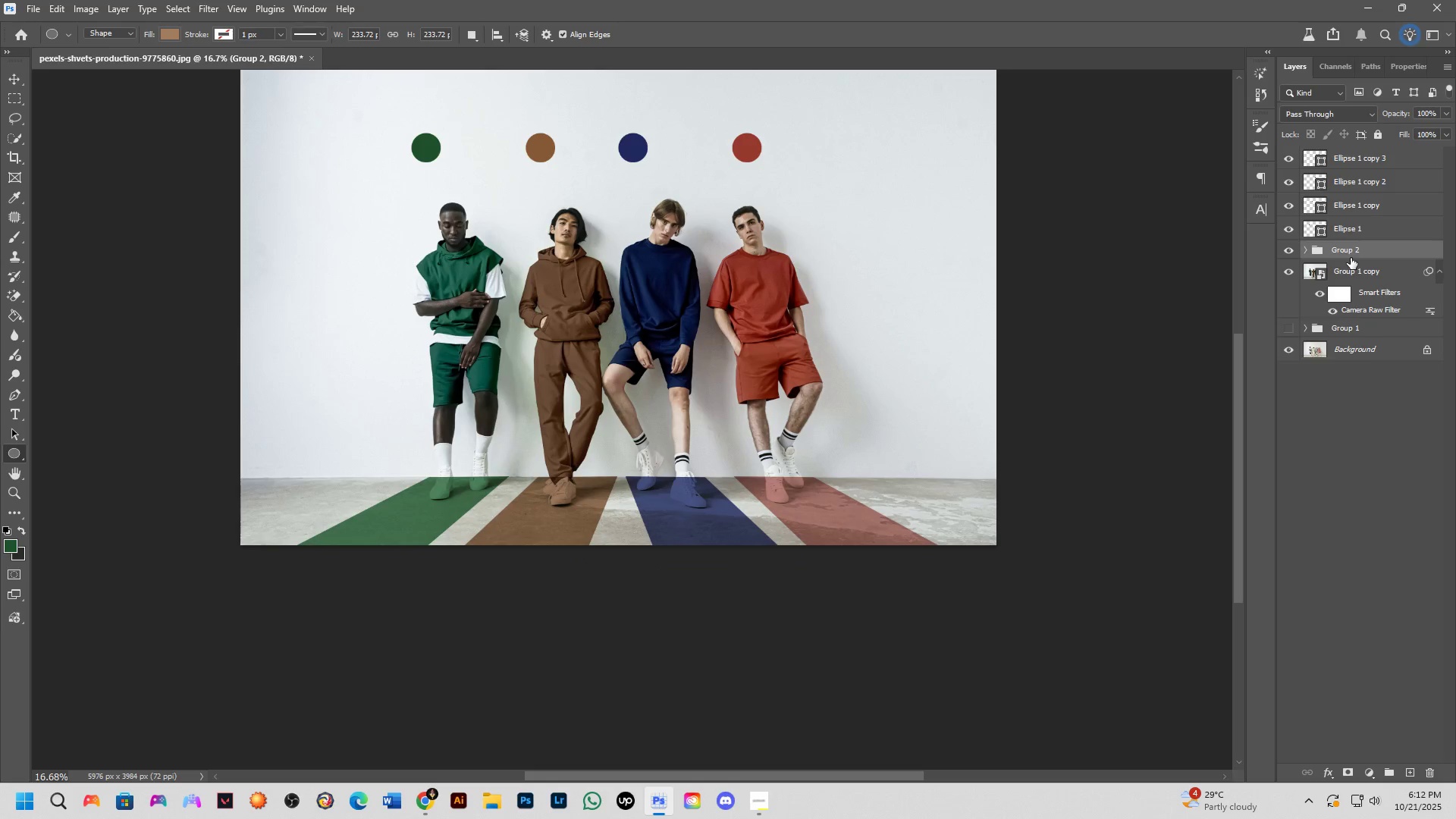 
double_click([1351, 256])
 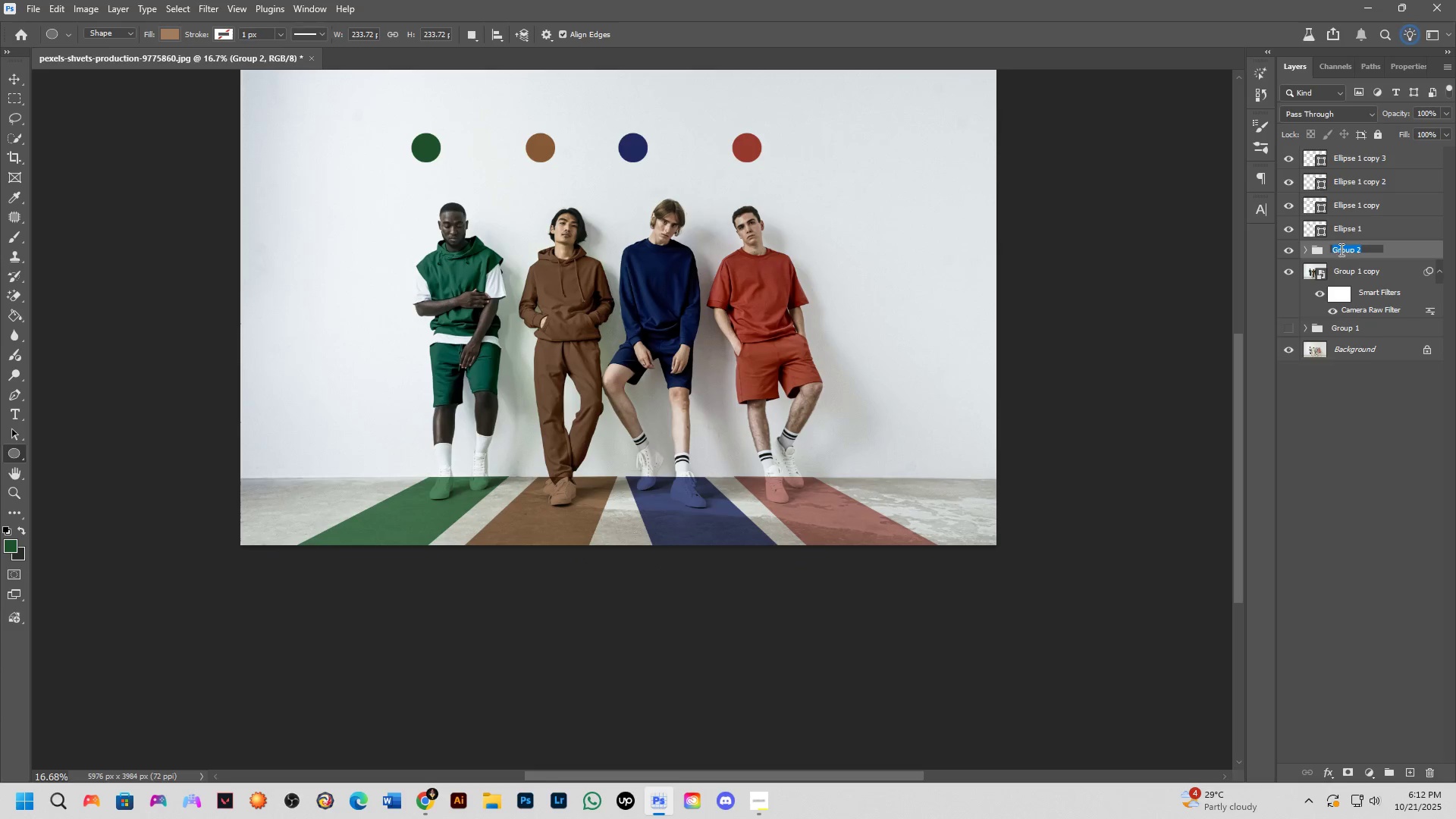 
type(Floor color)
 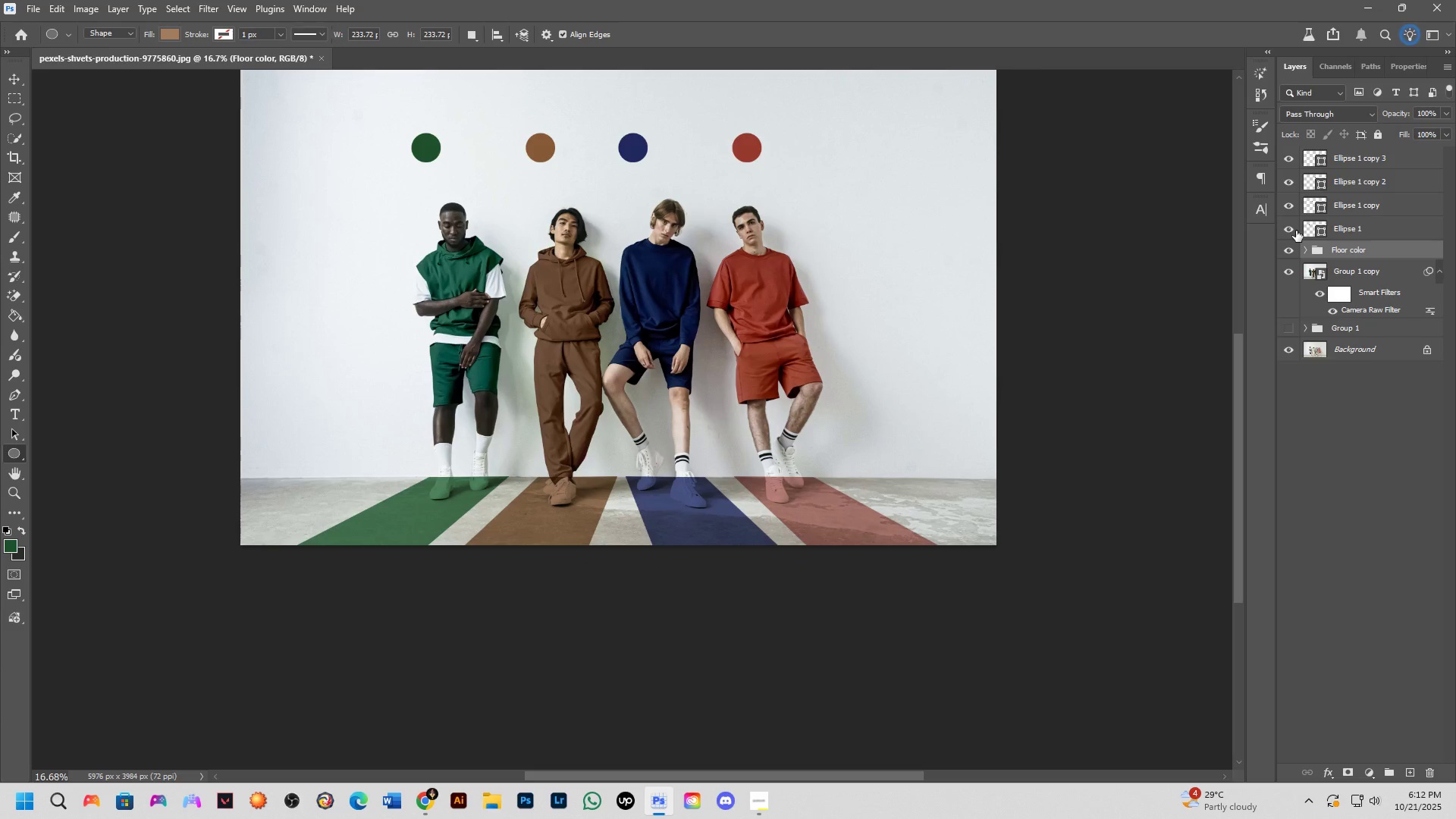 
key(Enter)
 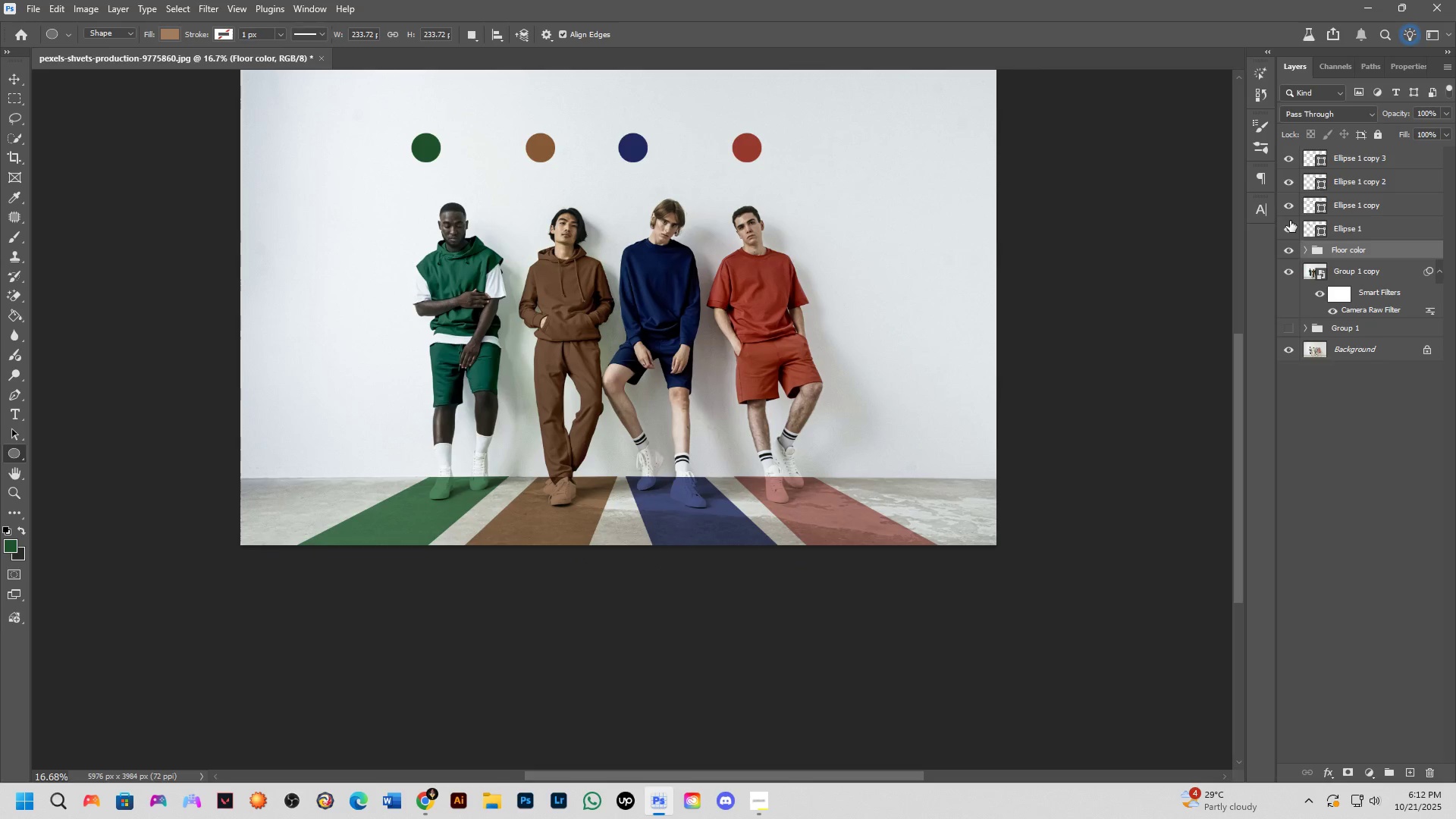 
double_click([1294, 246])
 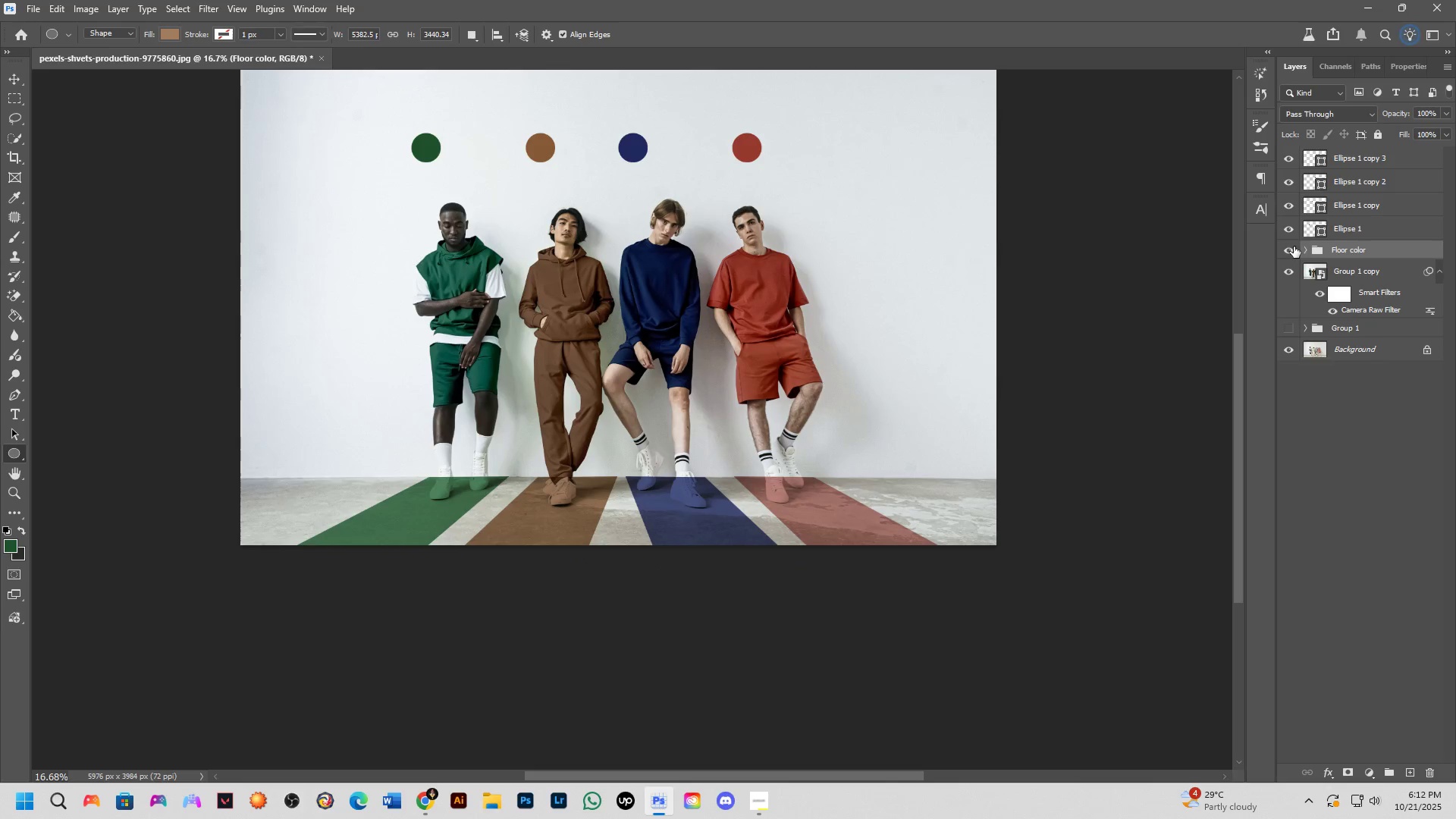 
left_click([1360, 225])
 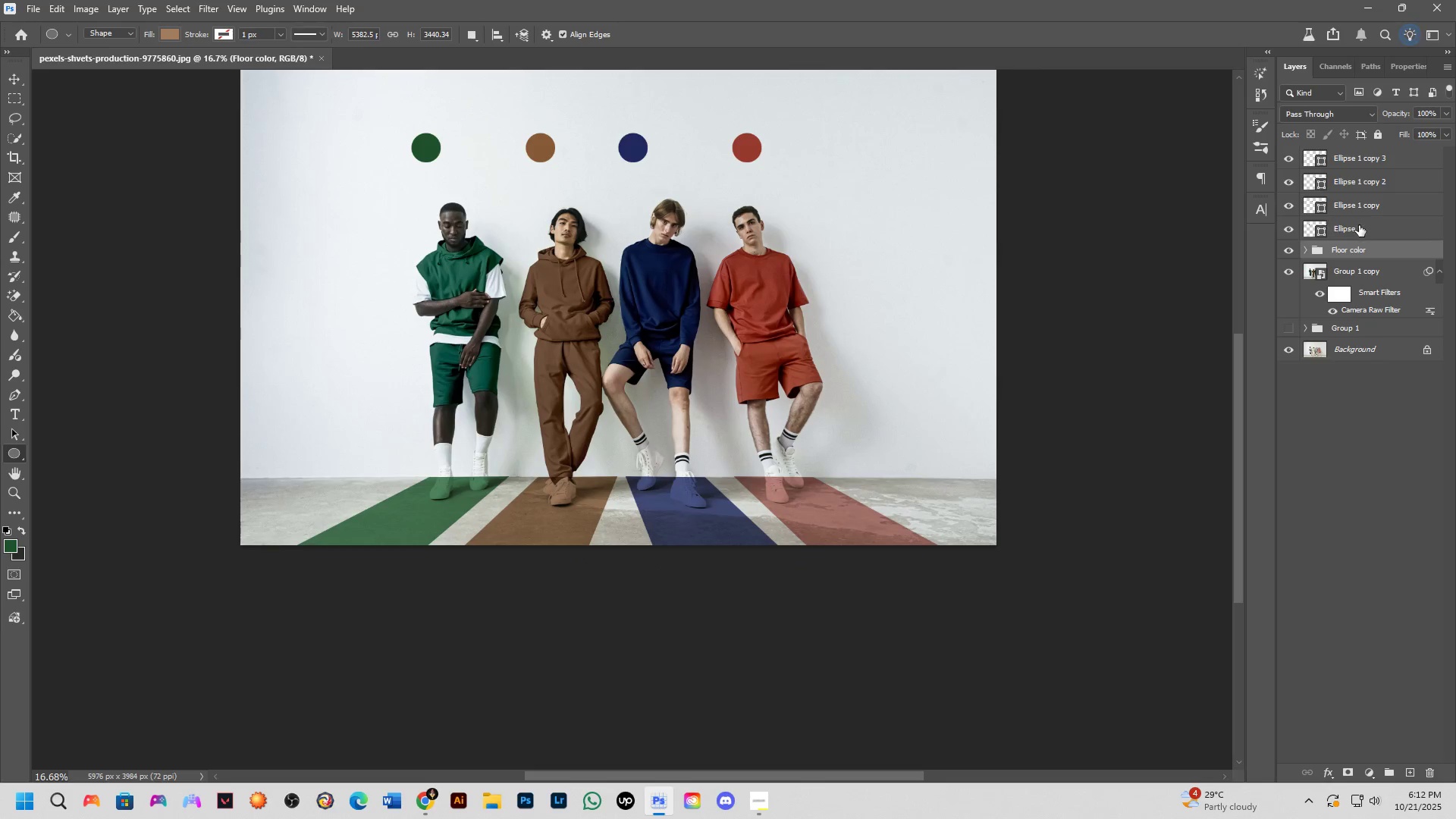 
key(Control+ControlLeft)
 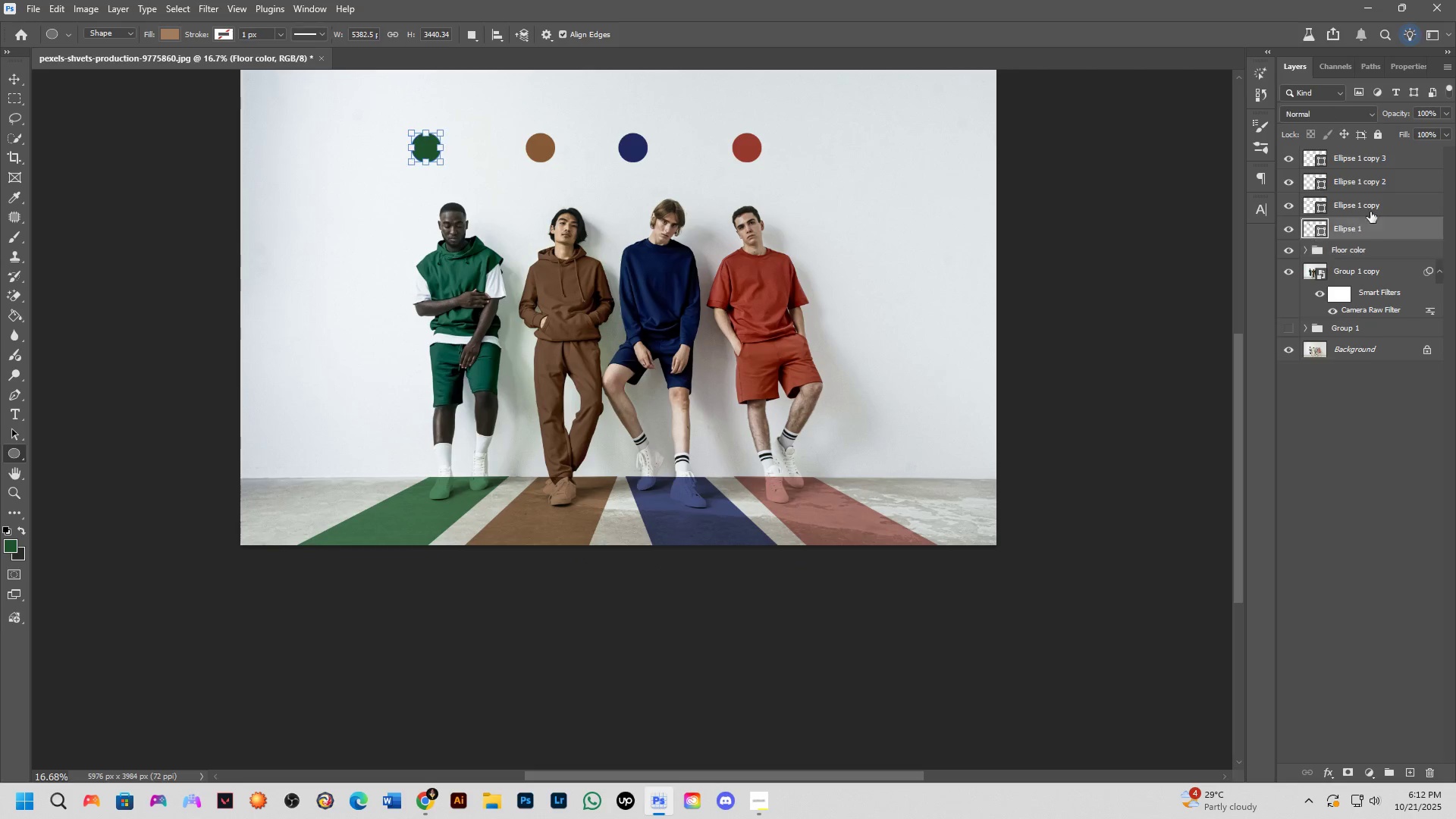 
key(Control+Shift+ShiftLeft)
 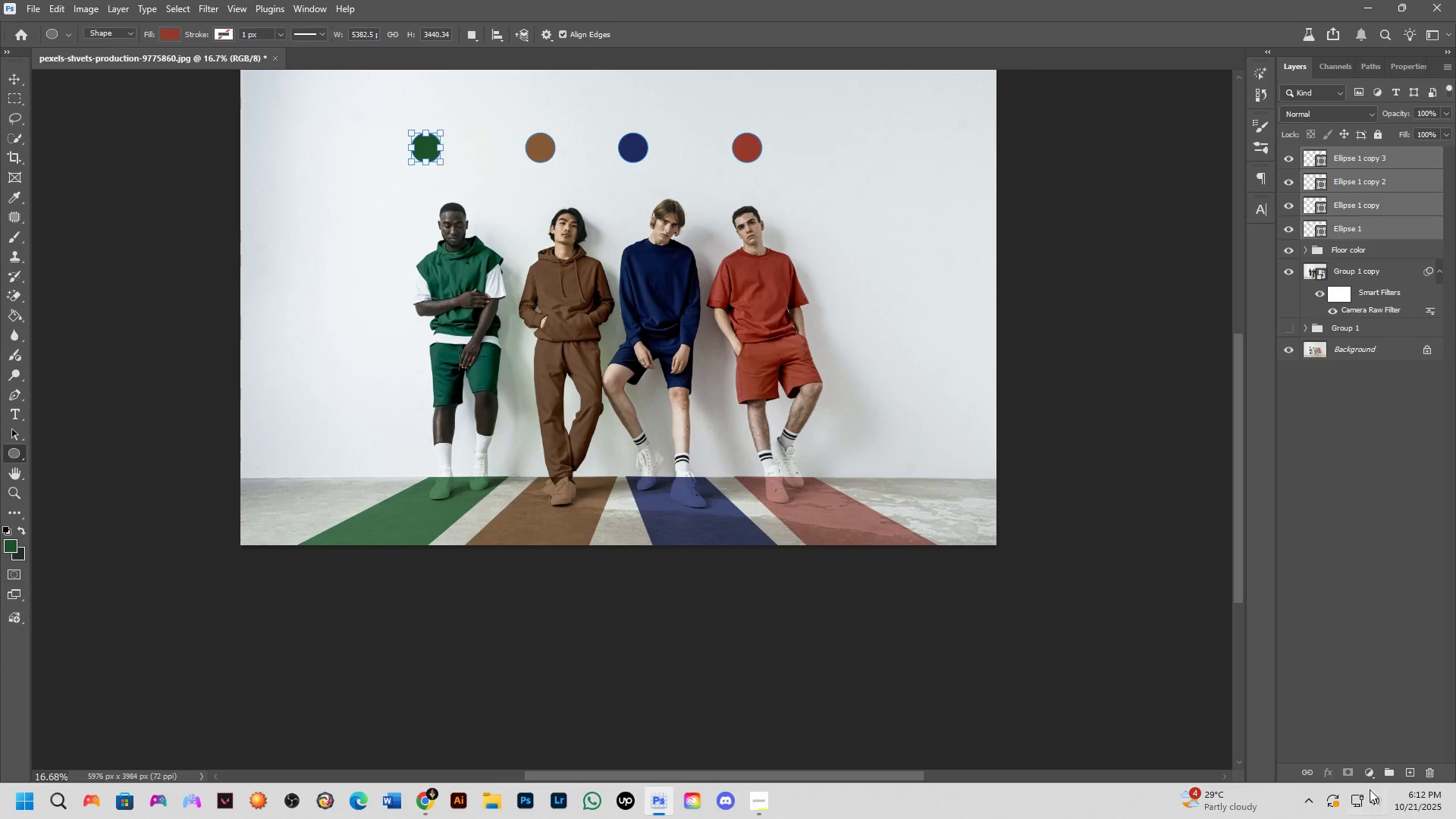 
left_click([1388, 770])
 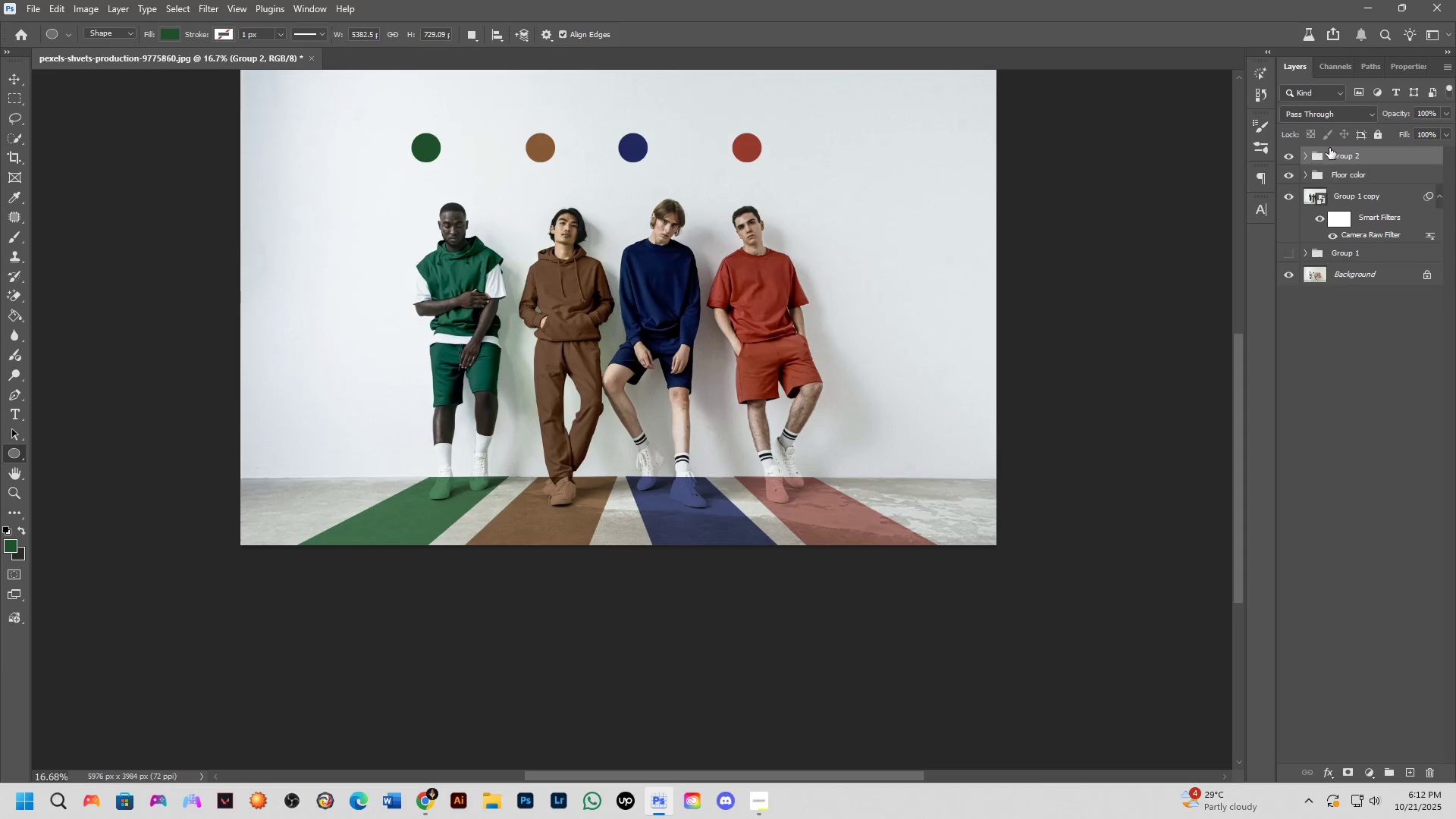 
double_click([1343, 152])
 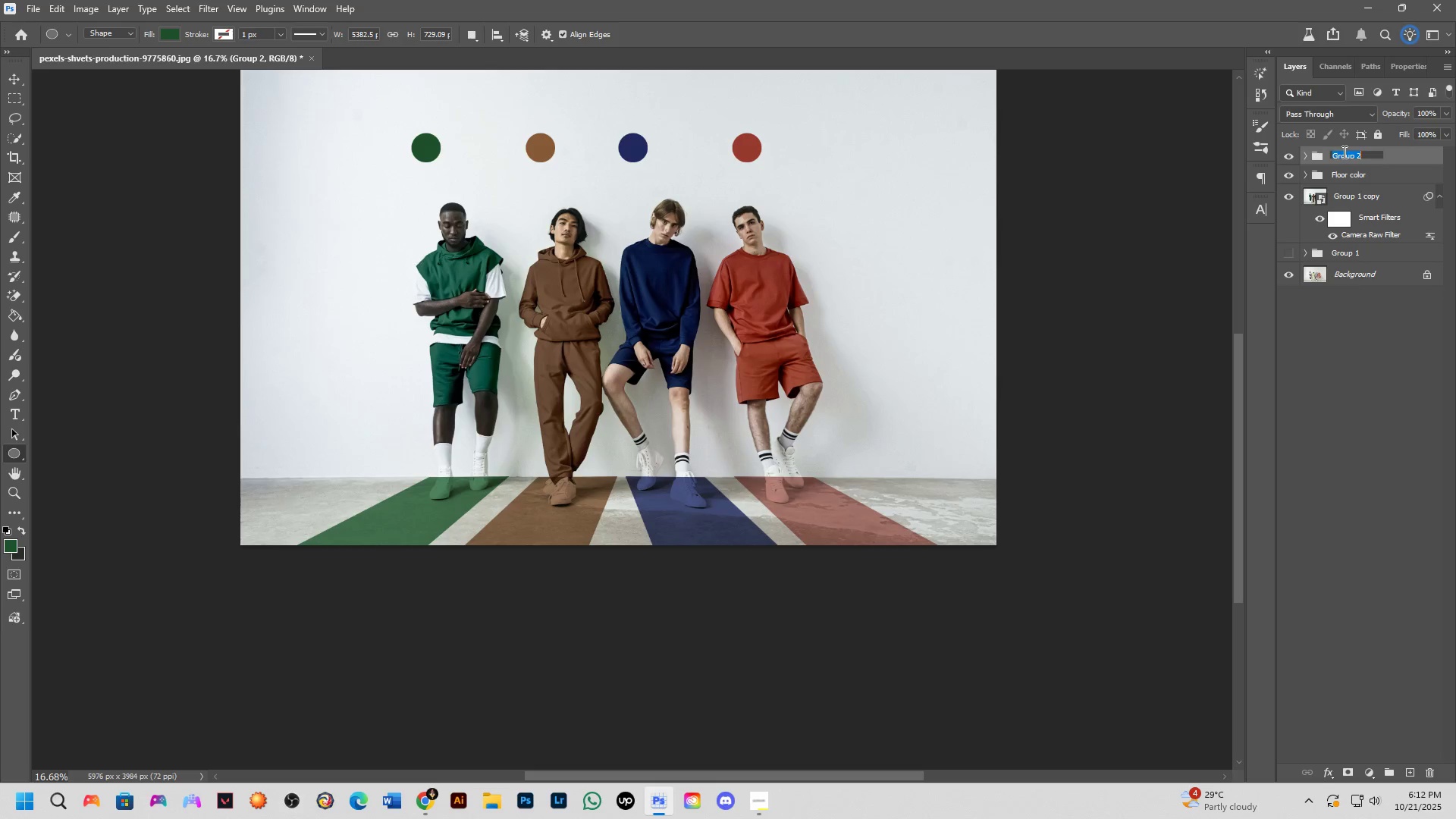 
type(Elipse)
 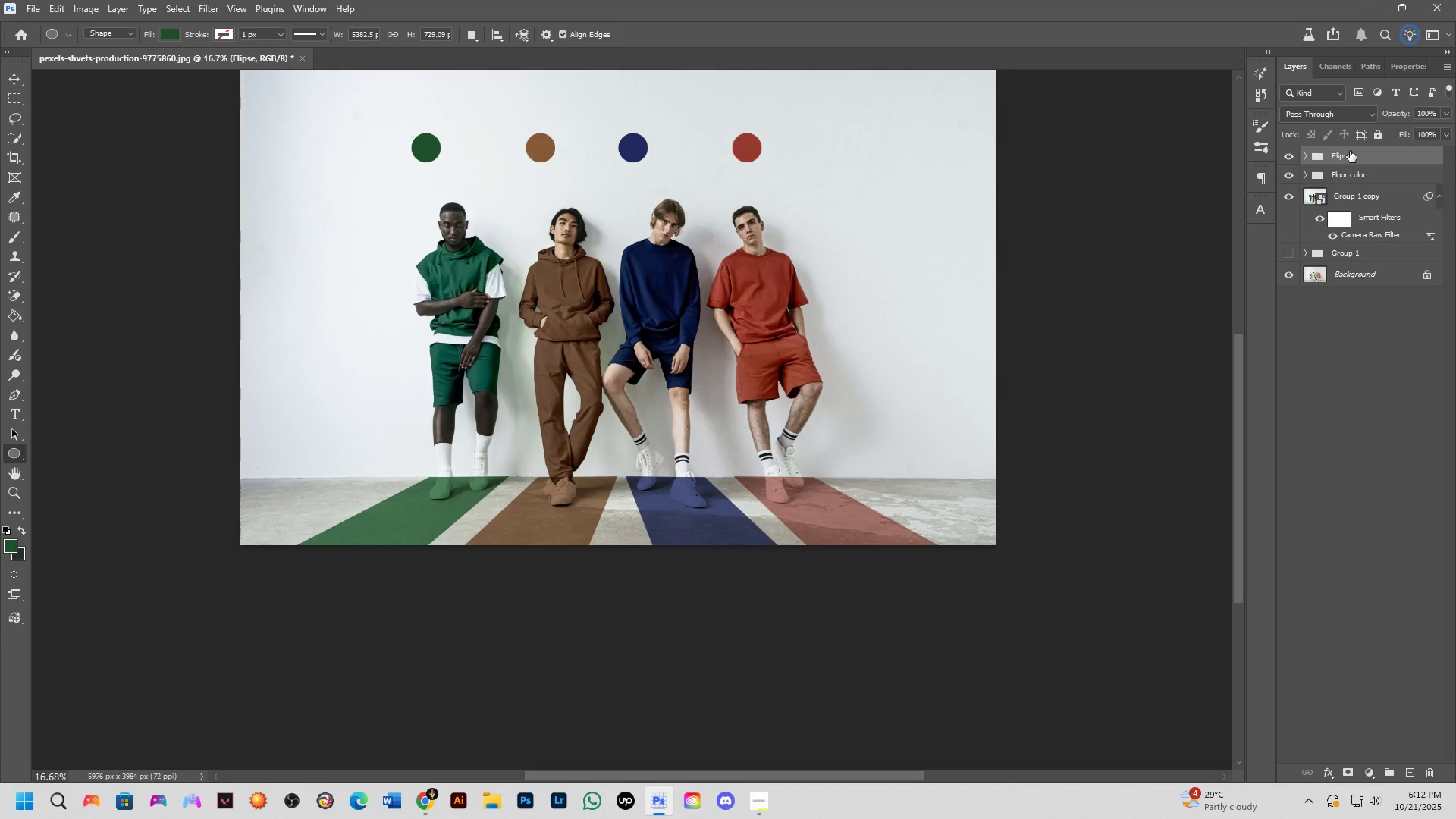 
key(Enter)
 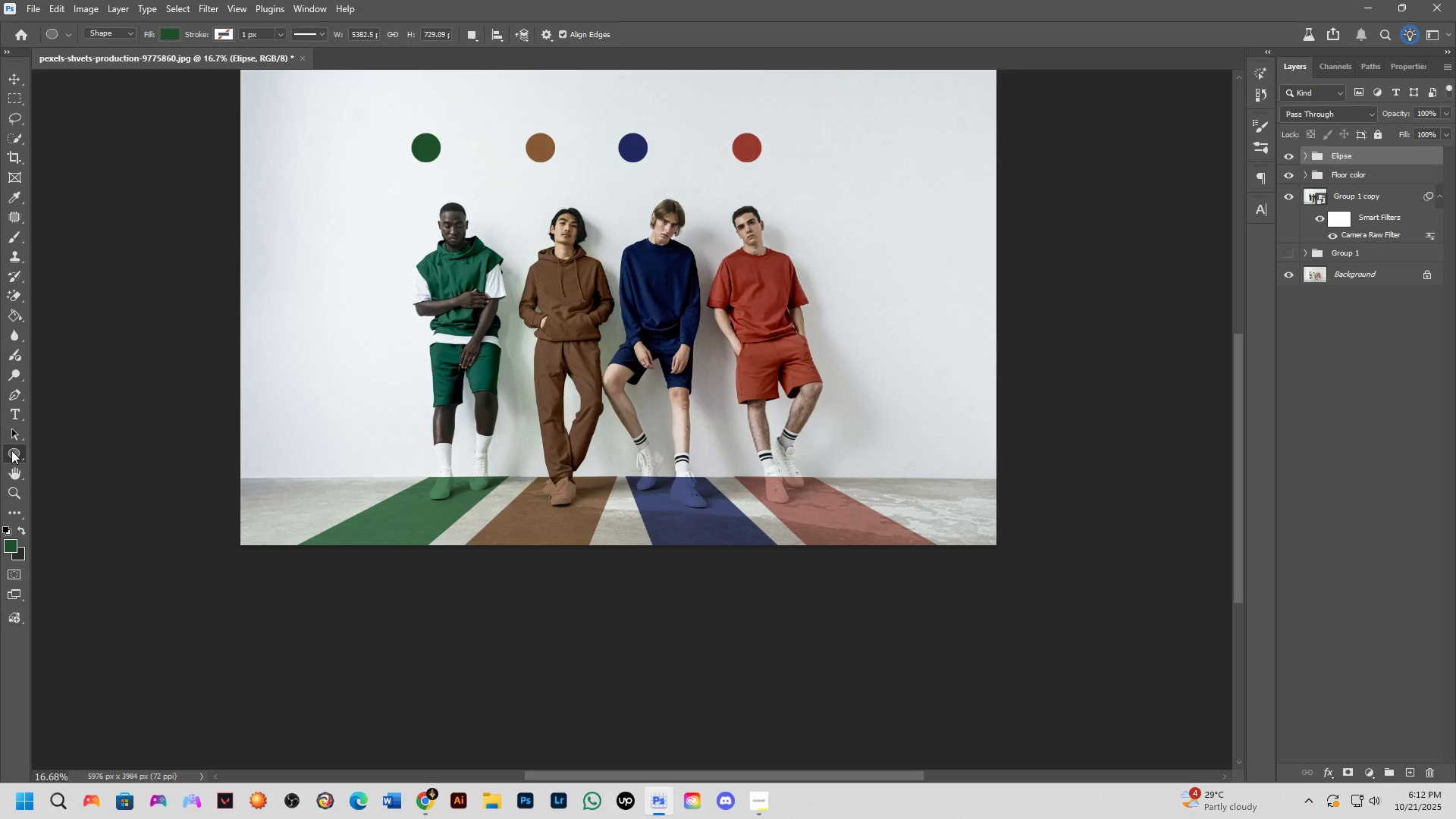 
left_click([11, 450])
 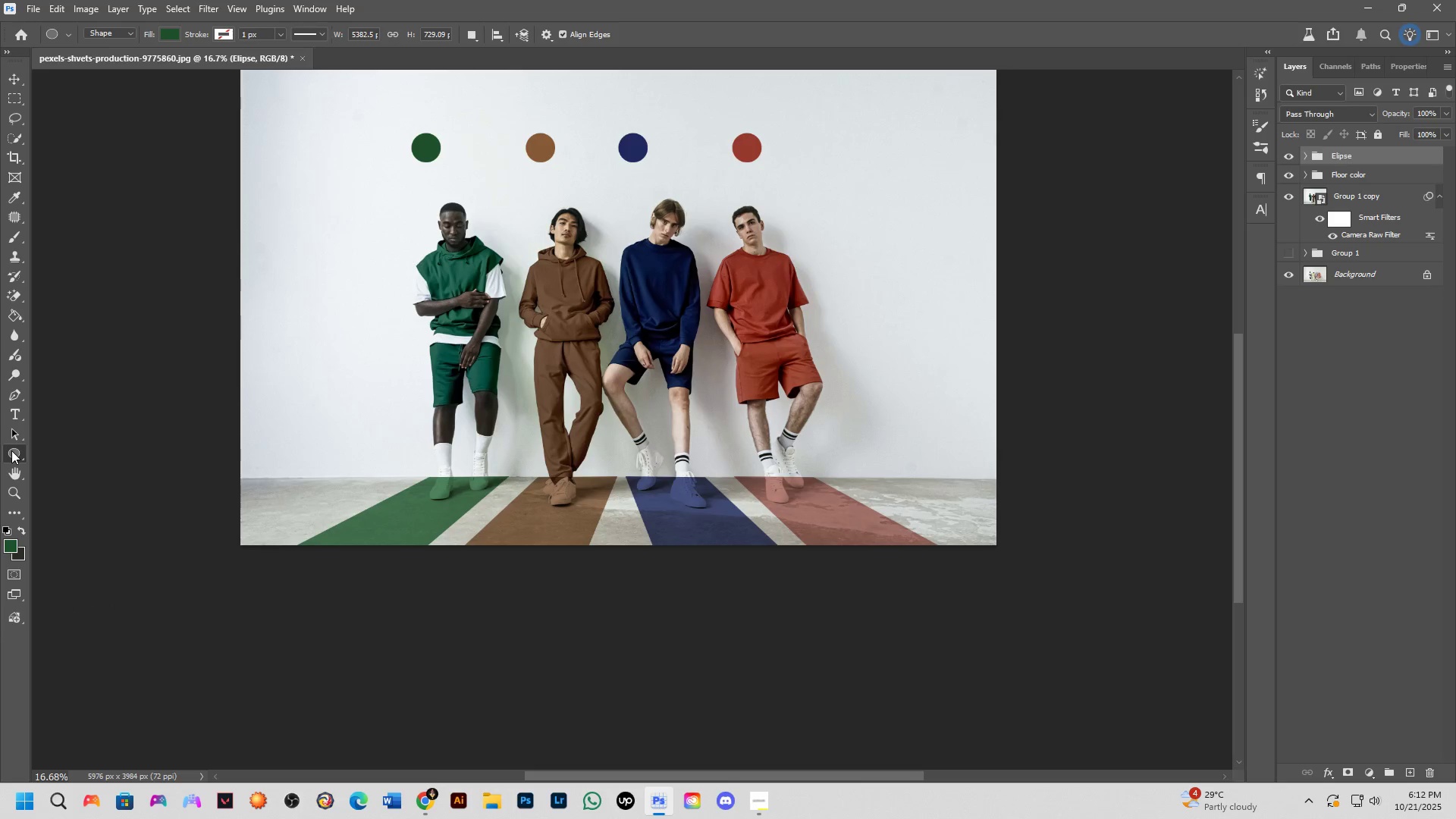 
right_click([11, 450])
 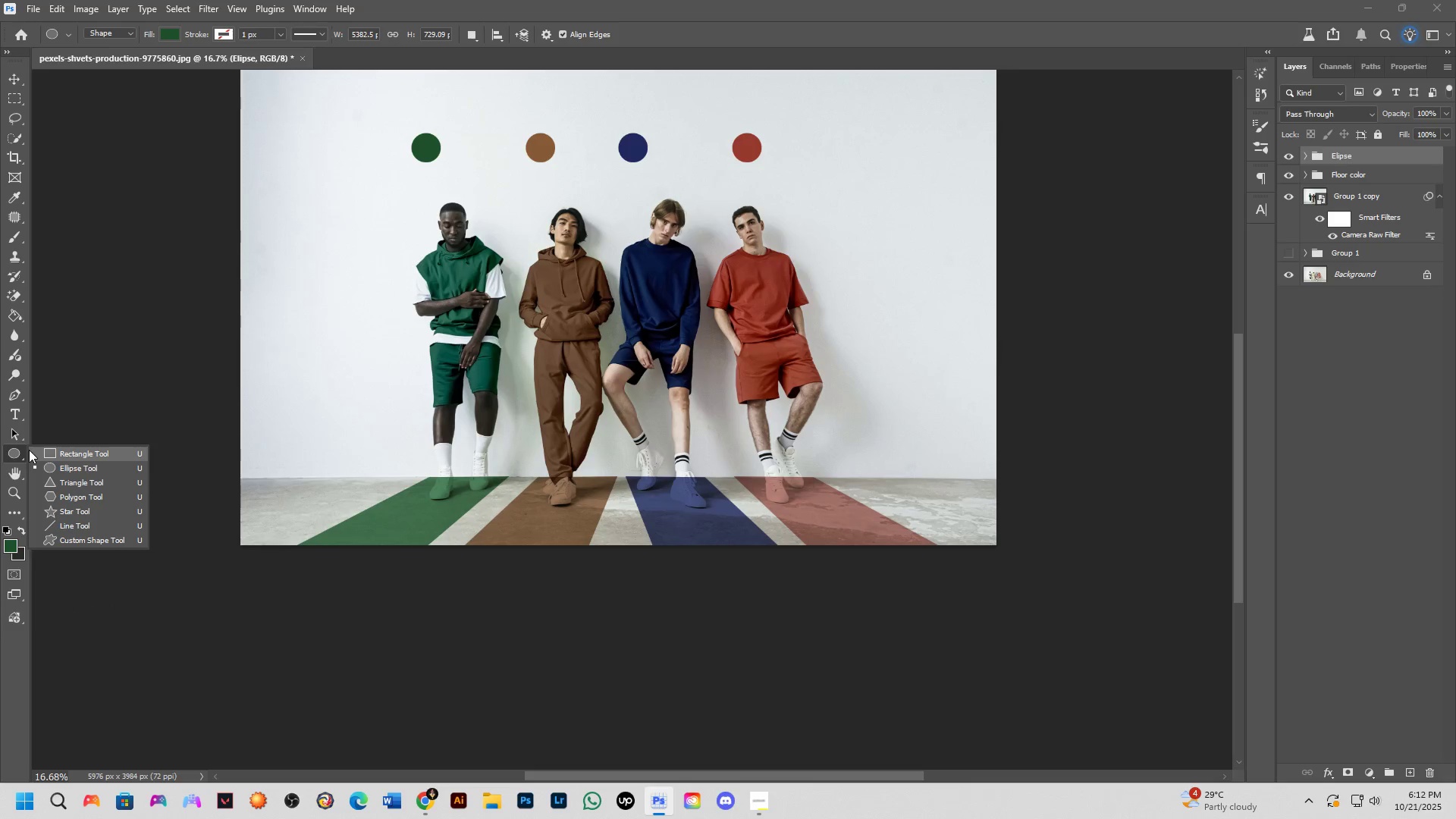 
double_click([1341, 157])
 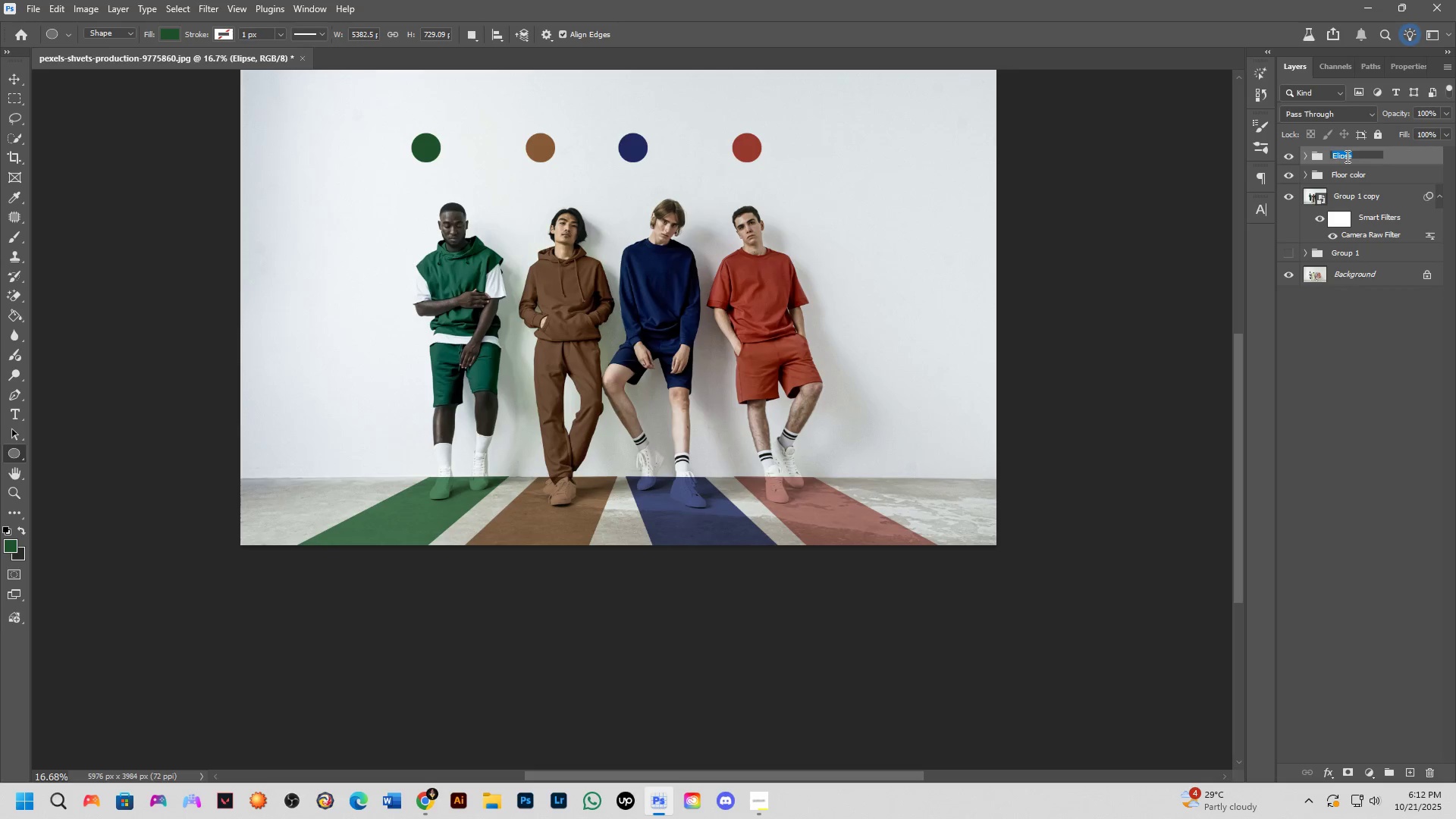 
type(Ellipse)
 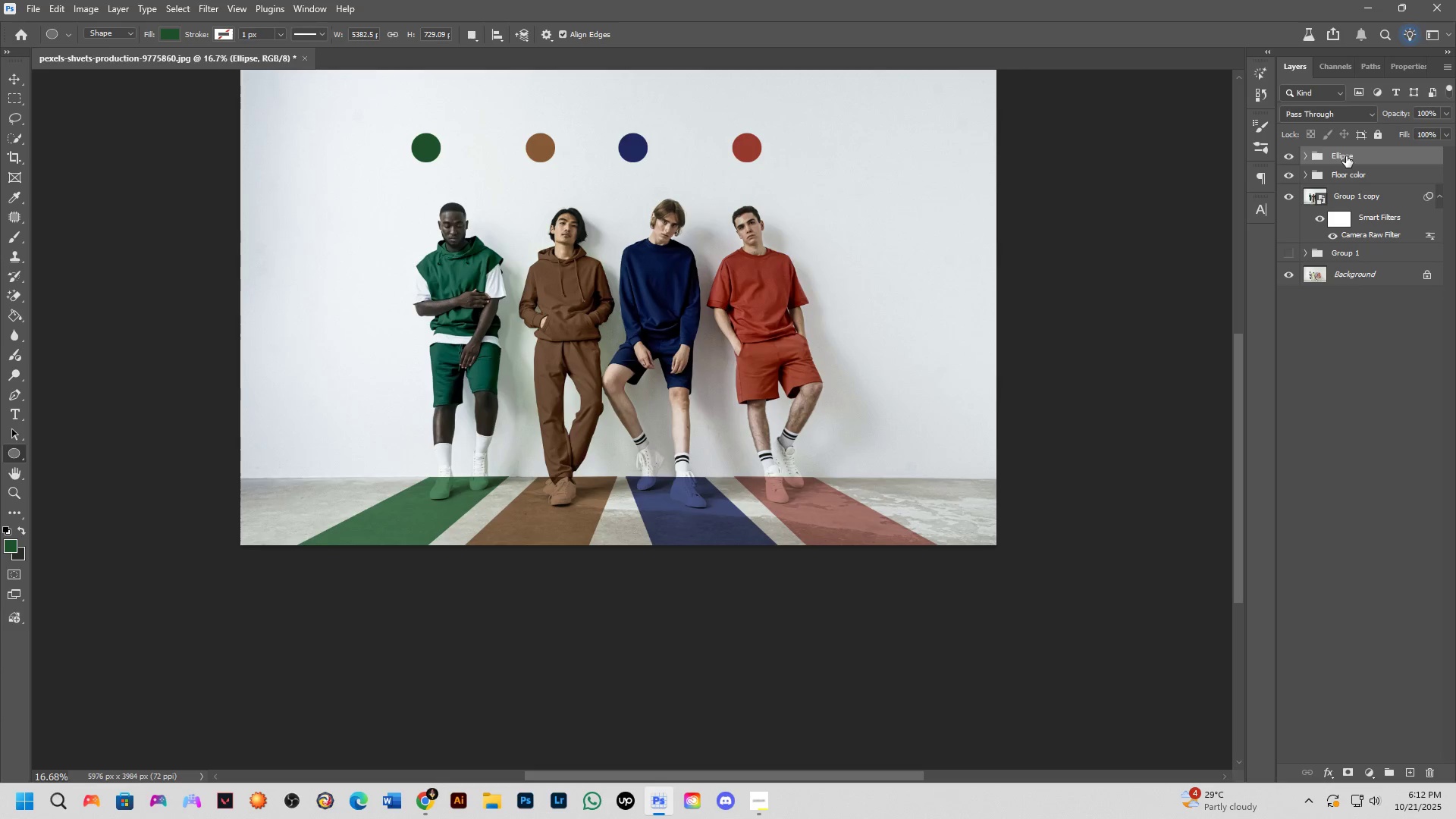 
key(Enter)
 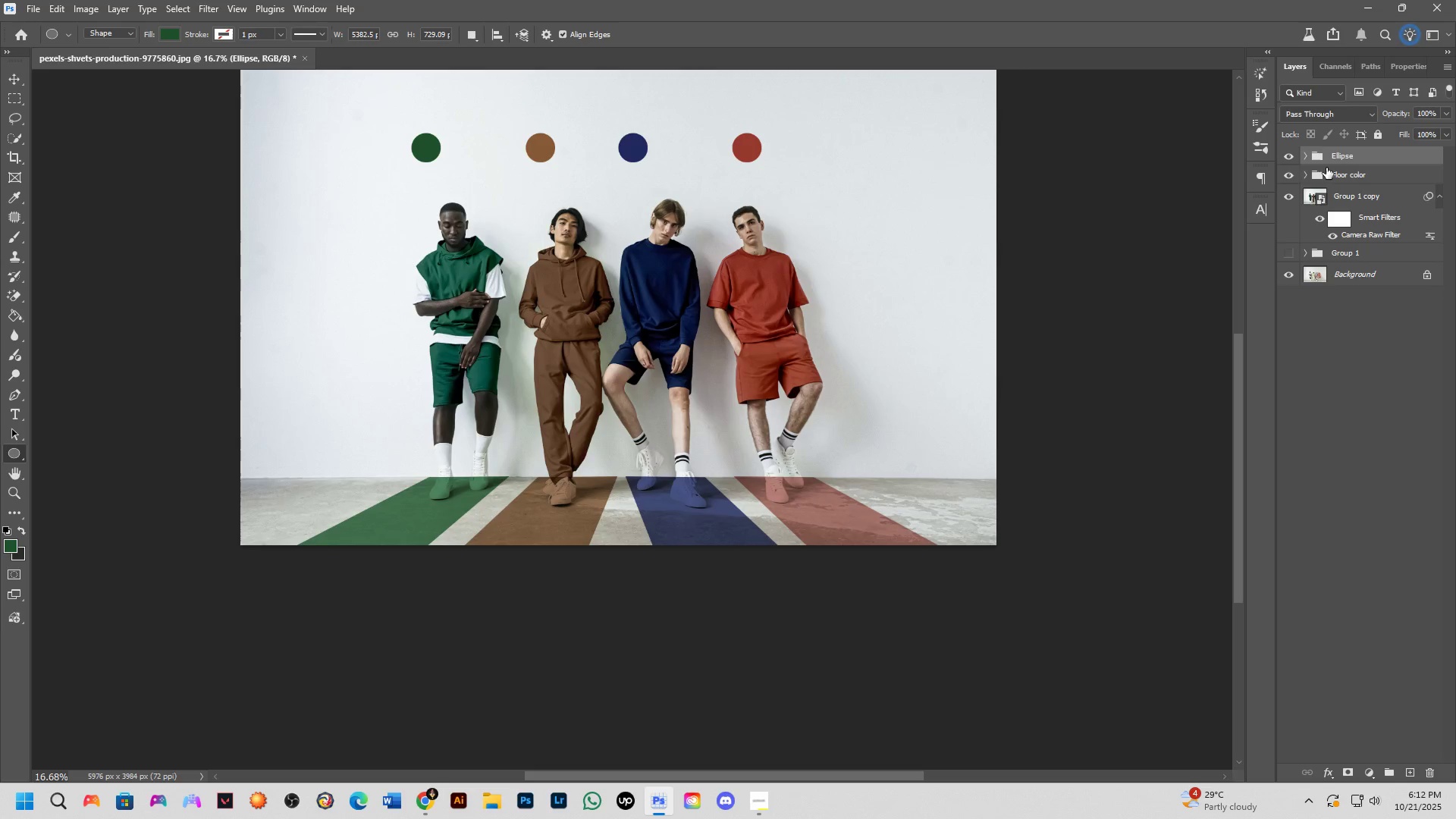 
left_click([1330, 199])
 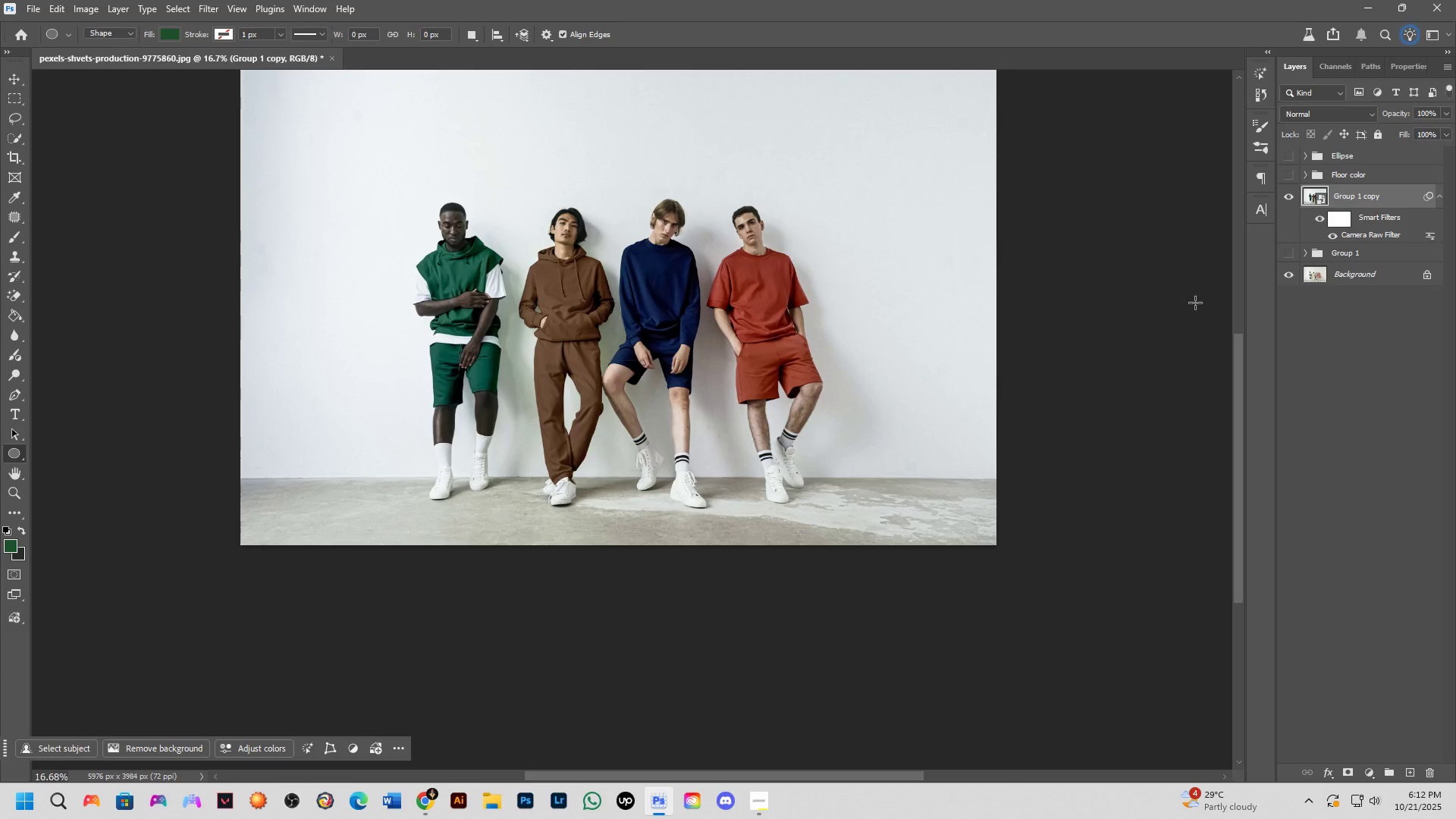 
key(Shift+ShiftLeft)
 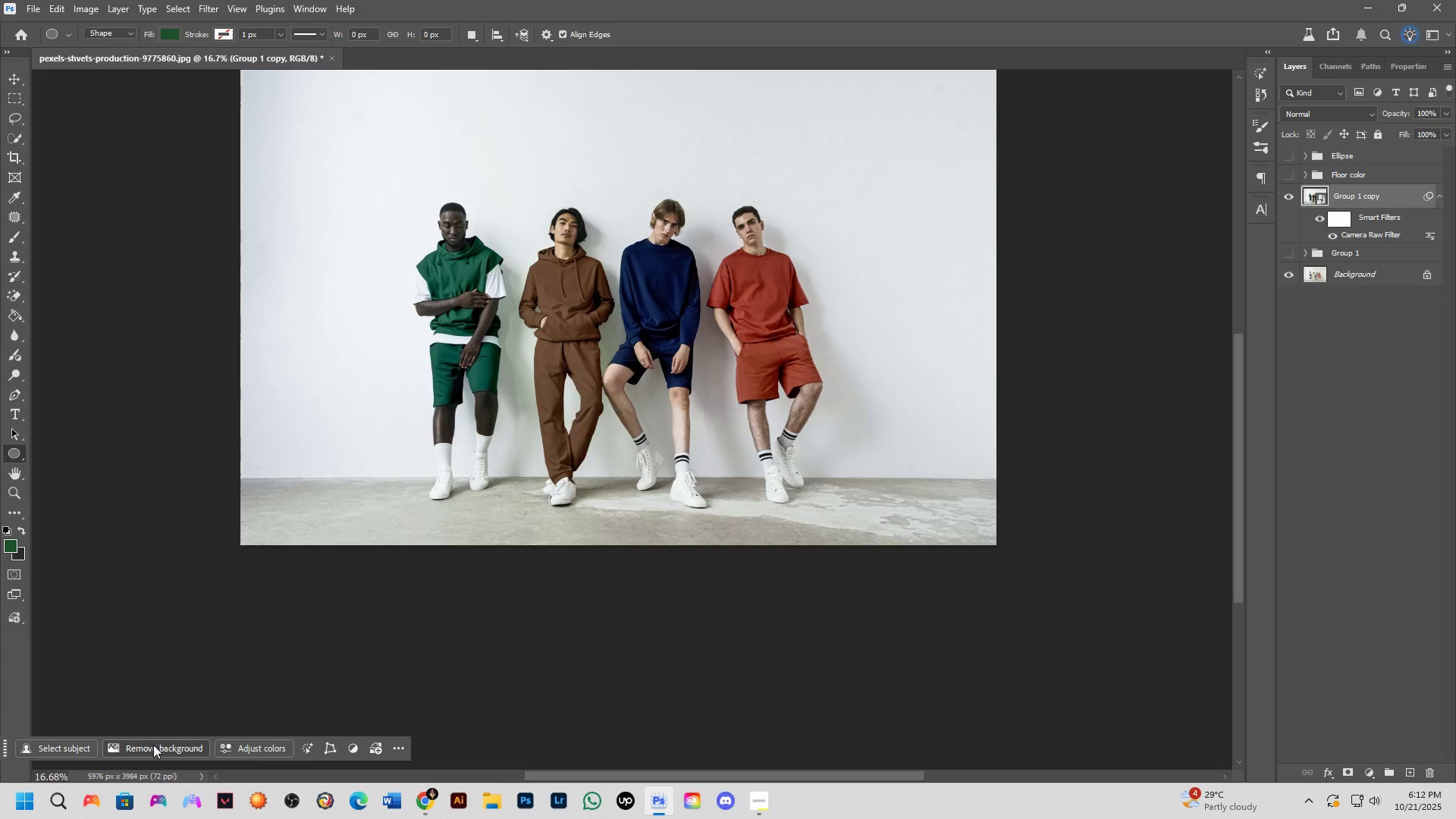 
hold_key(key=ShiftLeft, duration=0.46)
scroll: coordinate [400, 540], scroll_direction: up, amount: 4.0
 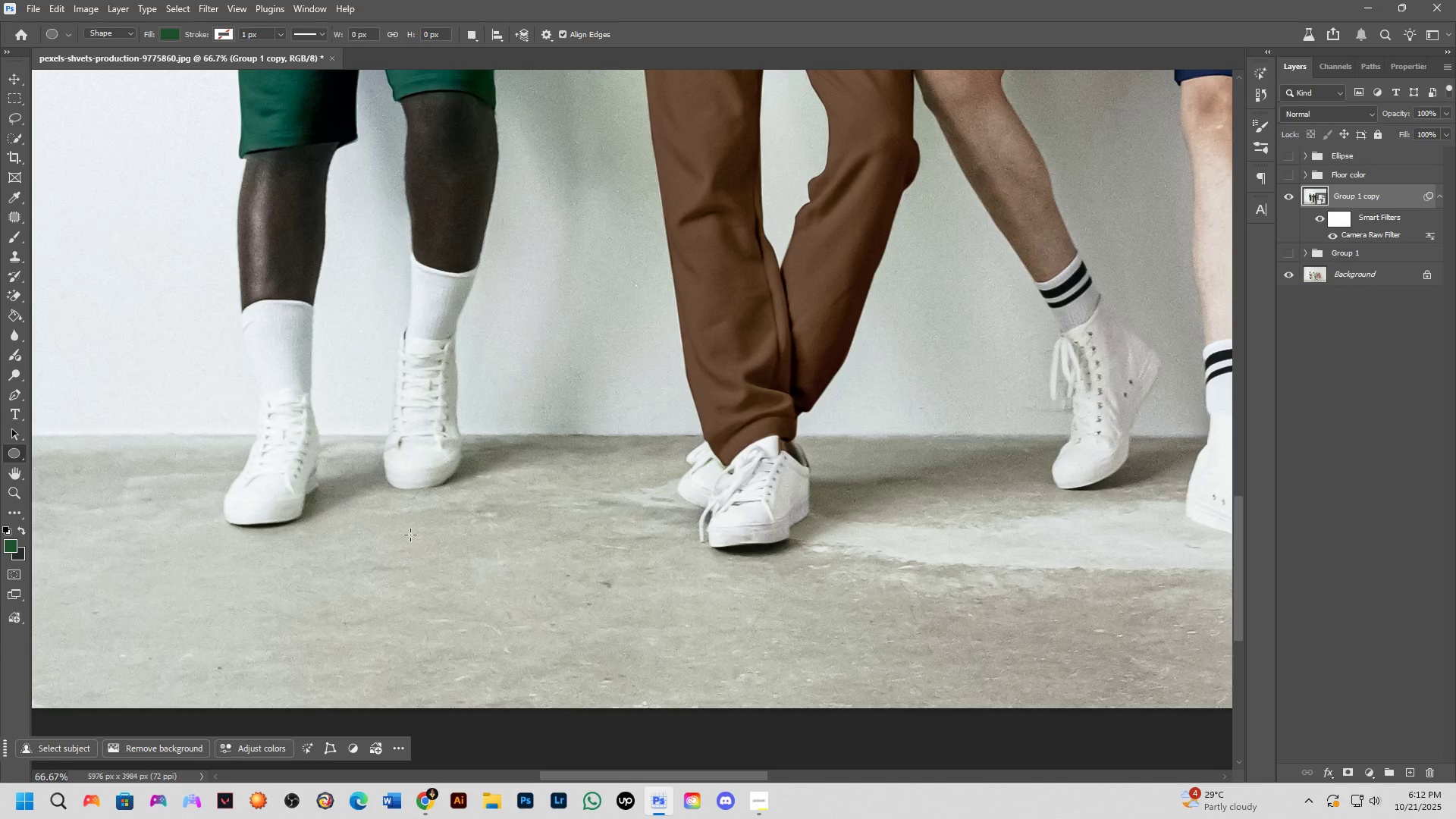 
hold_key(key=Space, duration=1.52)
 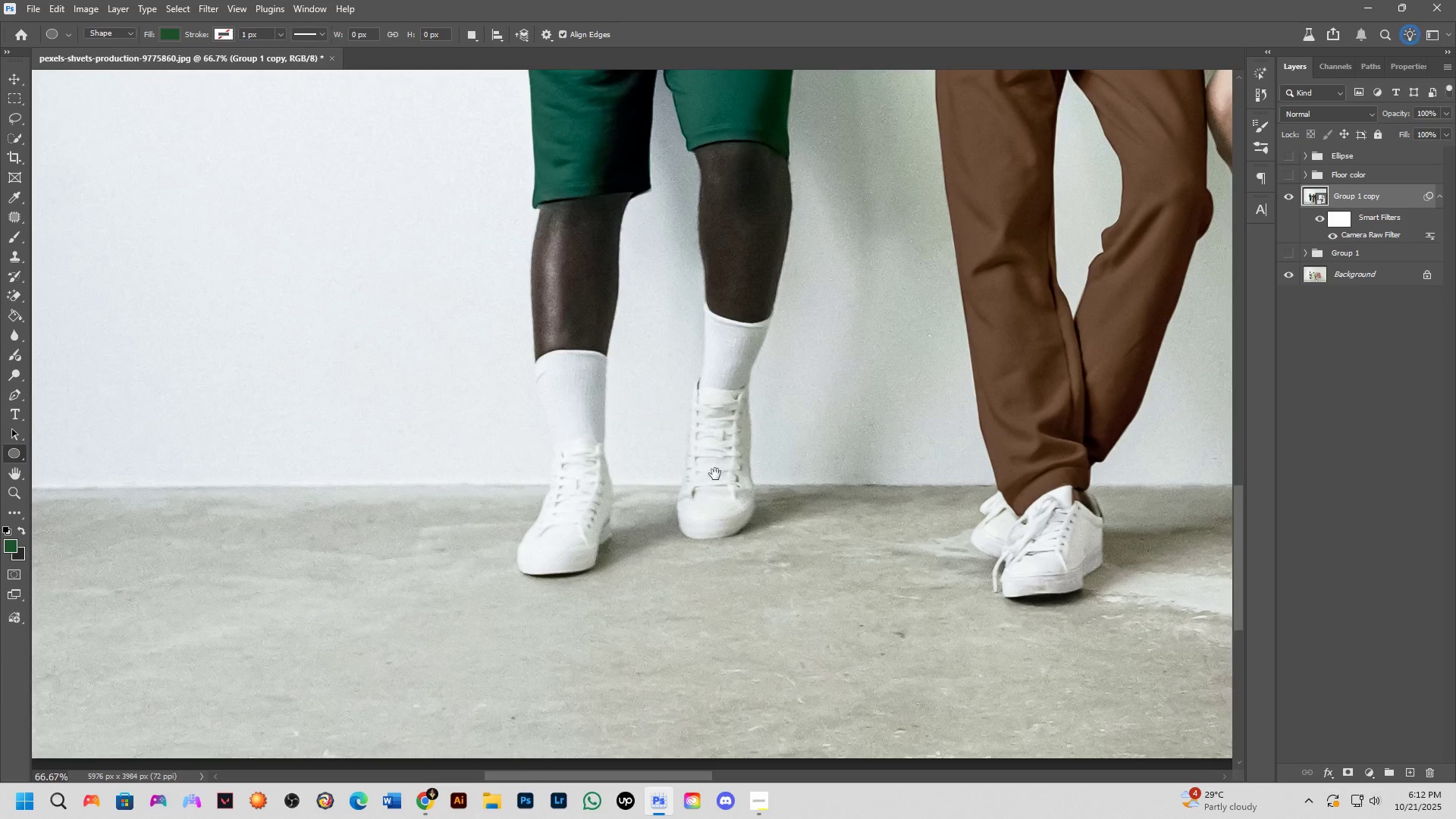 
hold_key(key=Space, duration=1.05)
 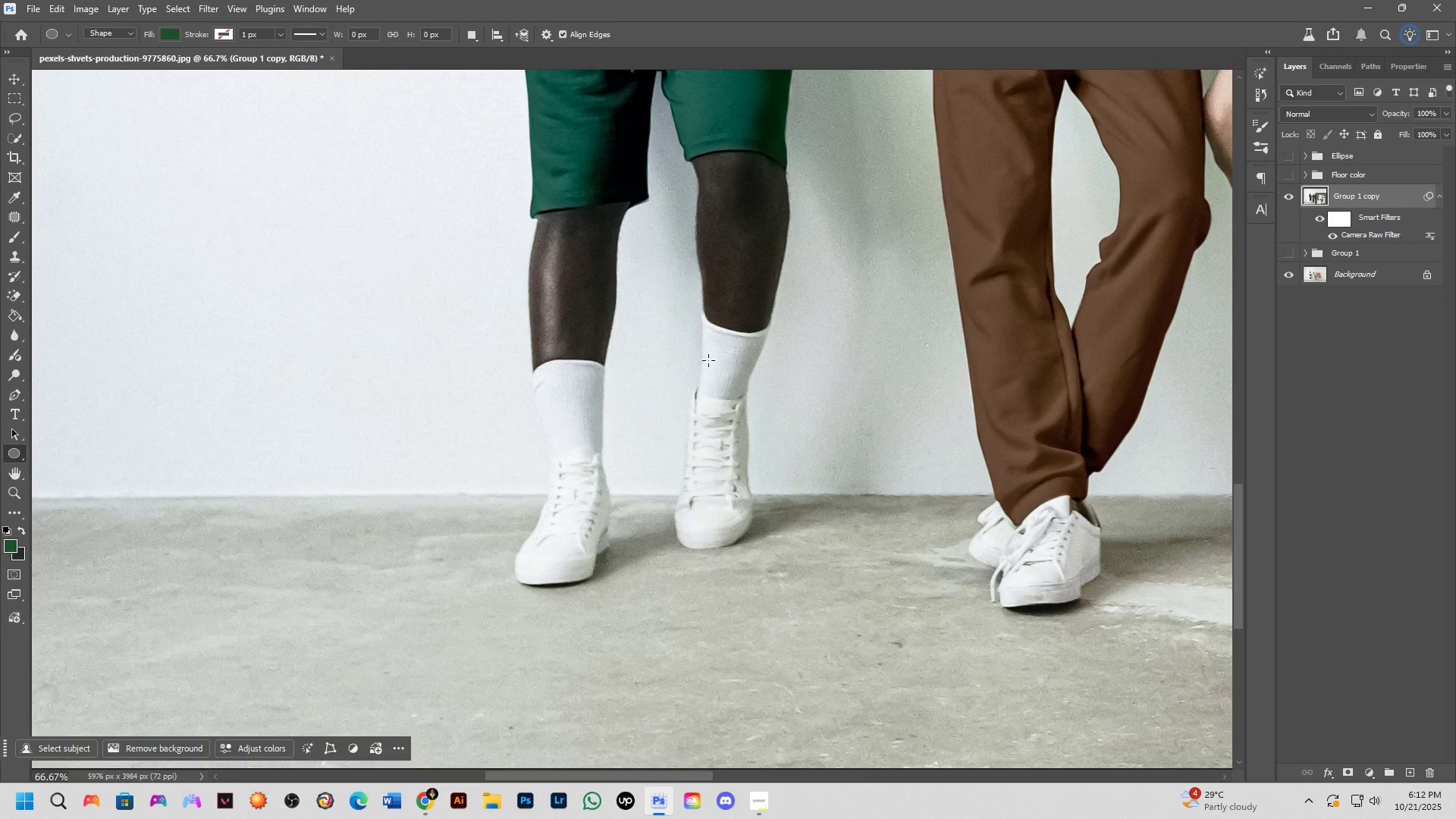 
scroll: coordinate [615, 583], scroll_direction: up, amount: 5.0
 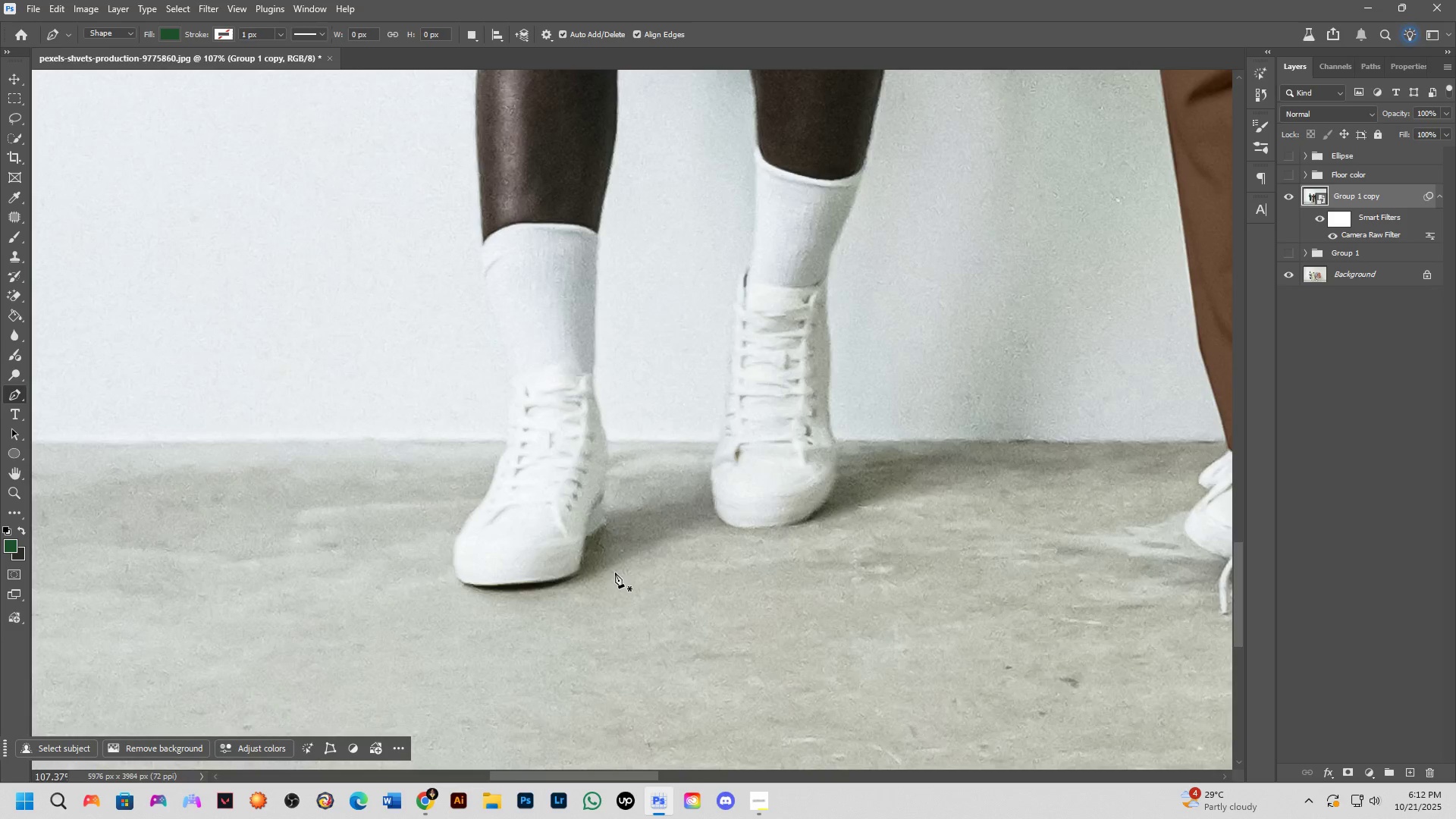 
key(P)
 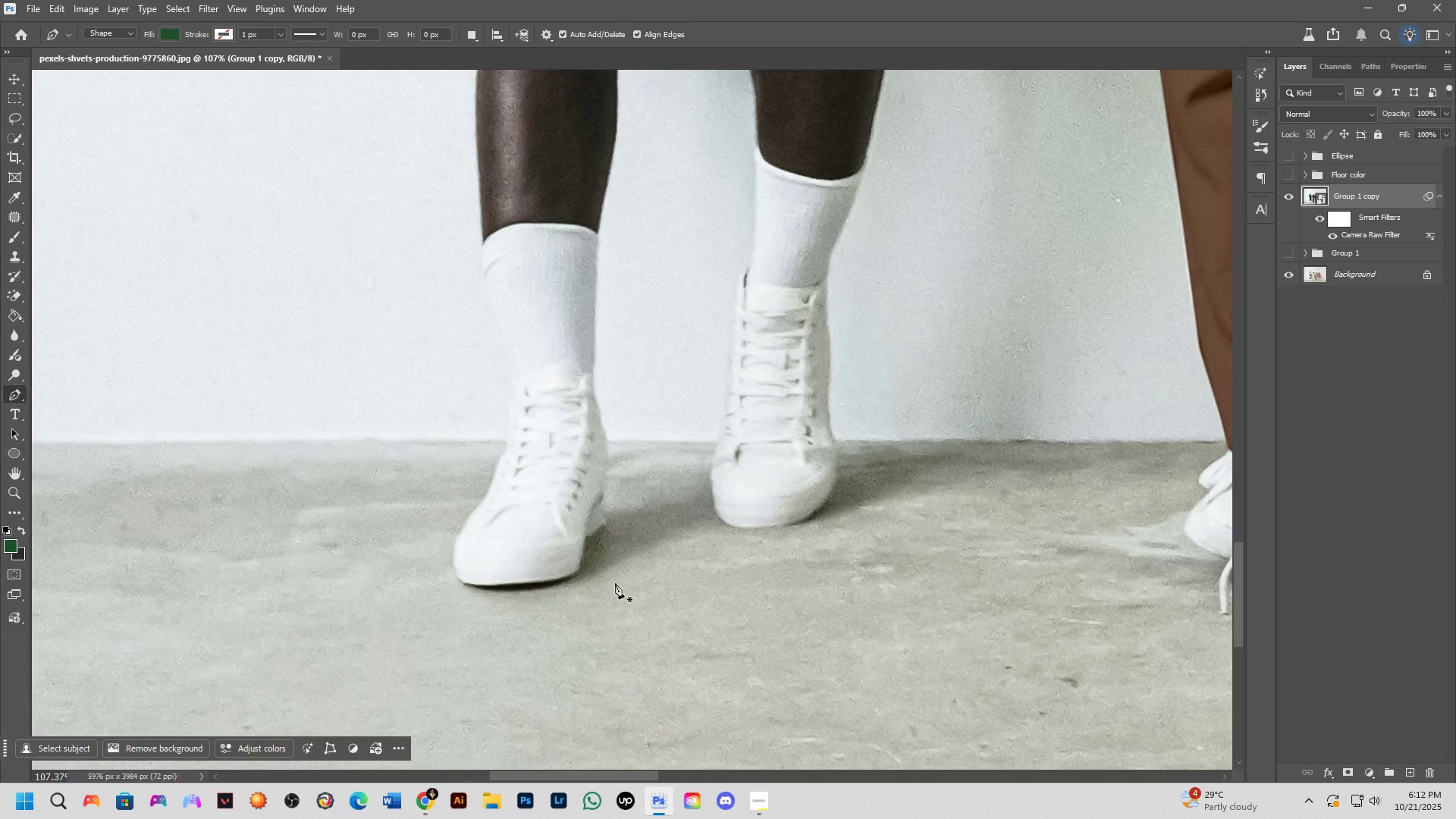 
scroll: coordinate [613, 559], scroll_direction: down, amount: 2.0
 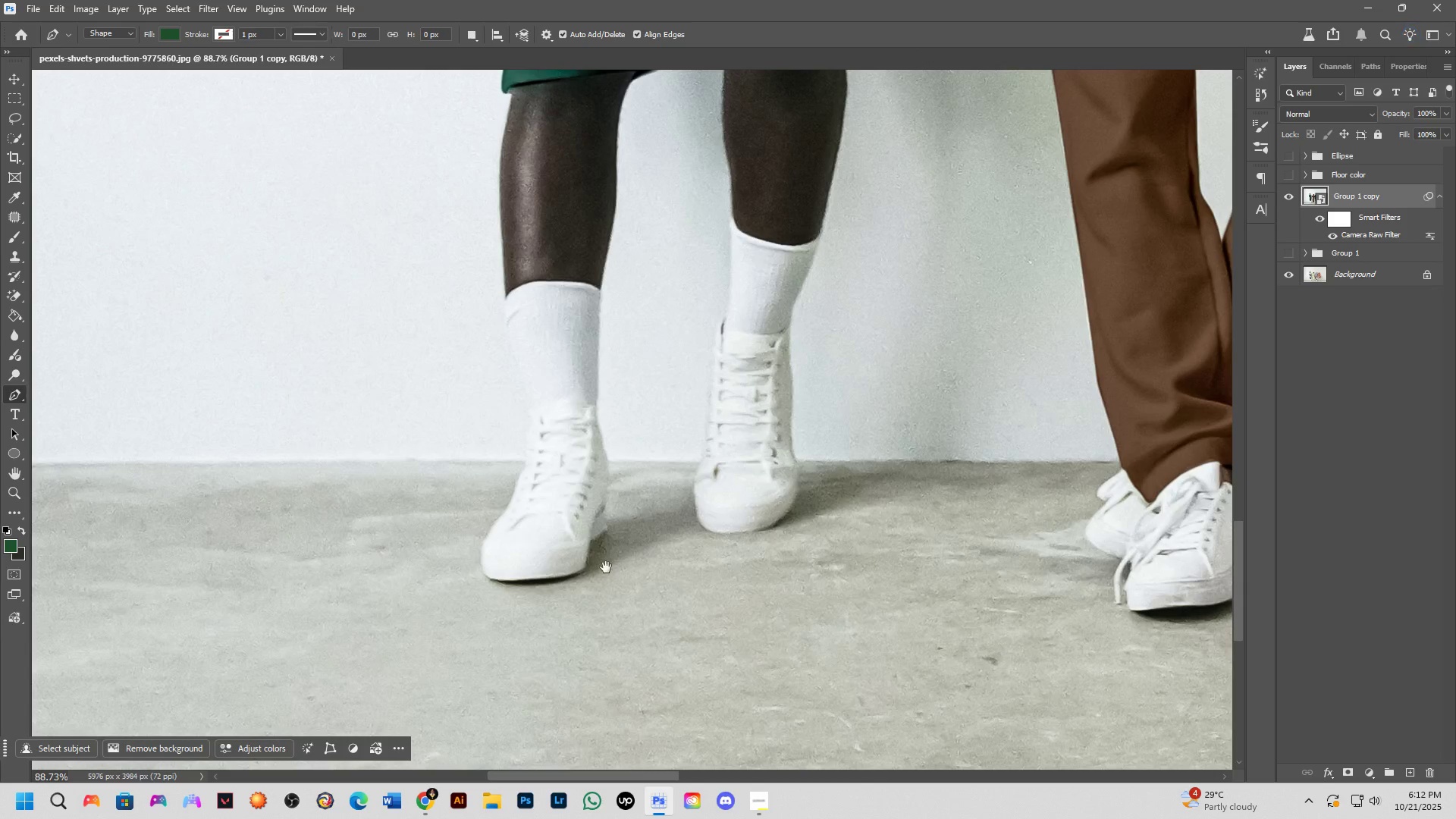 
hold_key(key=Space, duration=1.33)
 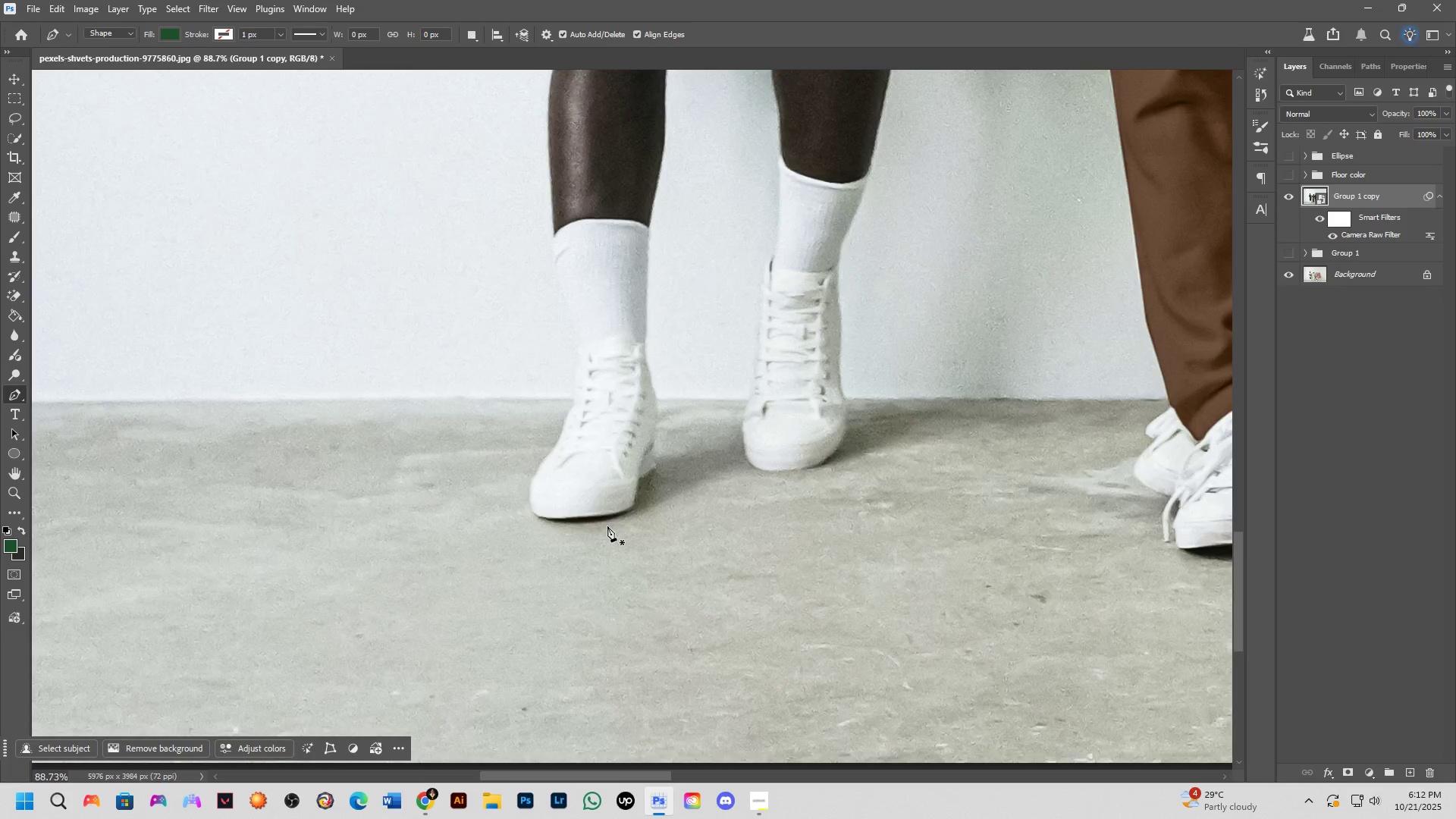 
scroll: coordinate [506, 515], scroll_direction: up, amount: 12.0
 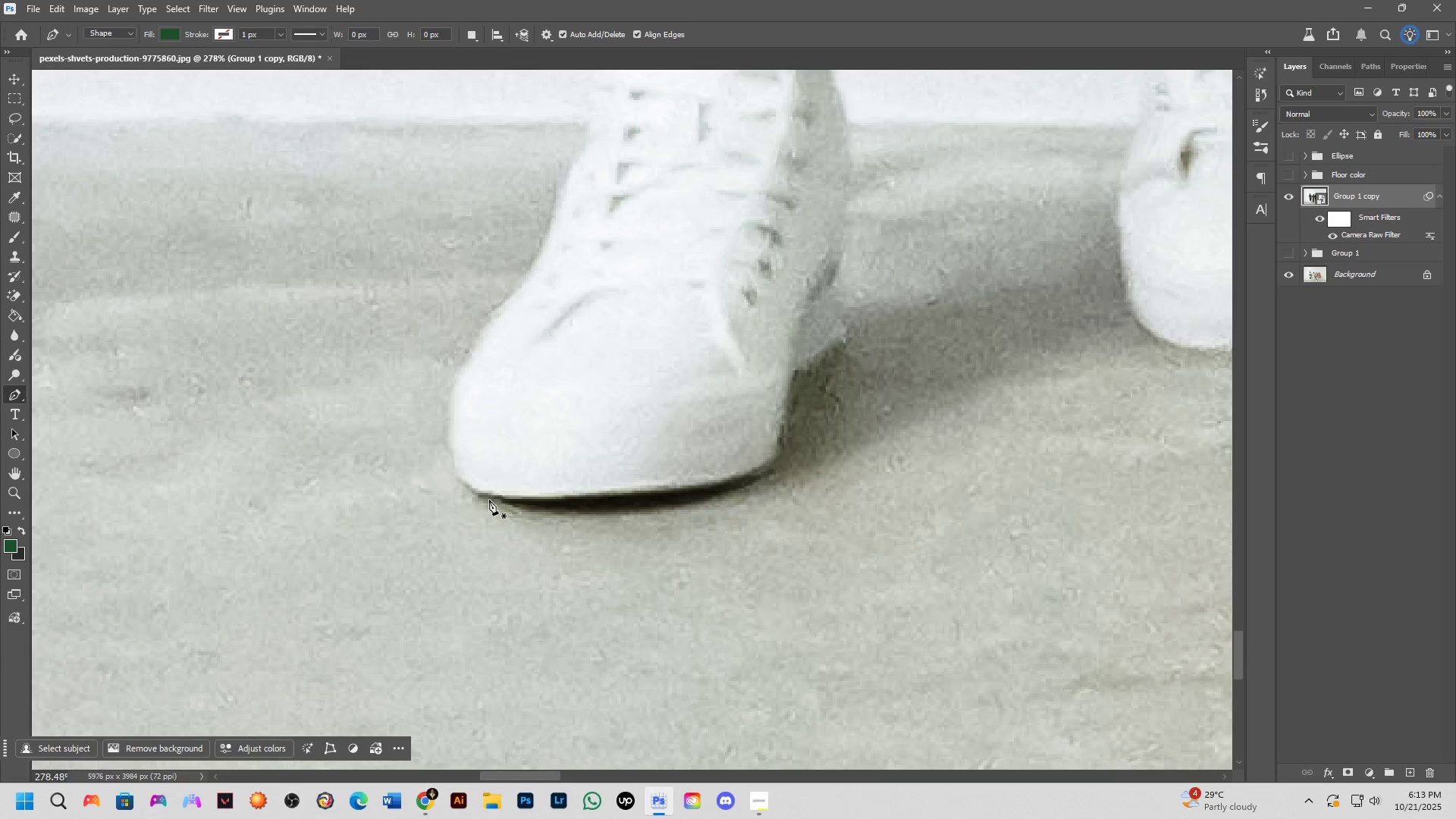 
left_click([480, 494])
 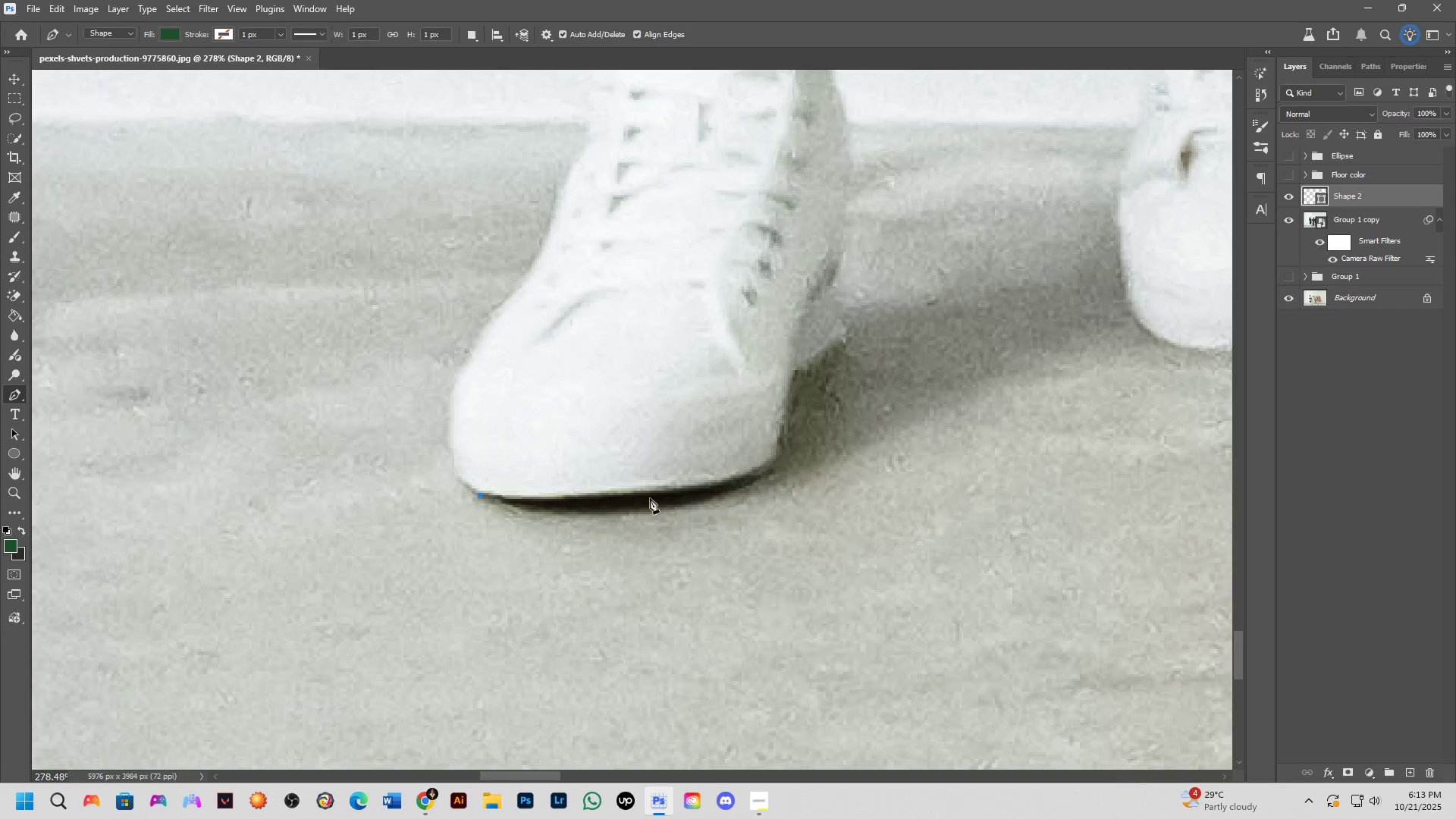 
scroll: coordinate [726, 478], scroll_direction: up, amount: 3.0
 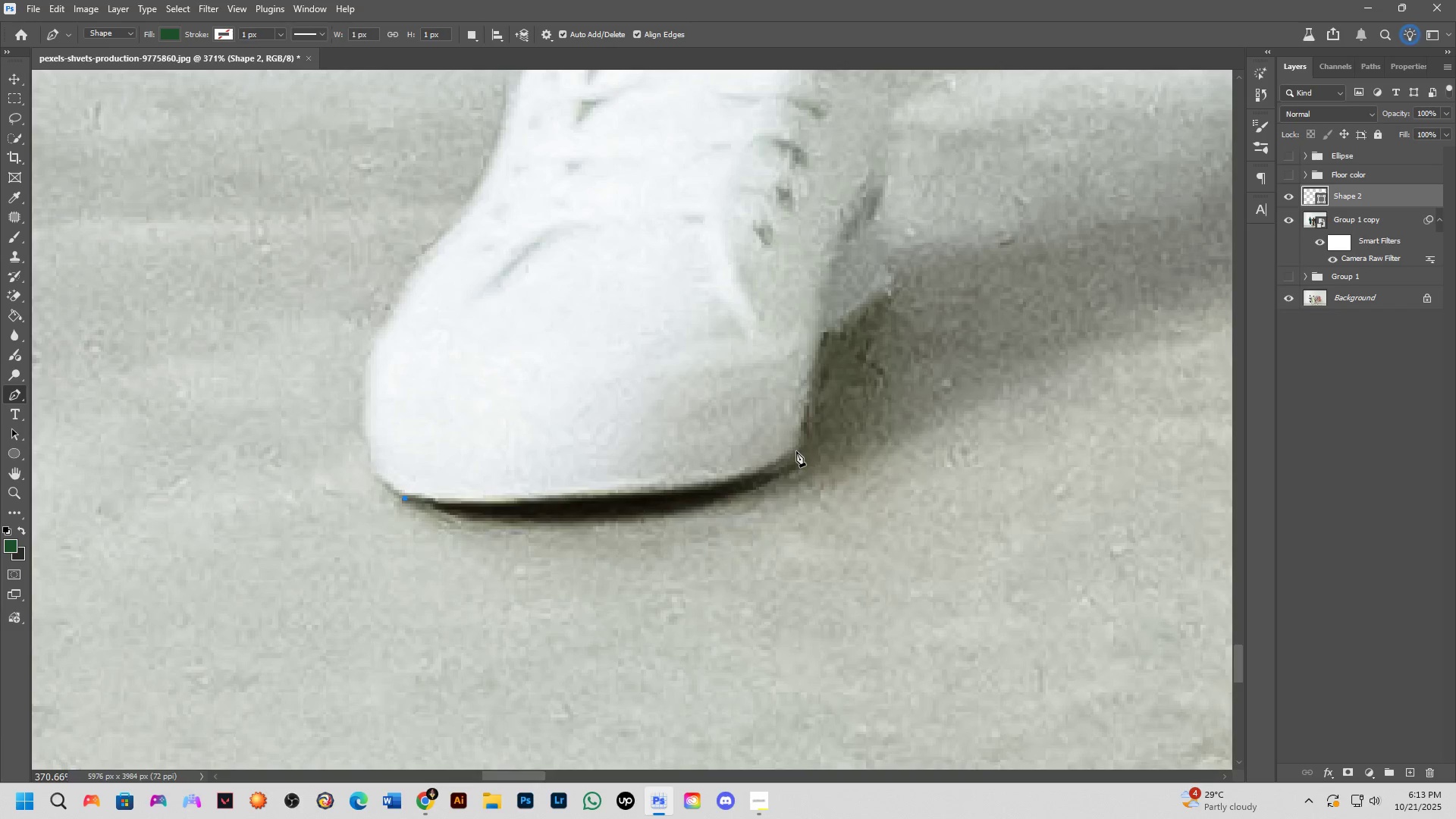 
key(Control+ControlLeft)
 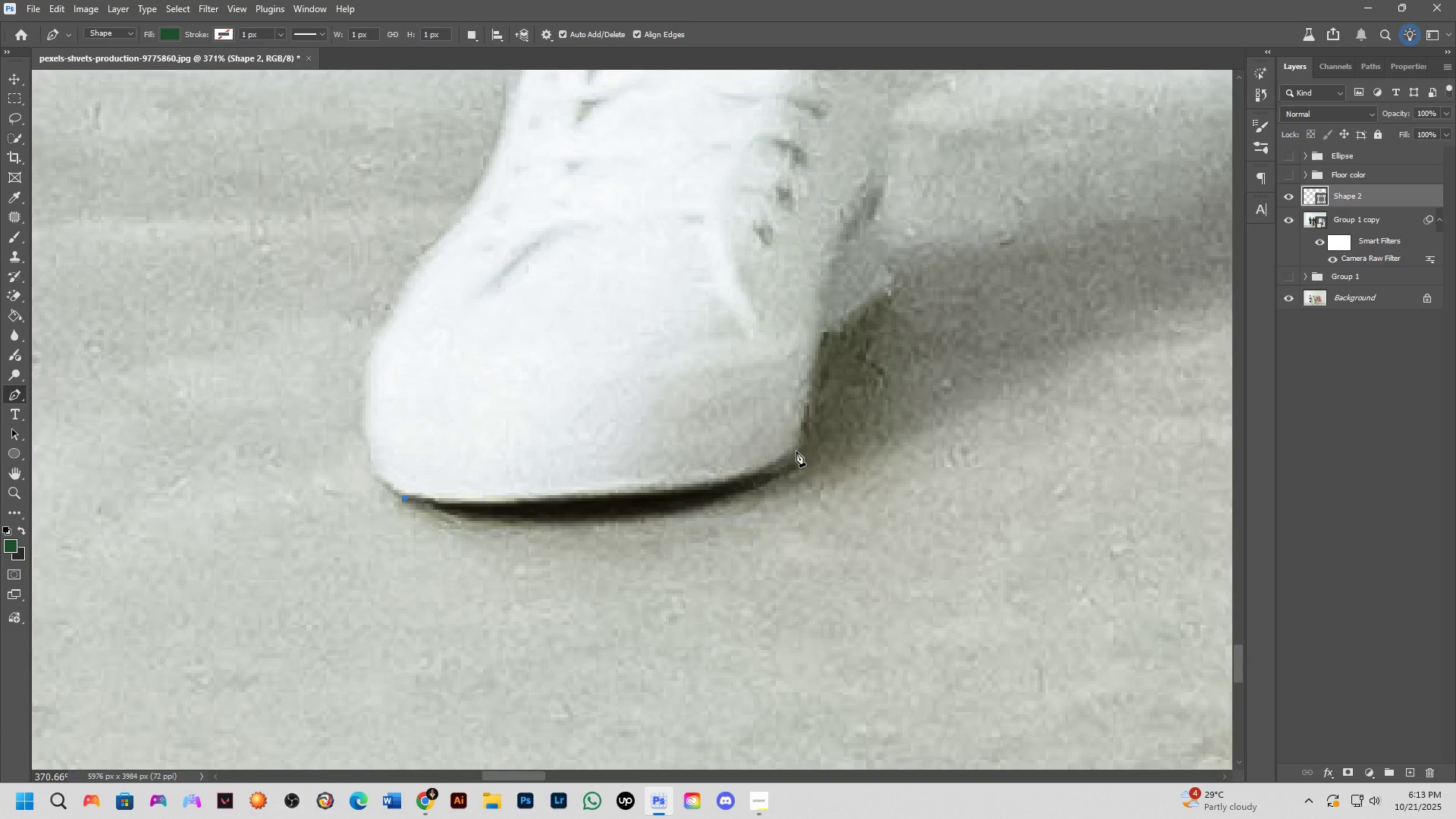 
key(Control+Z)
 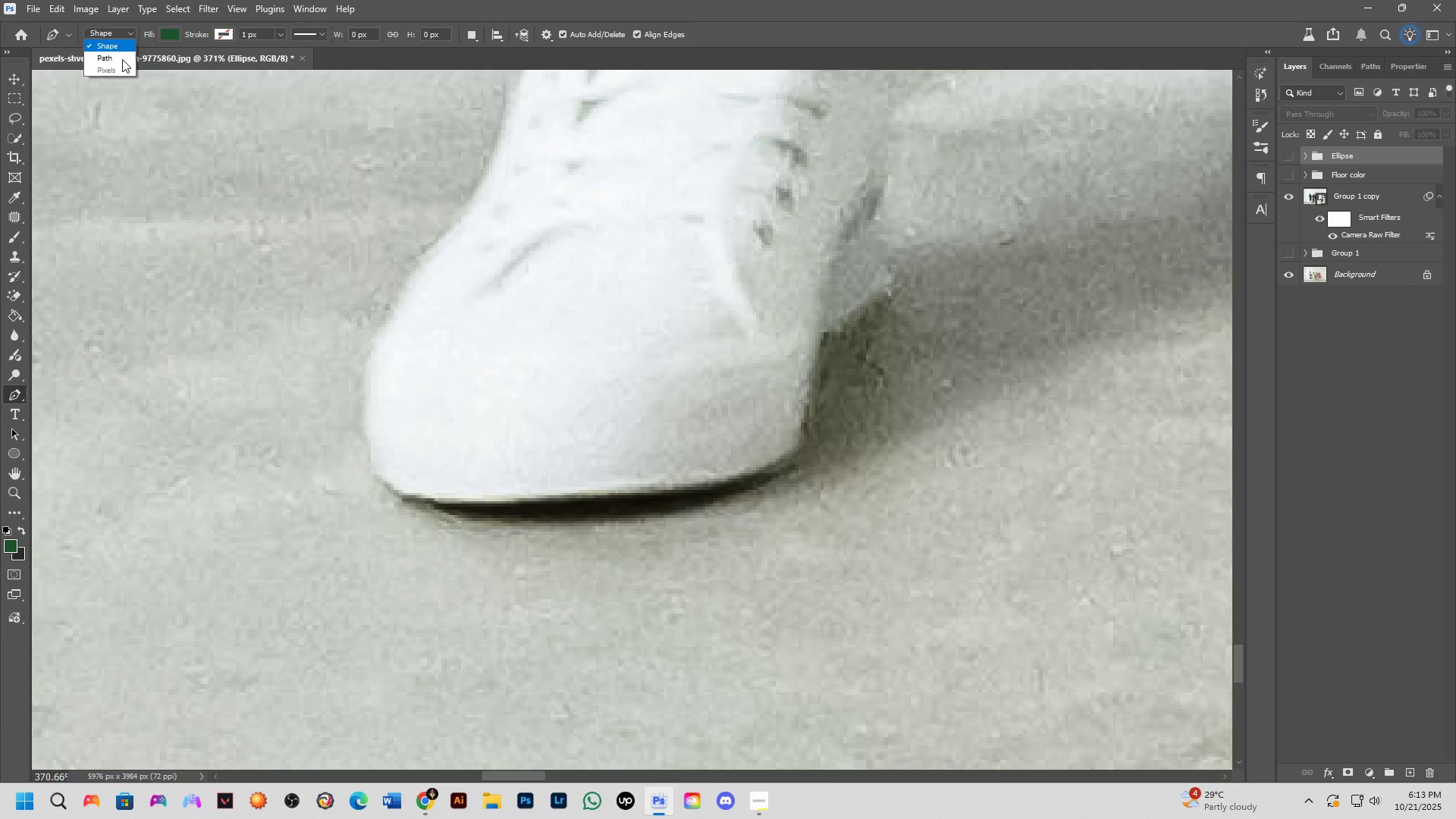 
left_click([118, 55])
 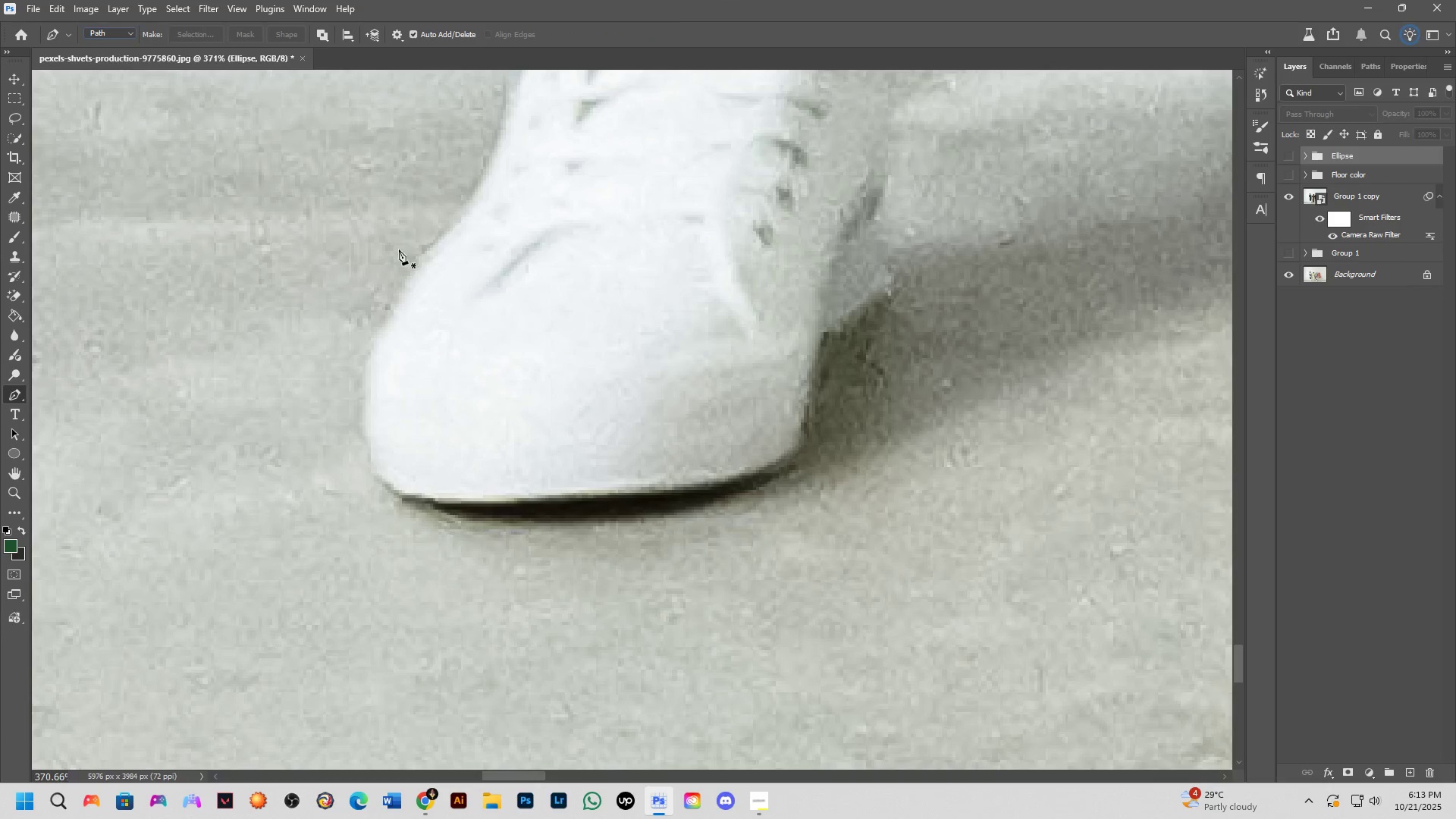 
hold_key(key=Space, duration=0.42)
 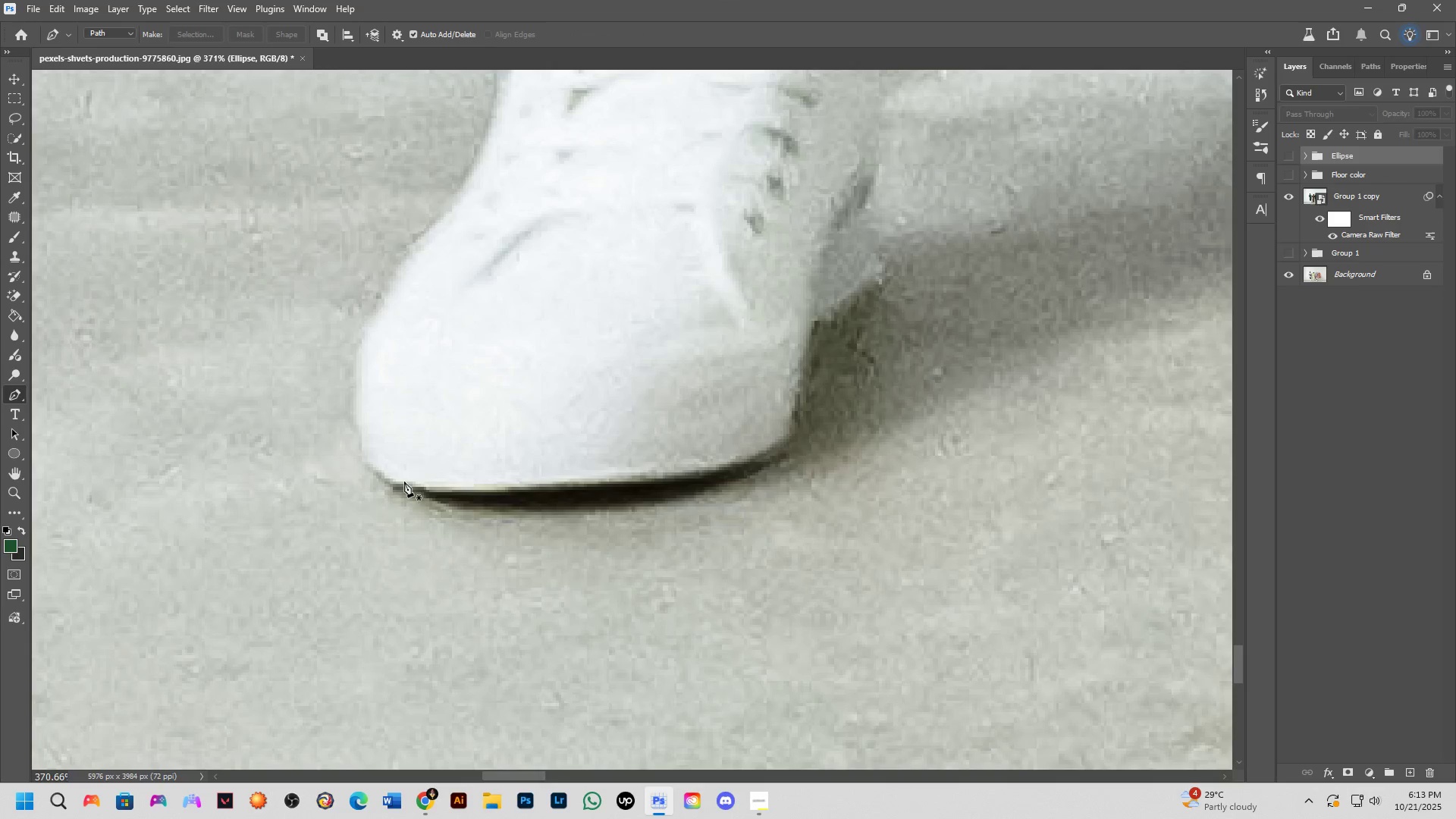 
left_click([392, 484])
 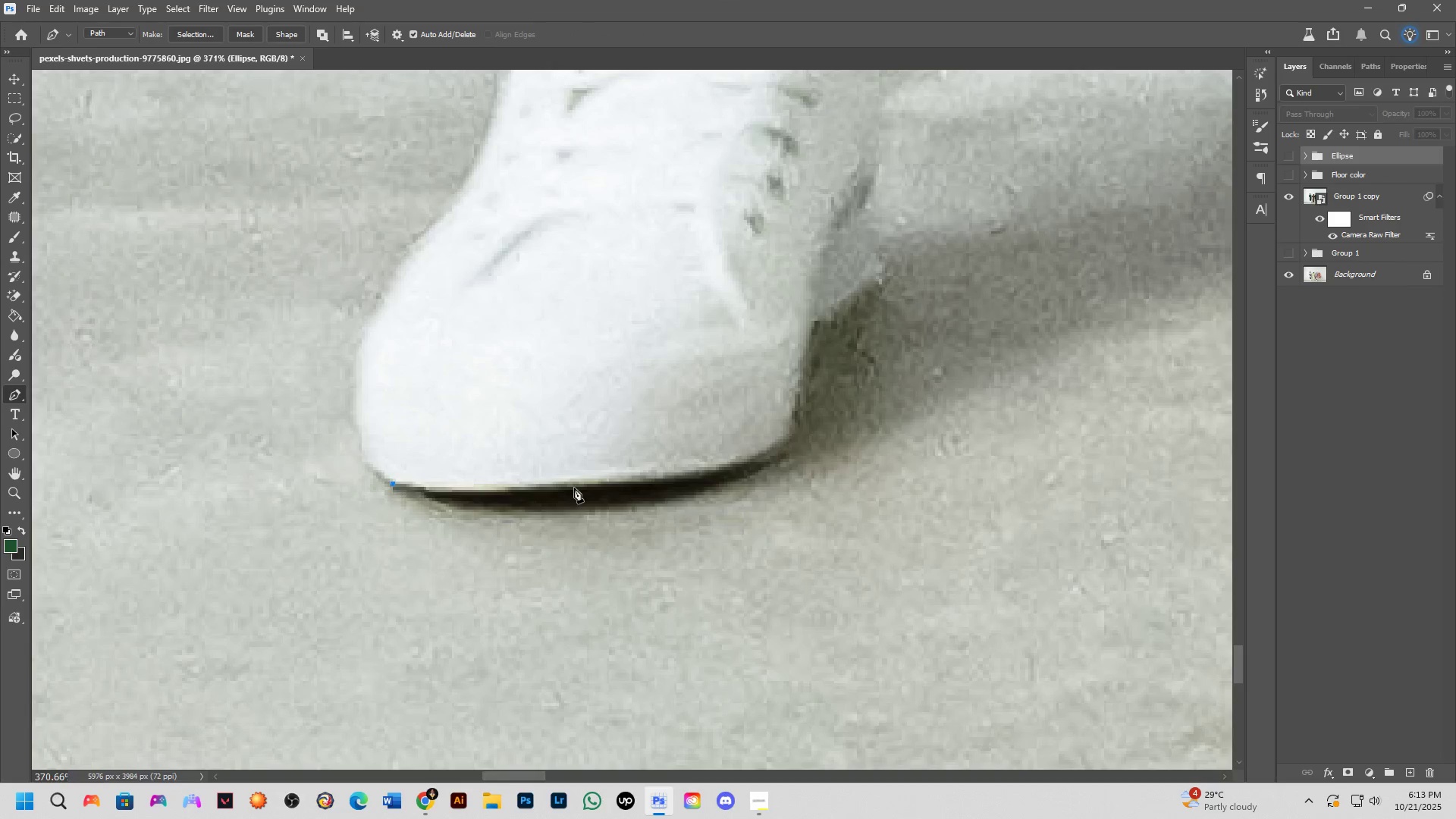 
scroll: coordinate [593, 488], scroll_direction: up, amount: 4.0
 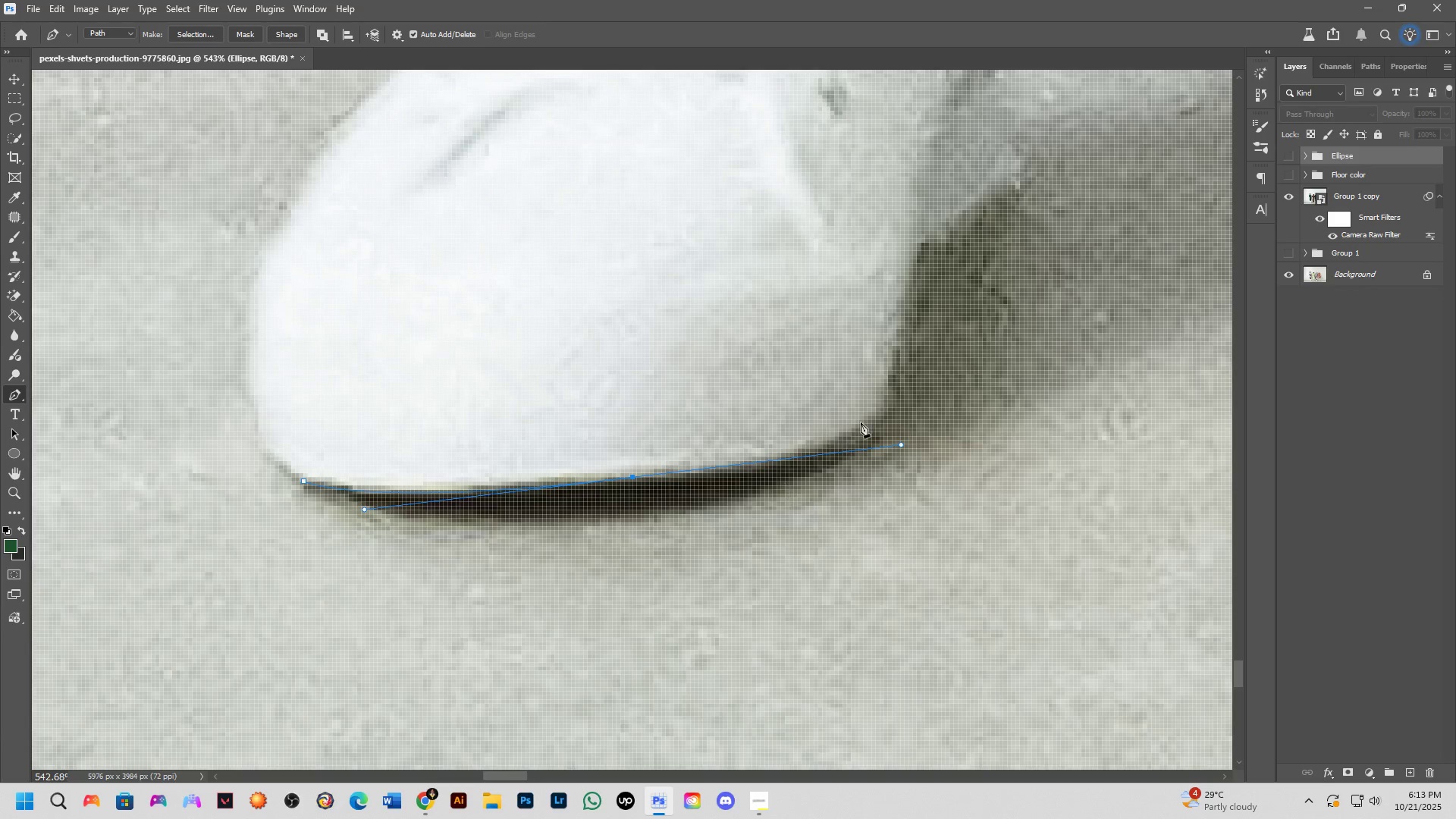 
wait(6.74)
 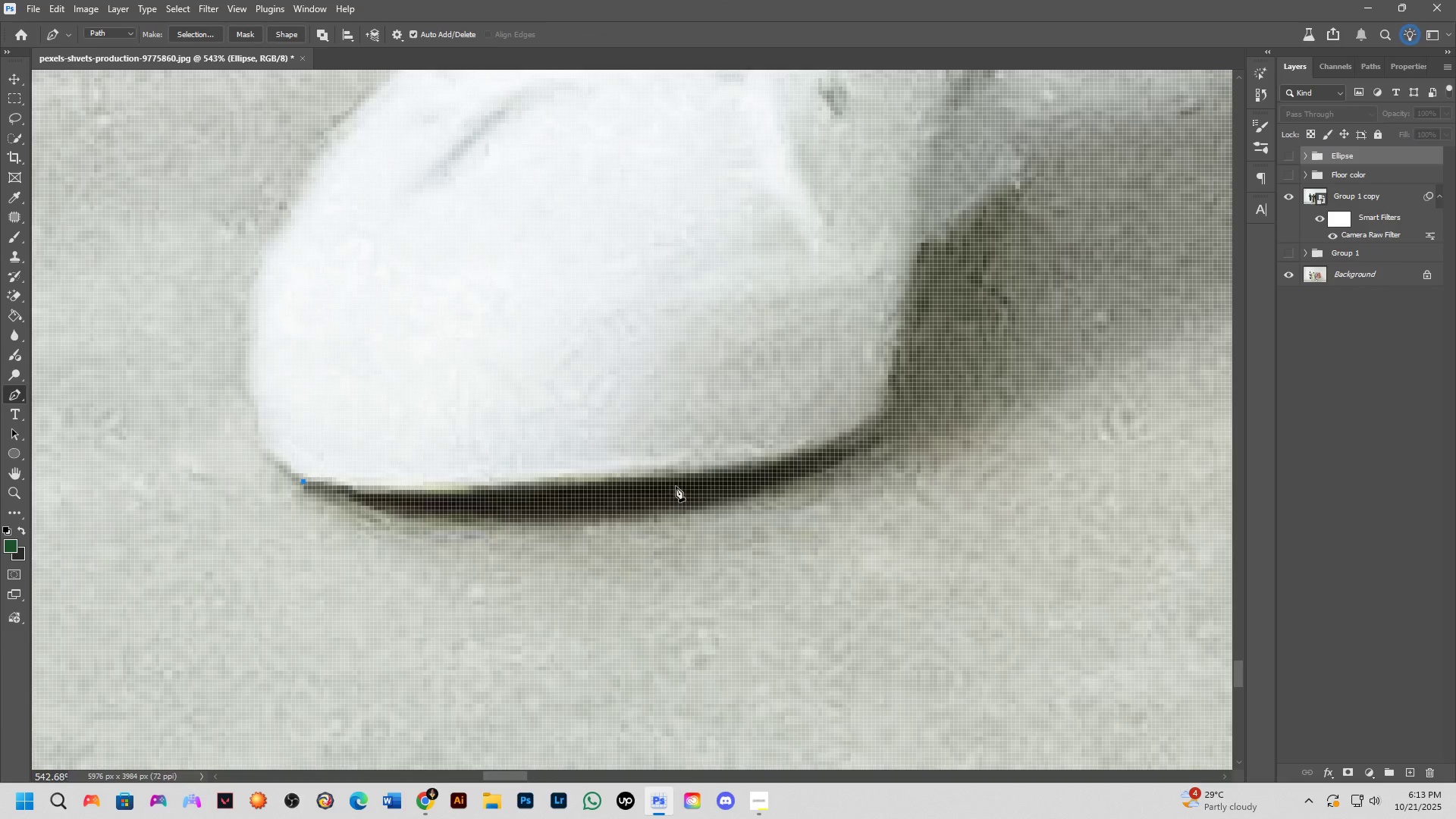 
left_click([919, 245])
 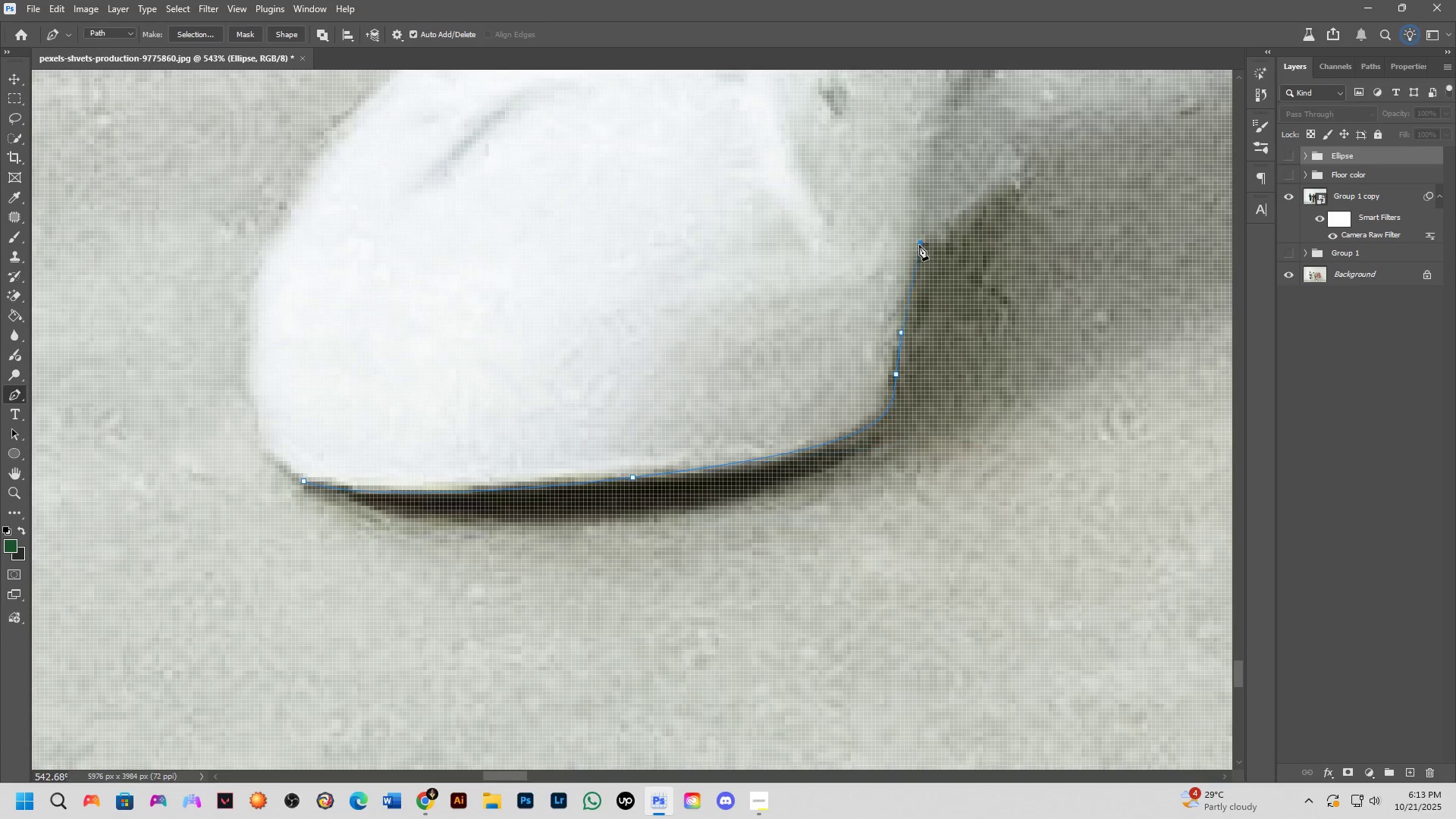 
hold_key(key=Space, duration=0.53)
 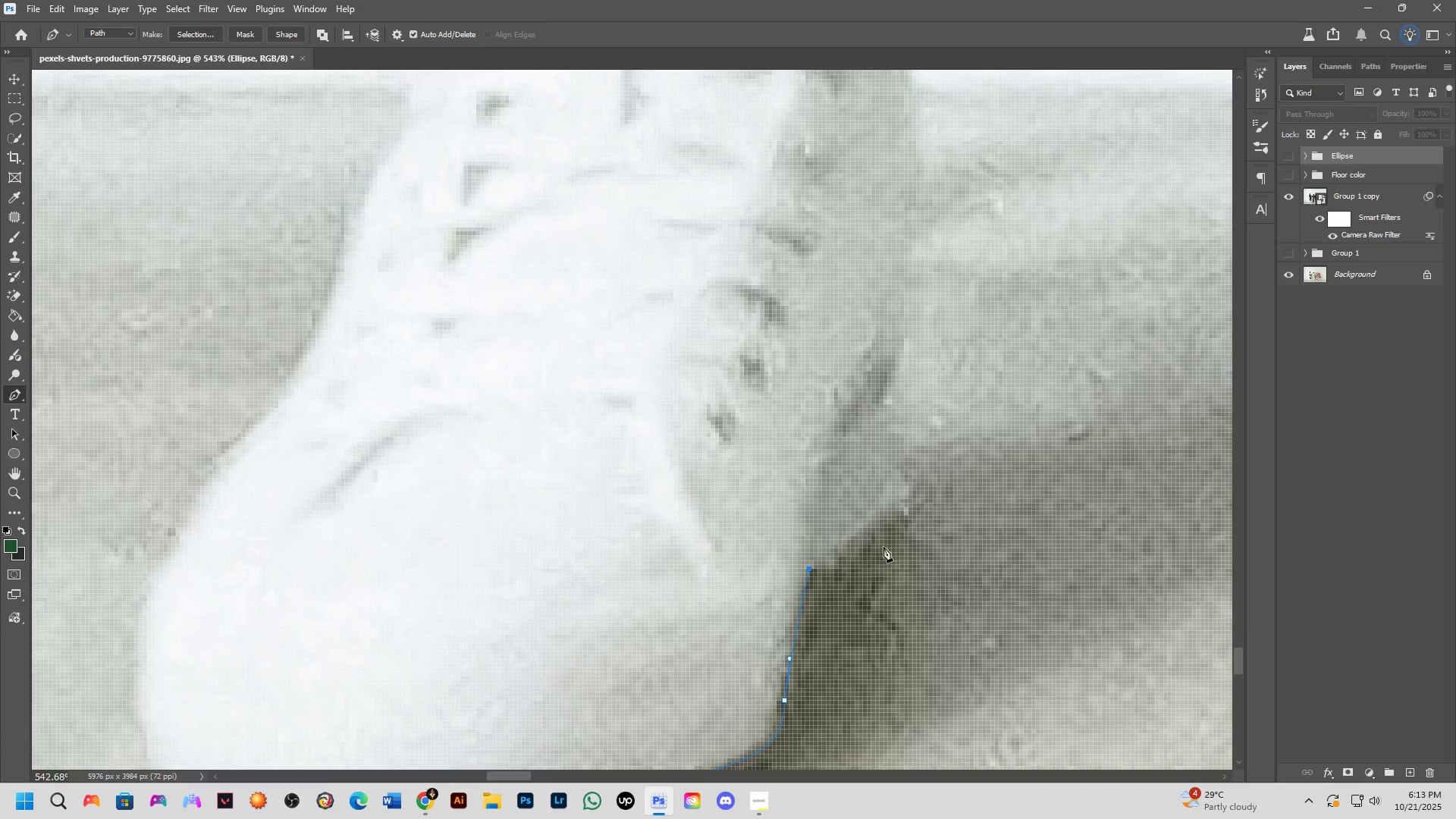 
scroll: coordinate [885, 535], scroll_direction: down, amount: 9.0
 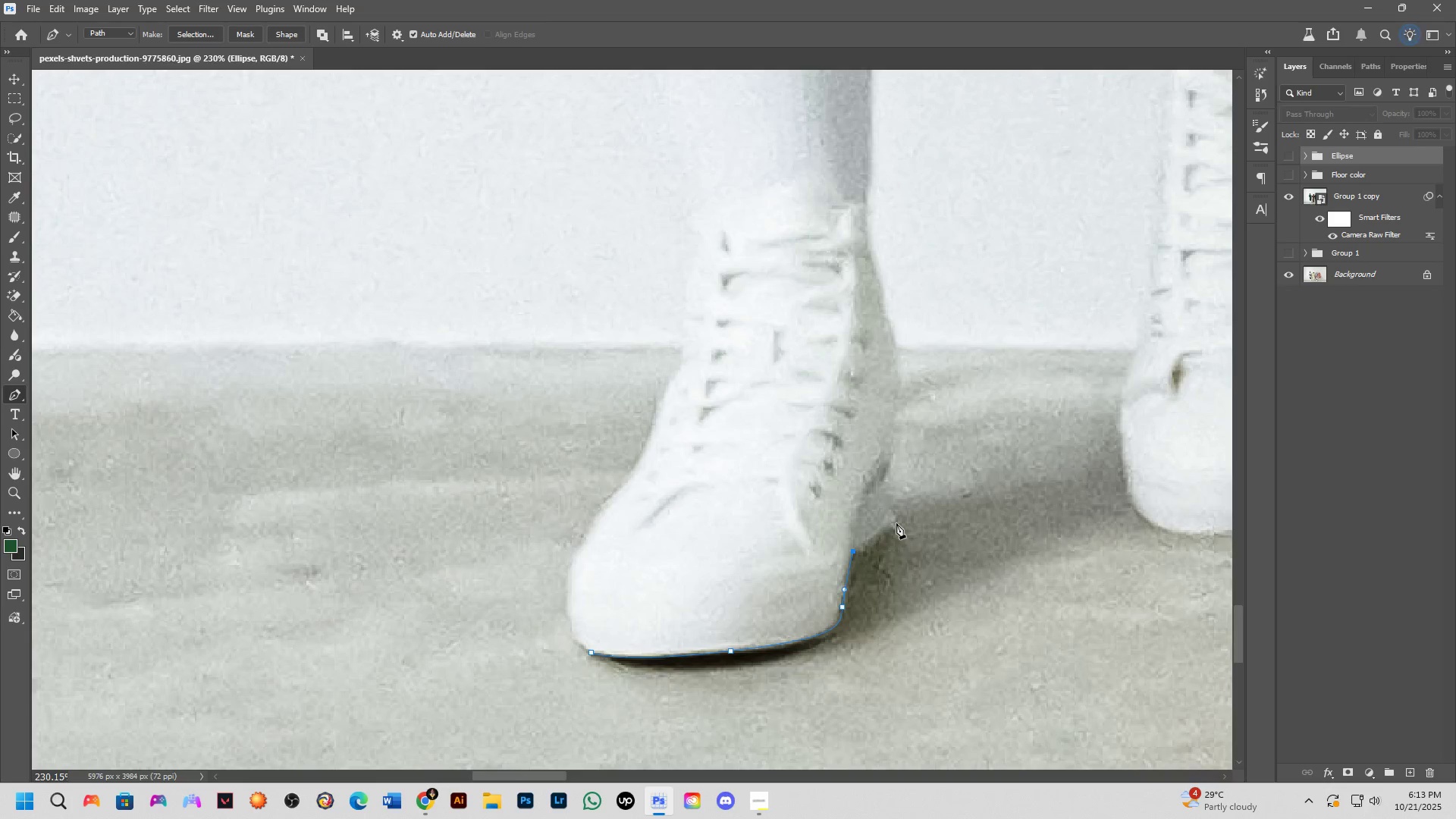 
left_click([894, 520])
 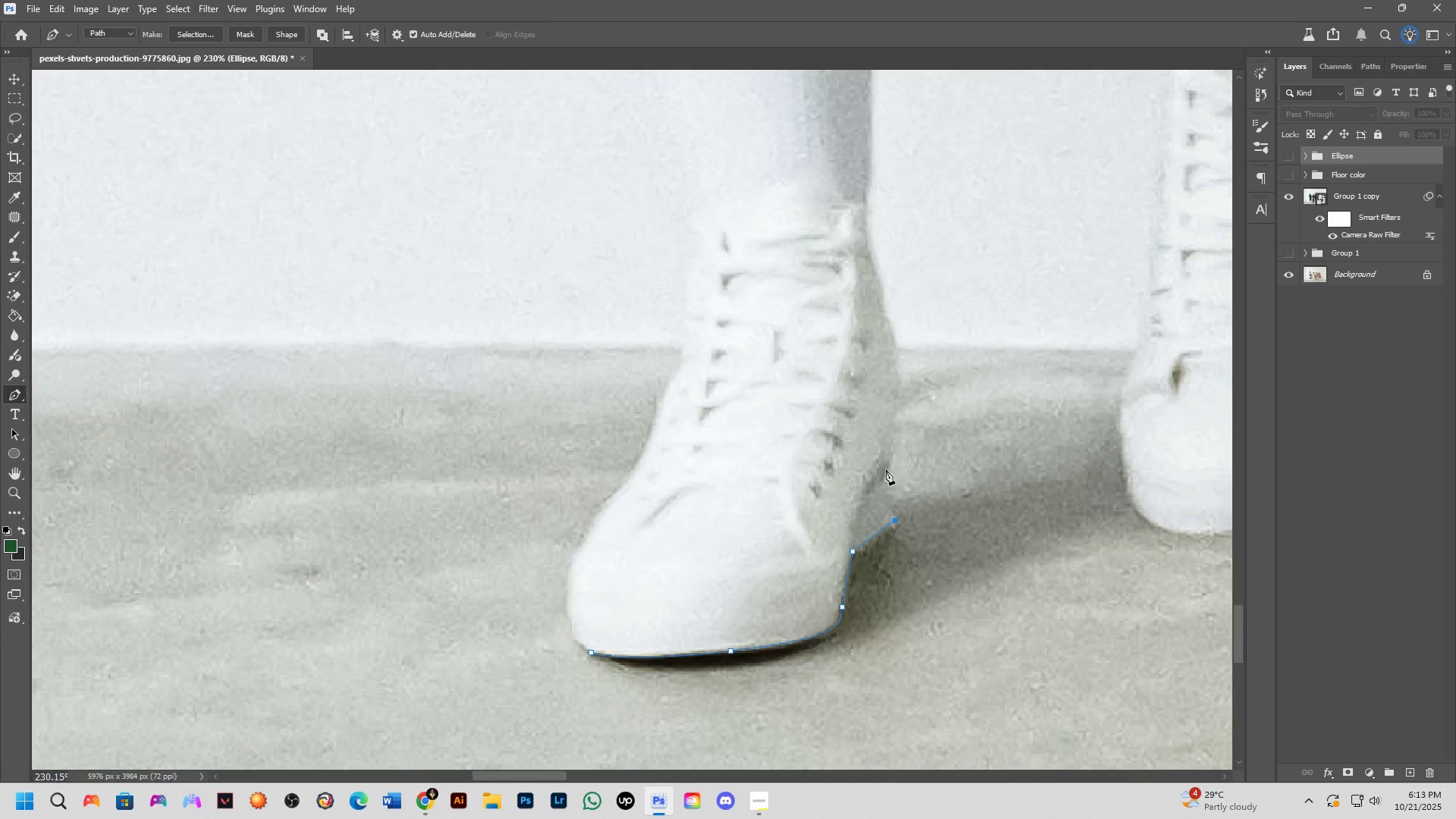 
scroll: coordinate [902, 526], scroll_direction: down, amount: 5.0
 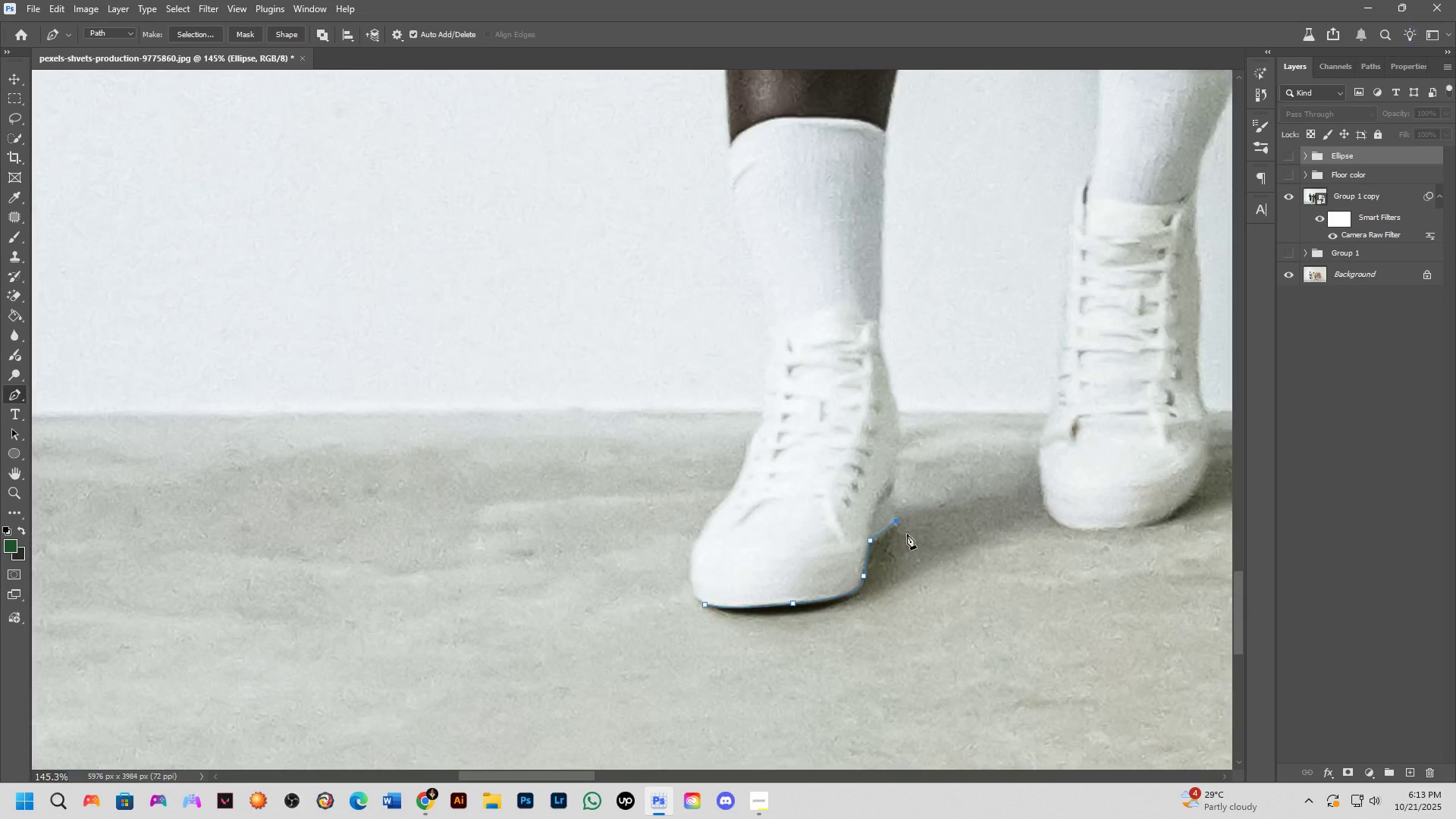 
hold_key(key=Space, duration=0.43)
 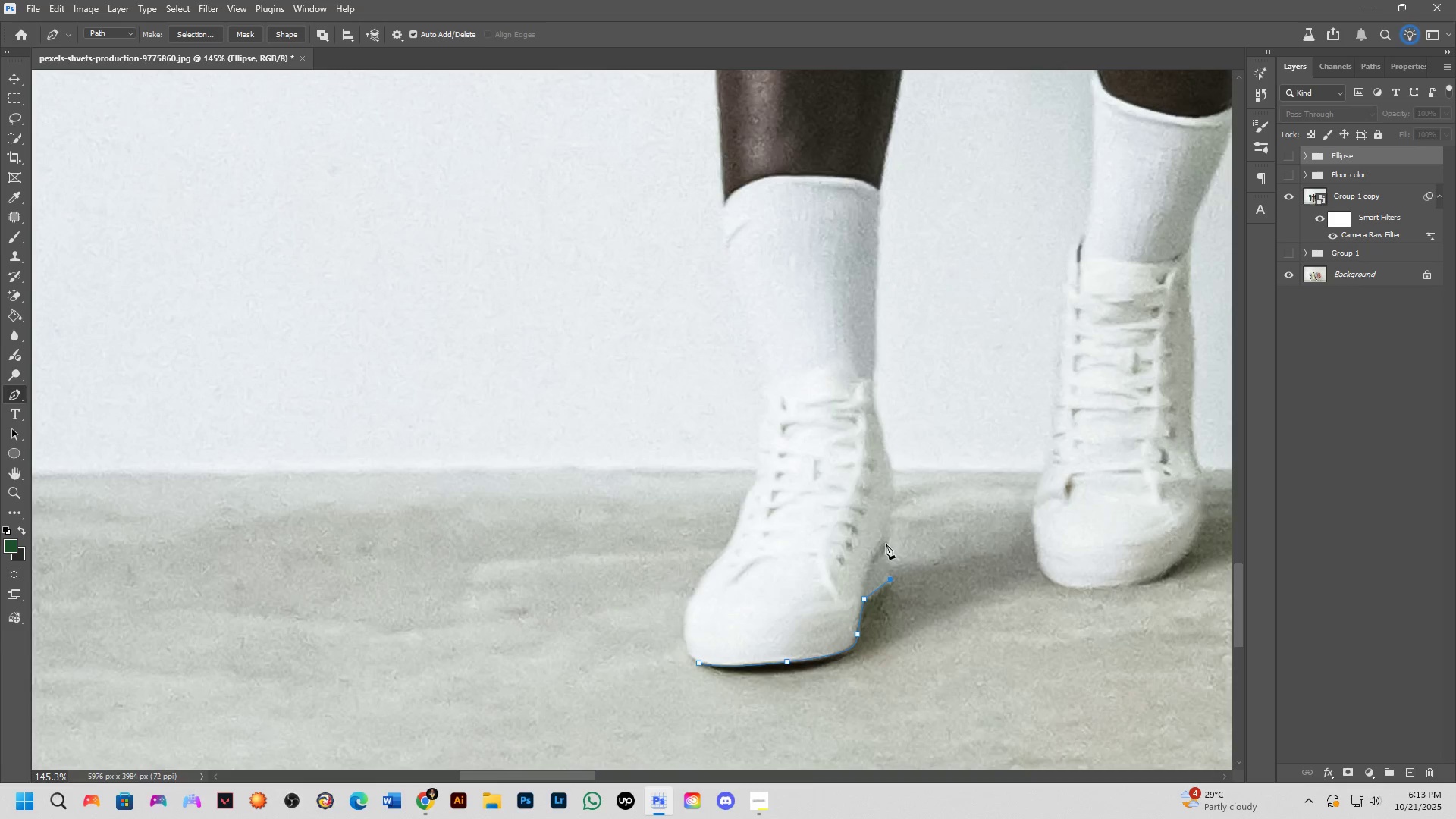 
left_click([886, 551])
 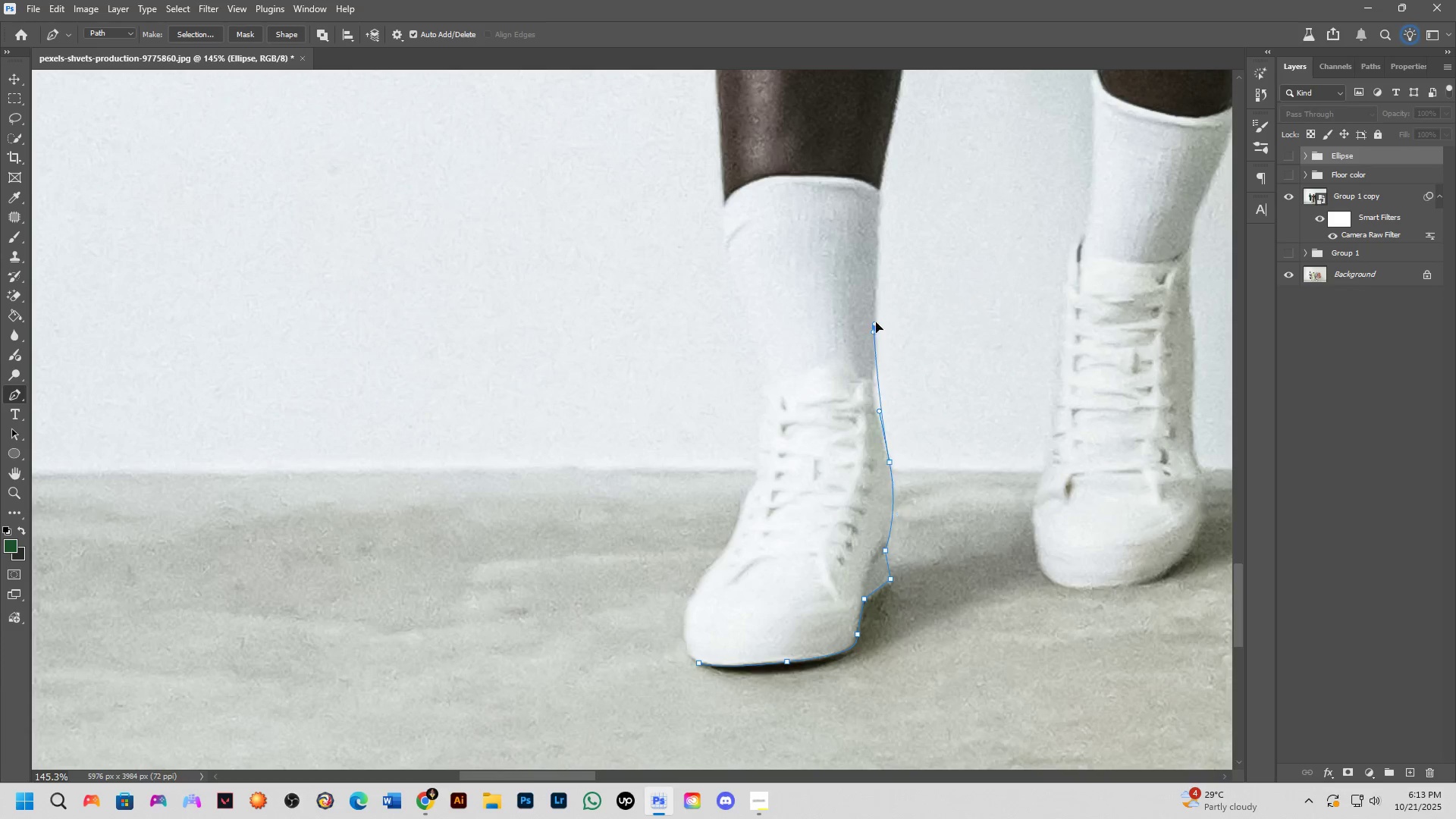 
hold_key(key=Space, duration=0.65)
 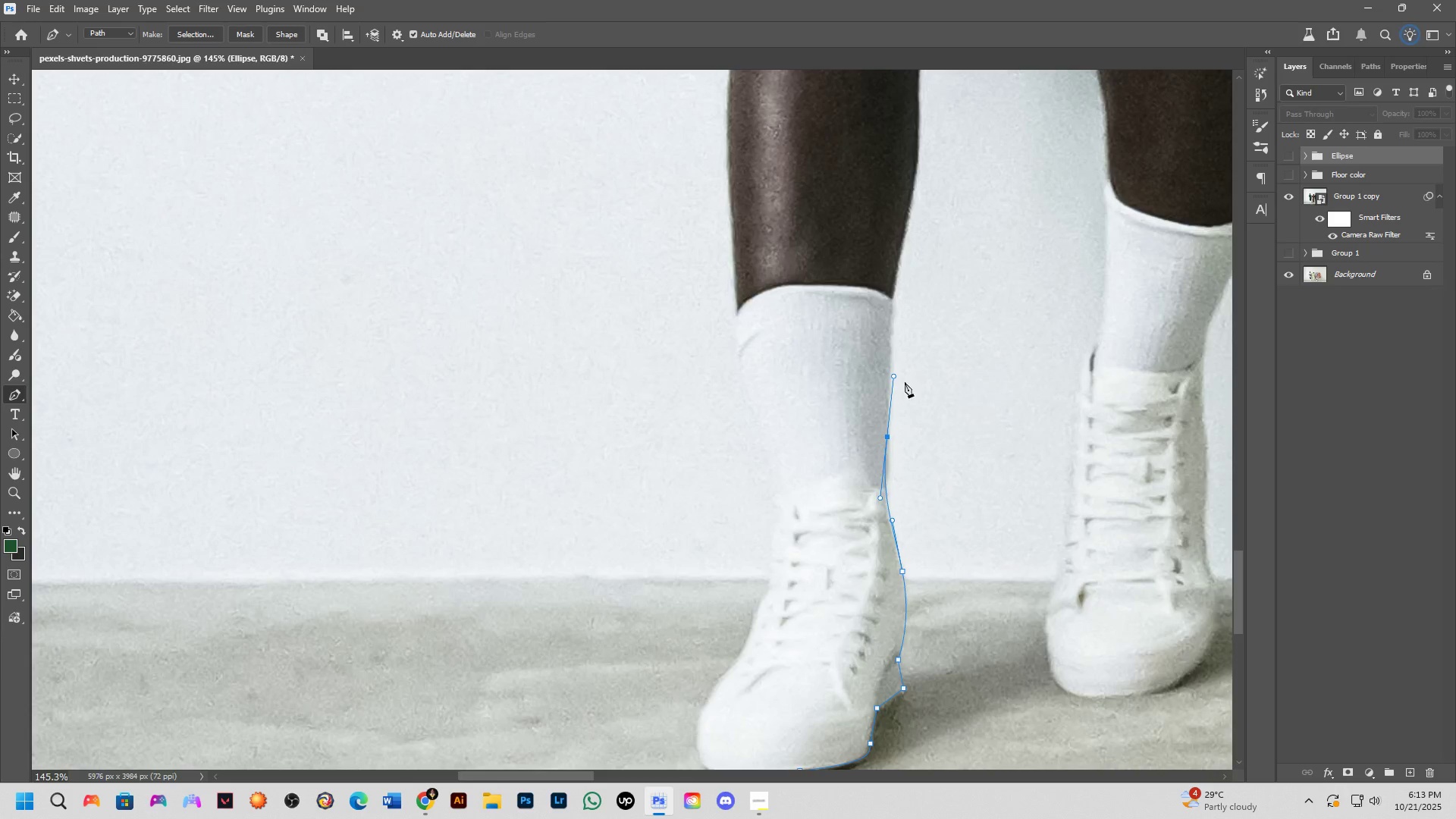 
scroll: coordinate [893, 371], scroll_direction: up, amount: 4.0
 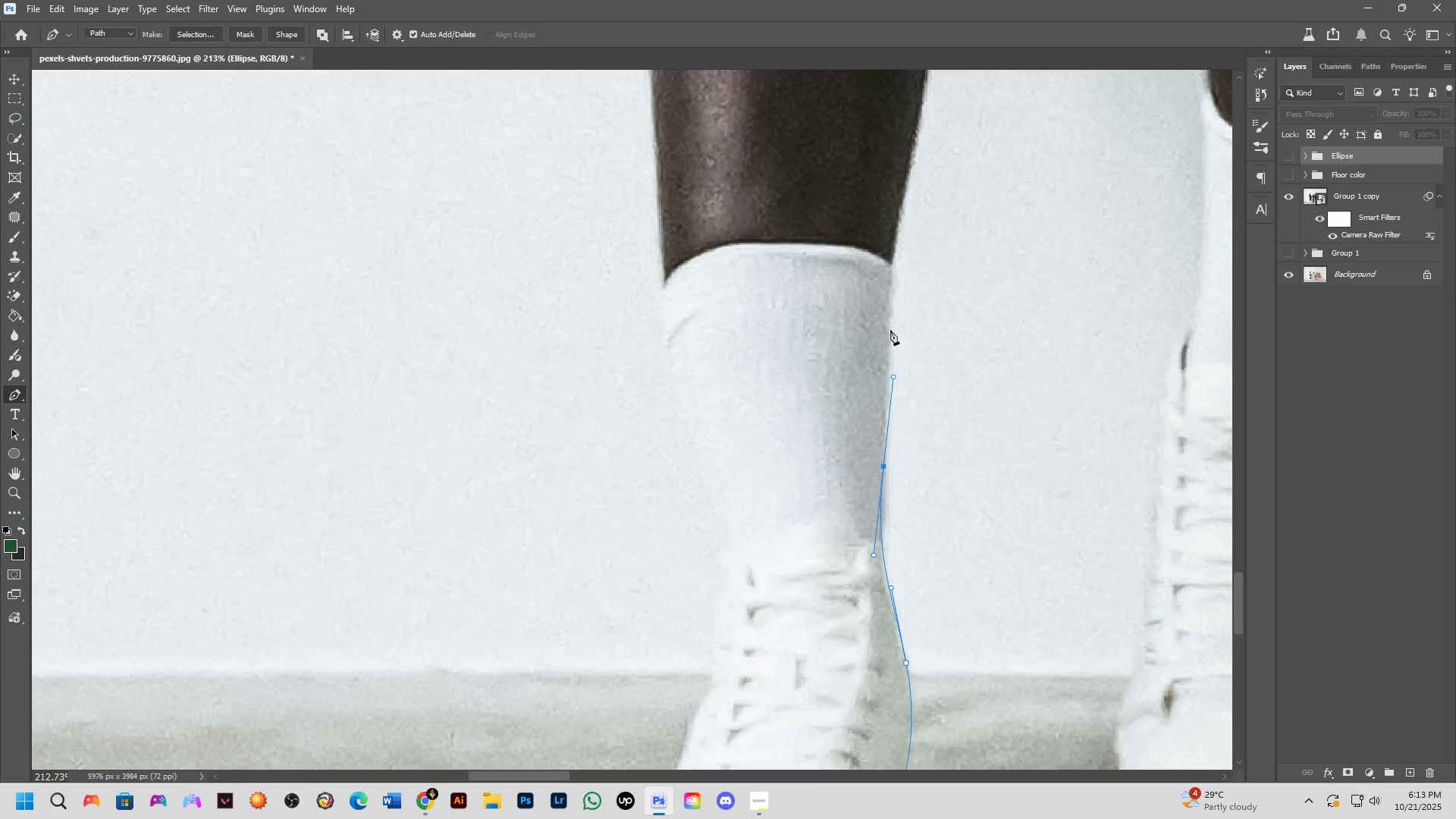 
left_click([887, 320])
 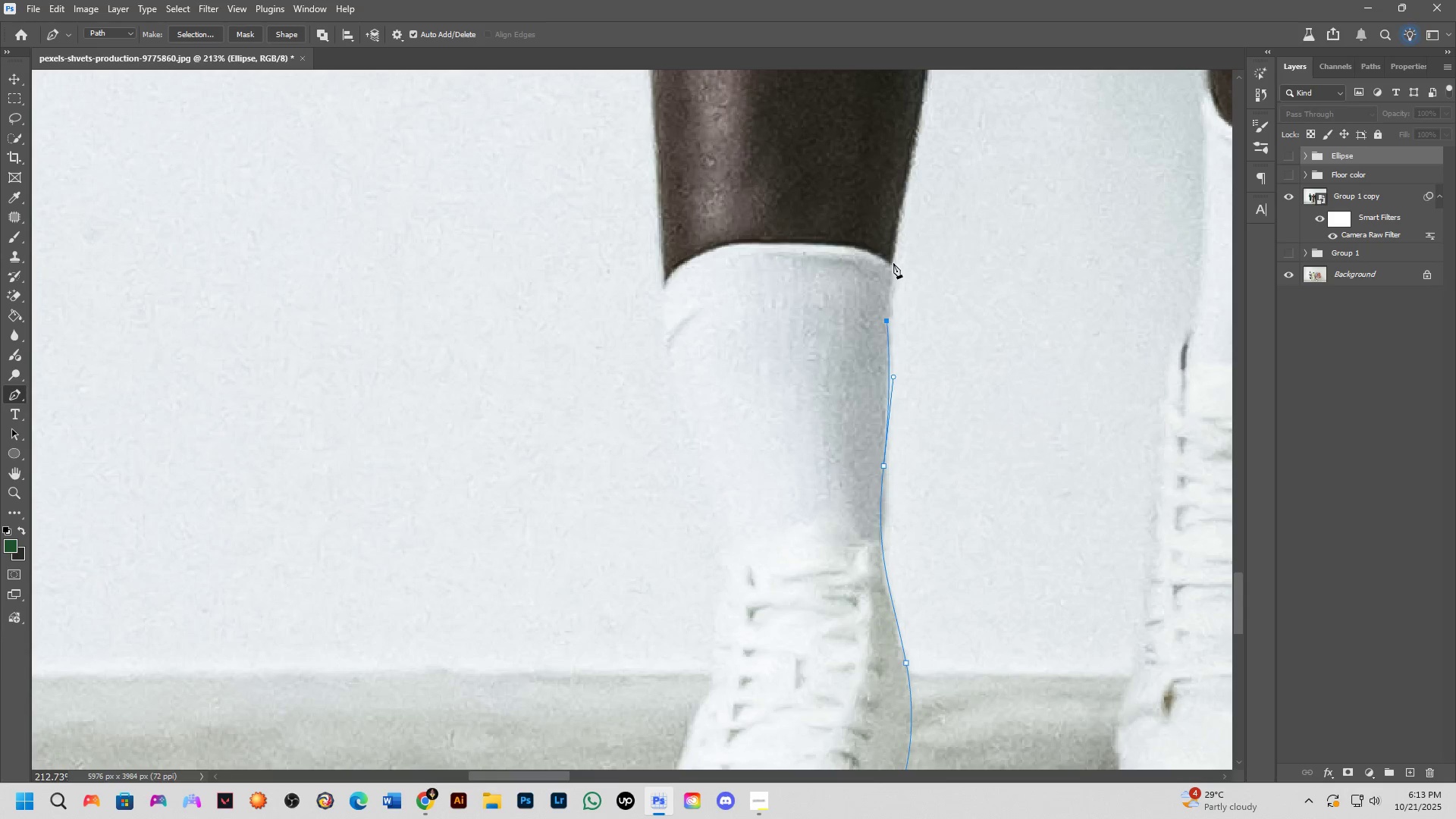 
hold_key(key=Space, duration=0.68)
 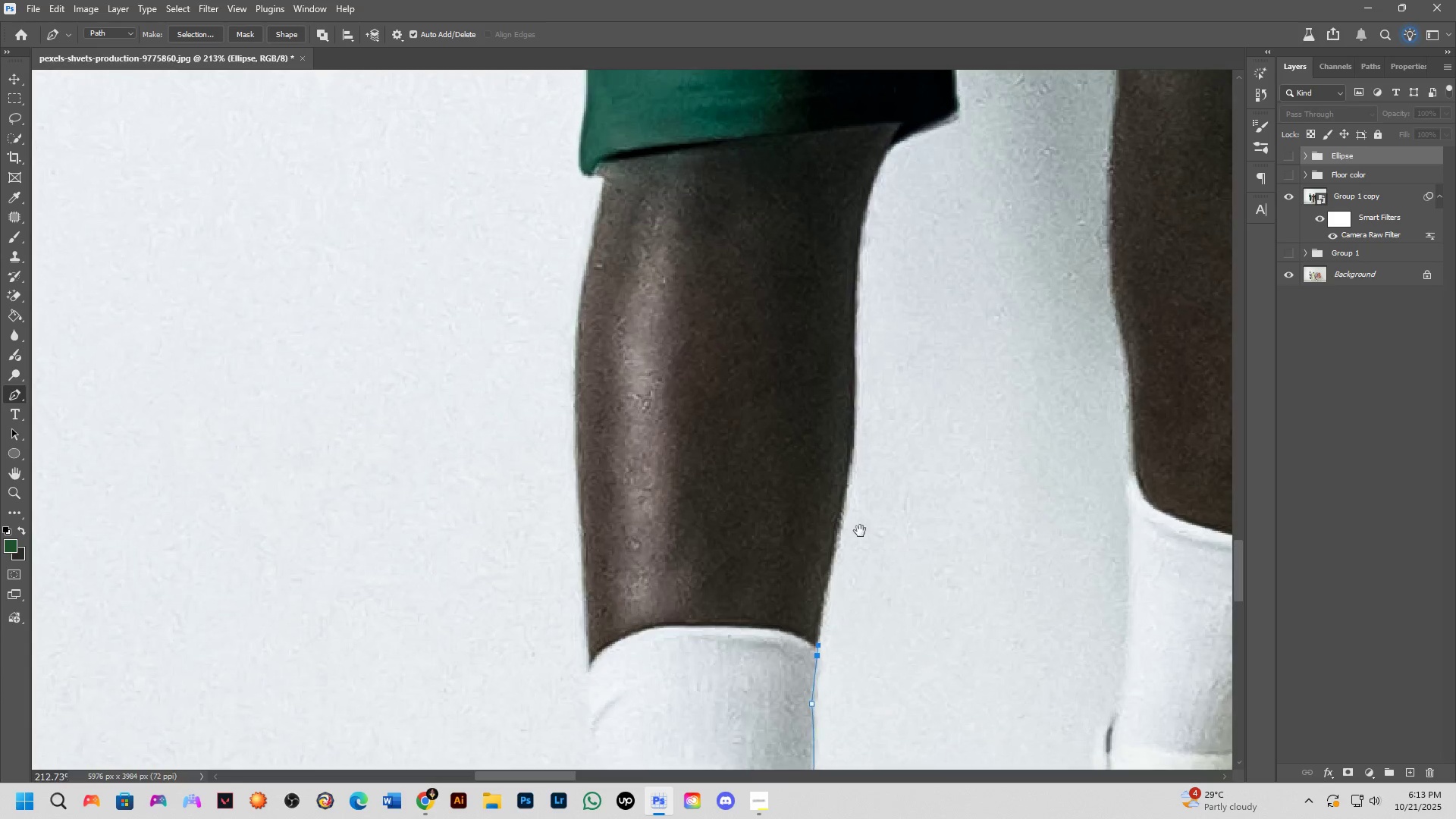 
scroll: coordinate [861, 410], scroll_direction: down, amount: 6.0
 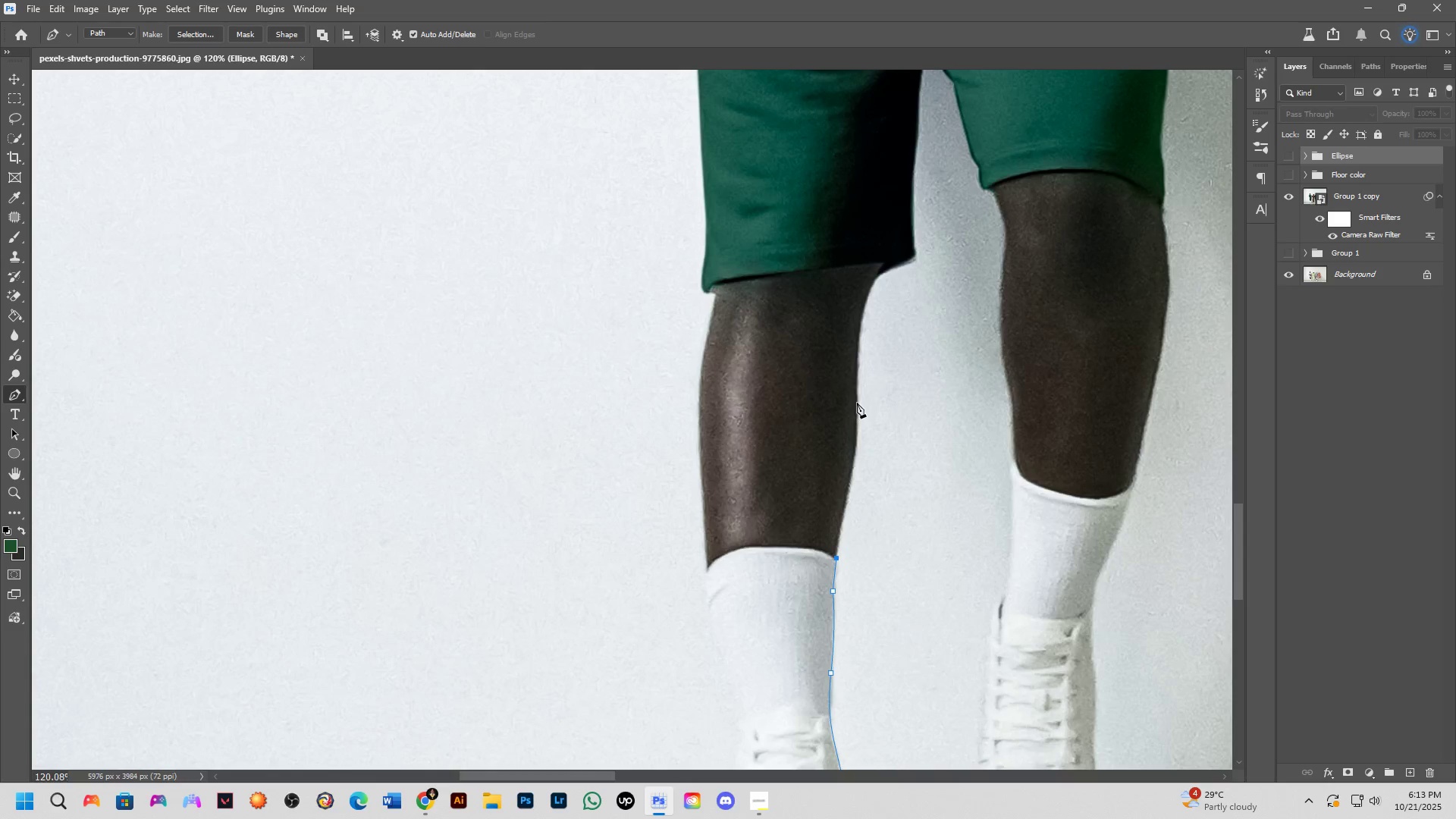 
scroll: coordinate [859, 428], scroll_direction: up, amount: 6.0
 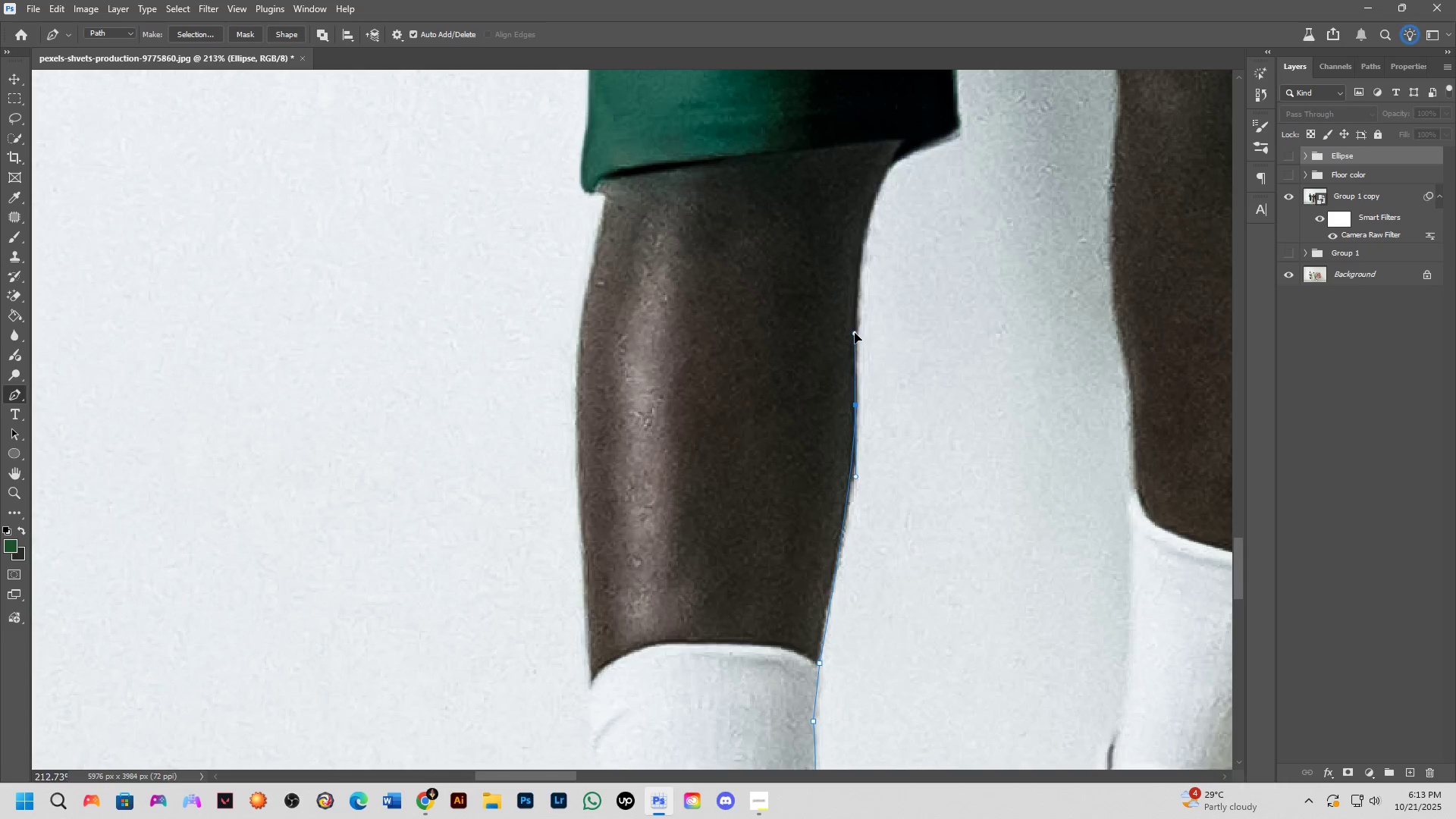 
hold_key(key=Space, duration=0.57)
 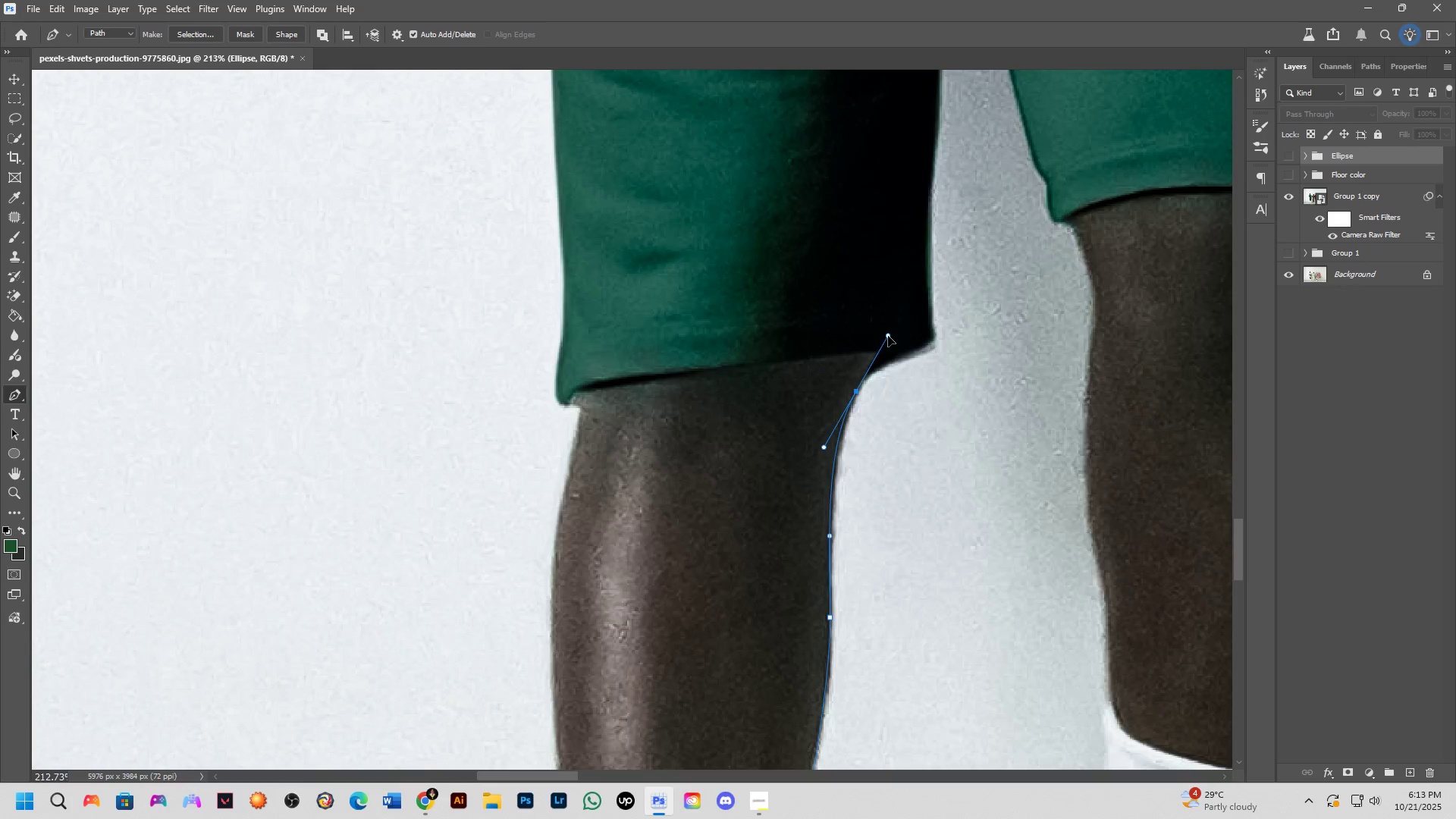 
scroll: coordinate [886, 364], scroll_direction: up, amount: 4.0
 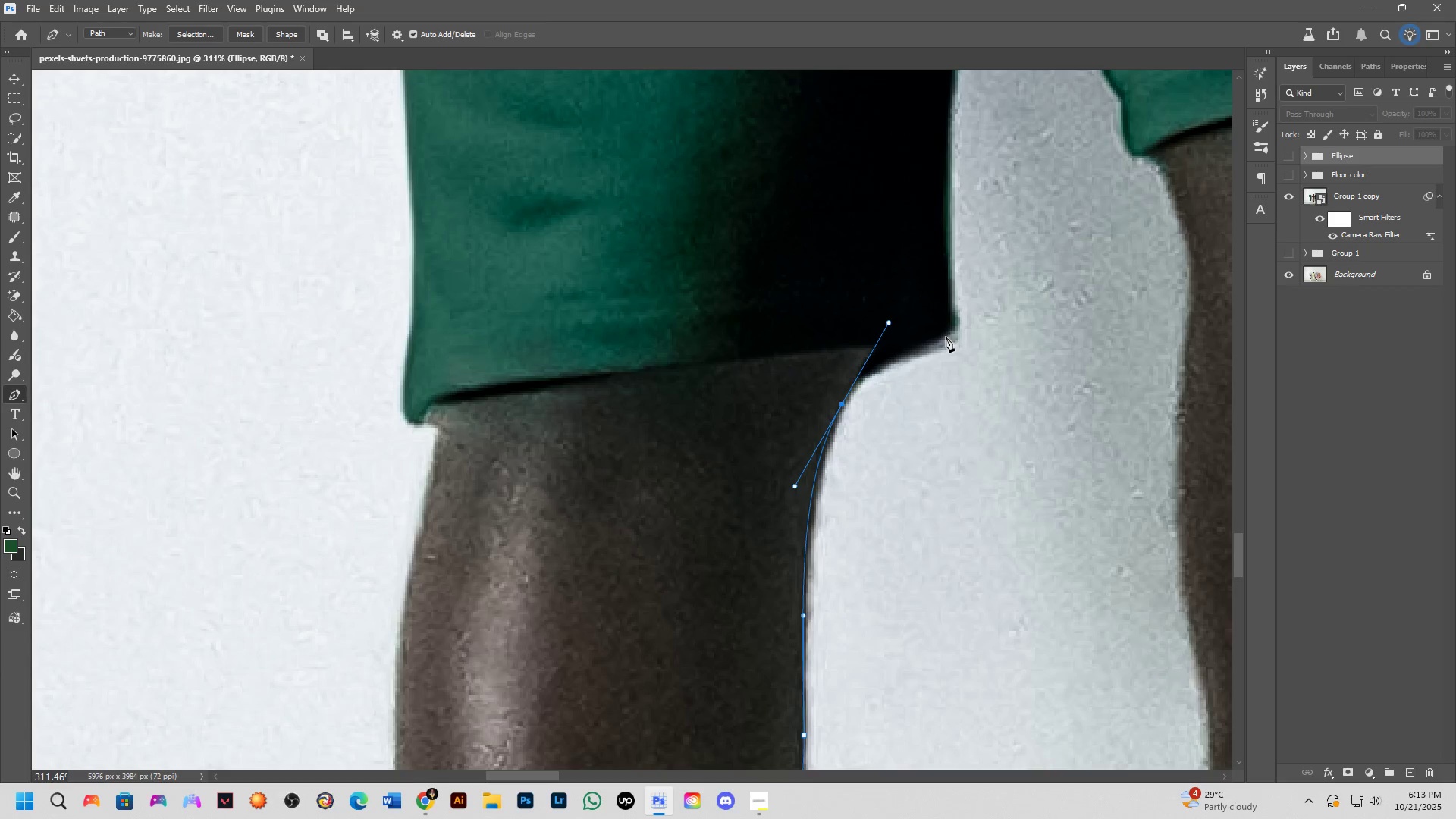 
key(Control+ControlLeft)
 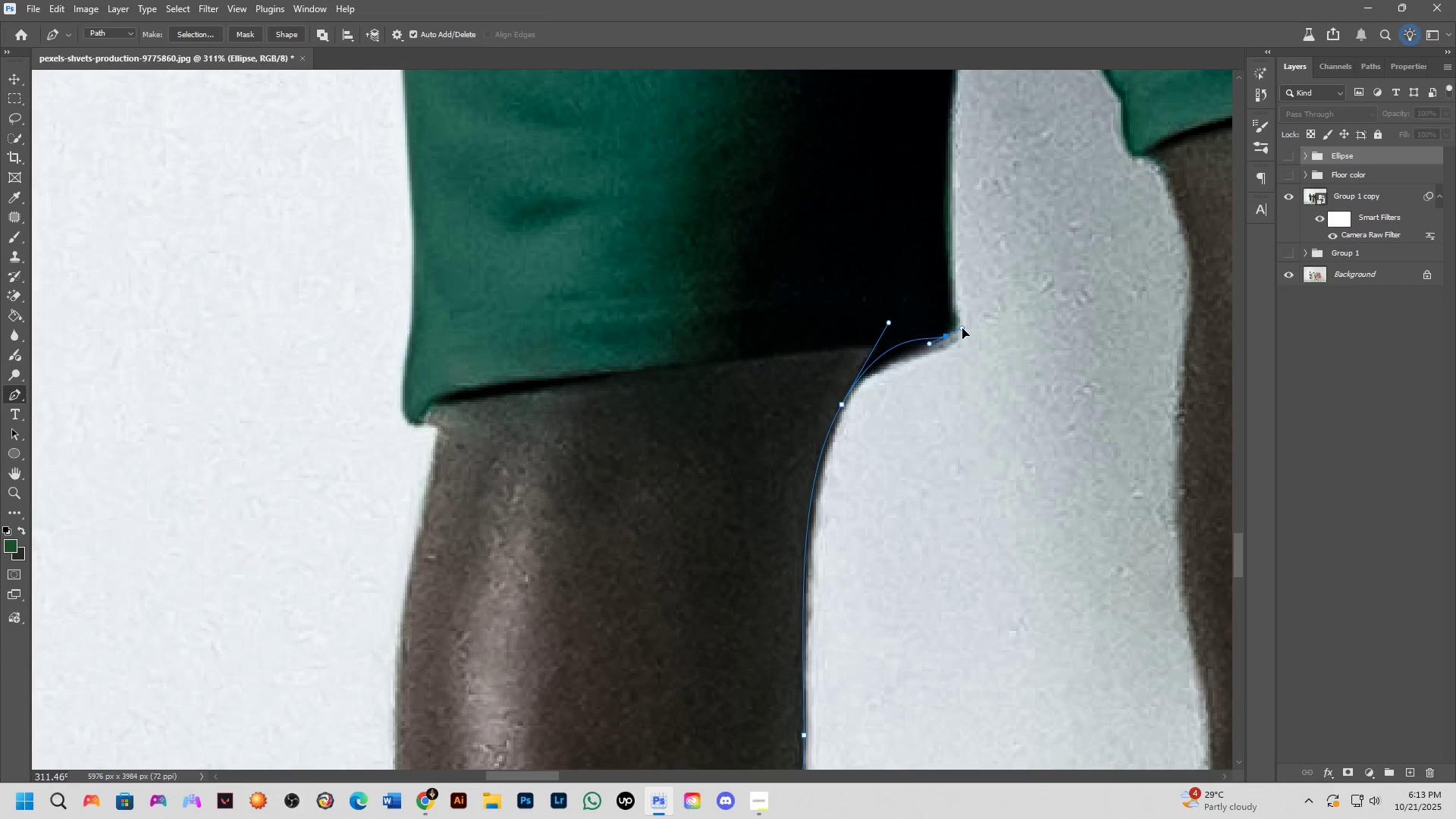 
key(Control+Z)
 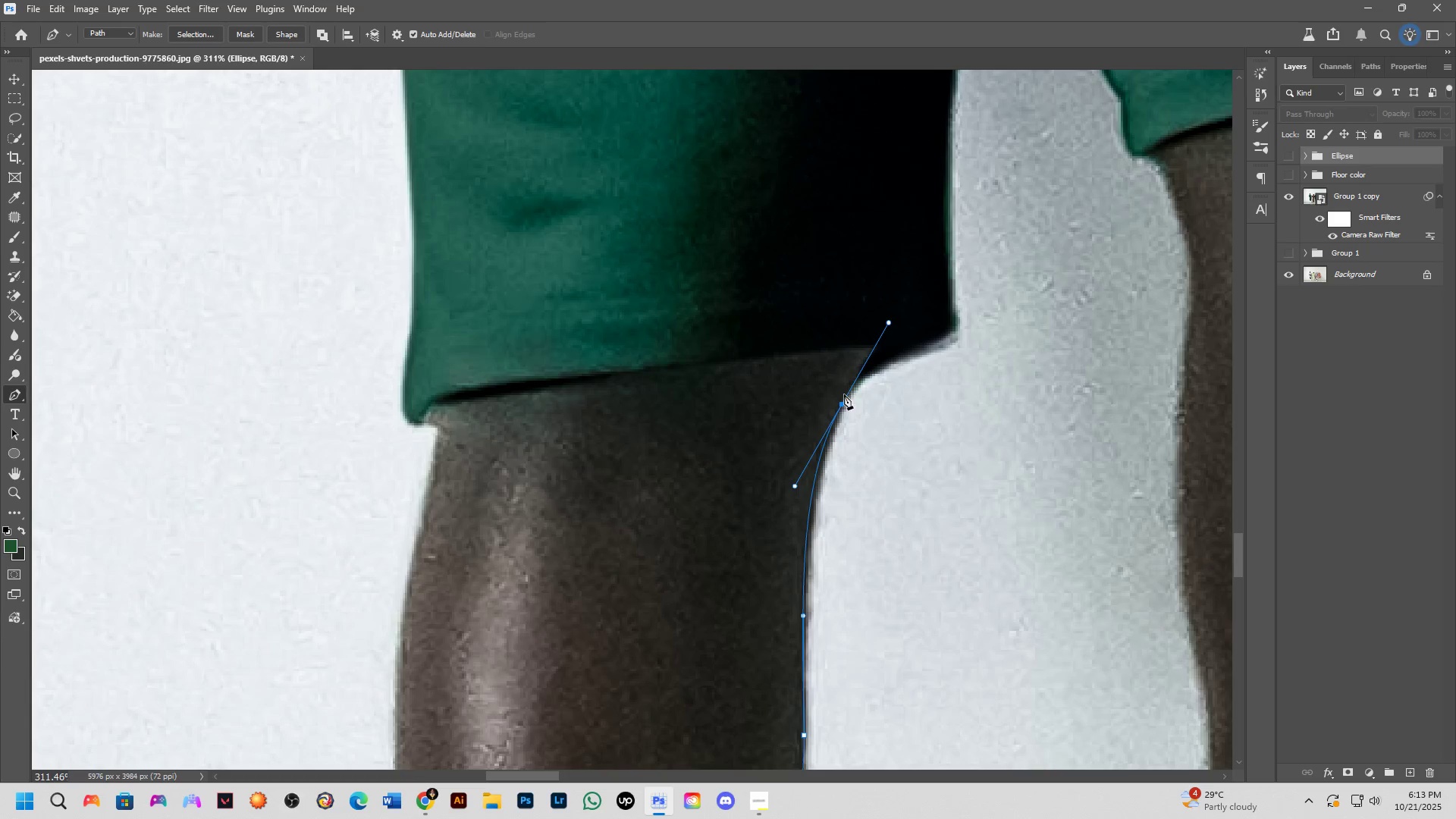 
hold_key(key=AltLeft, duration=1.34)
 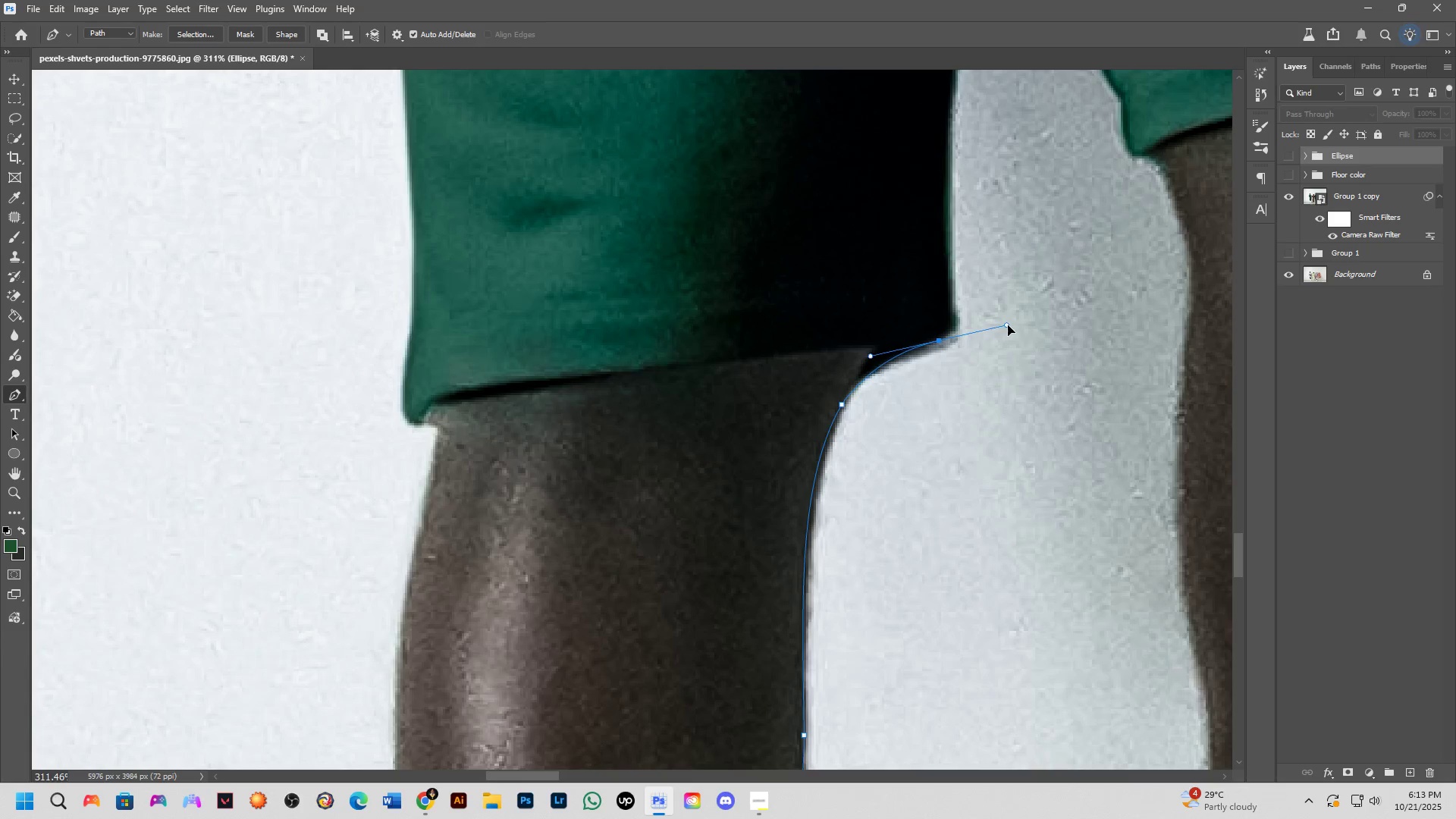 
hold_key(key=Space, duration=0.54)
 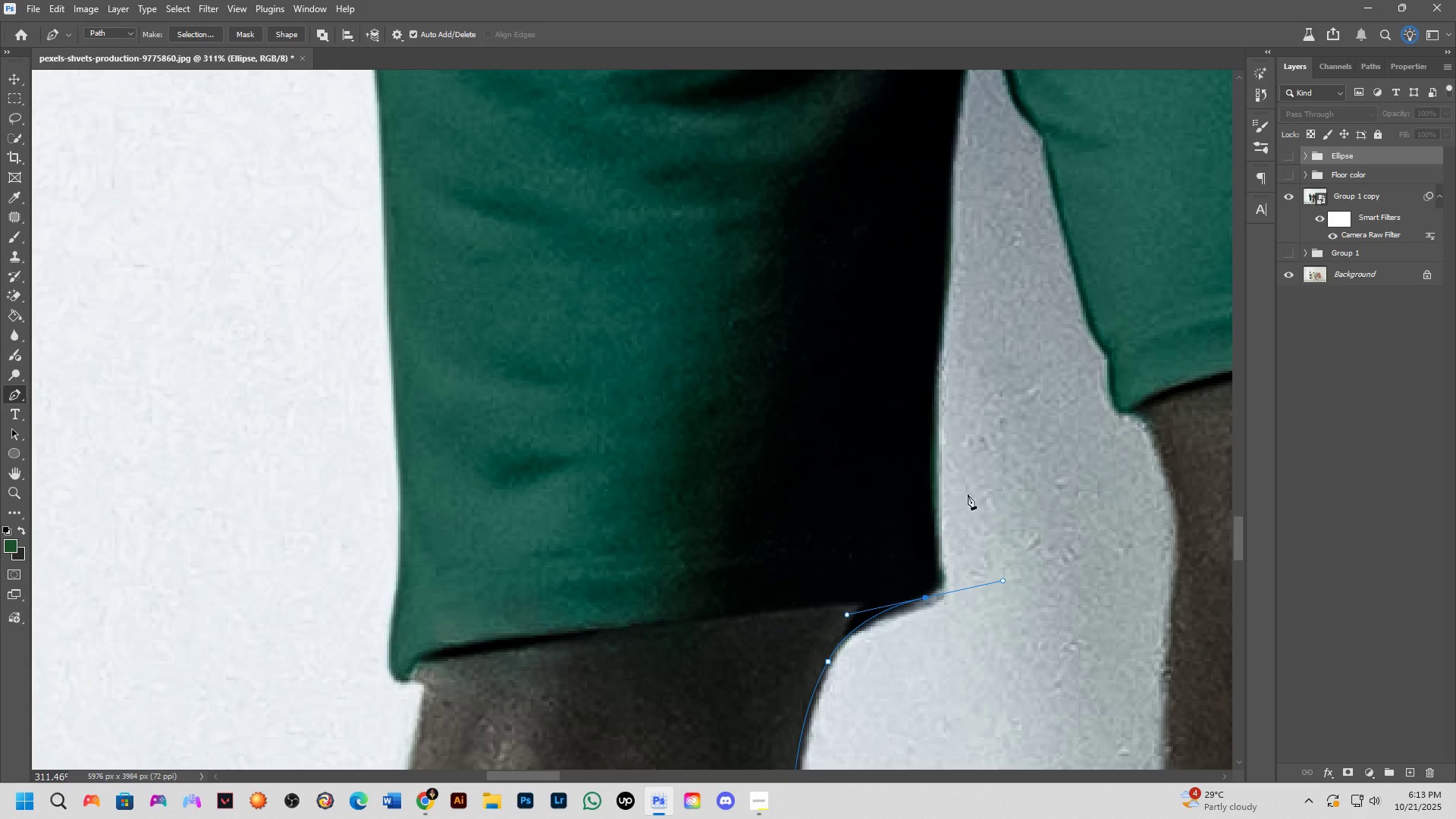 
left_click([1344, 196])
 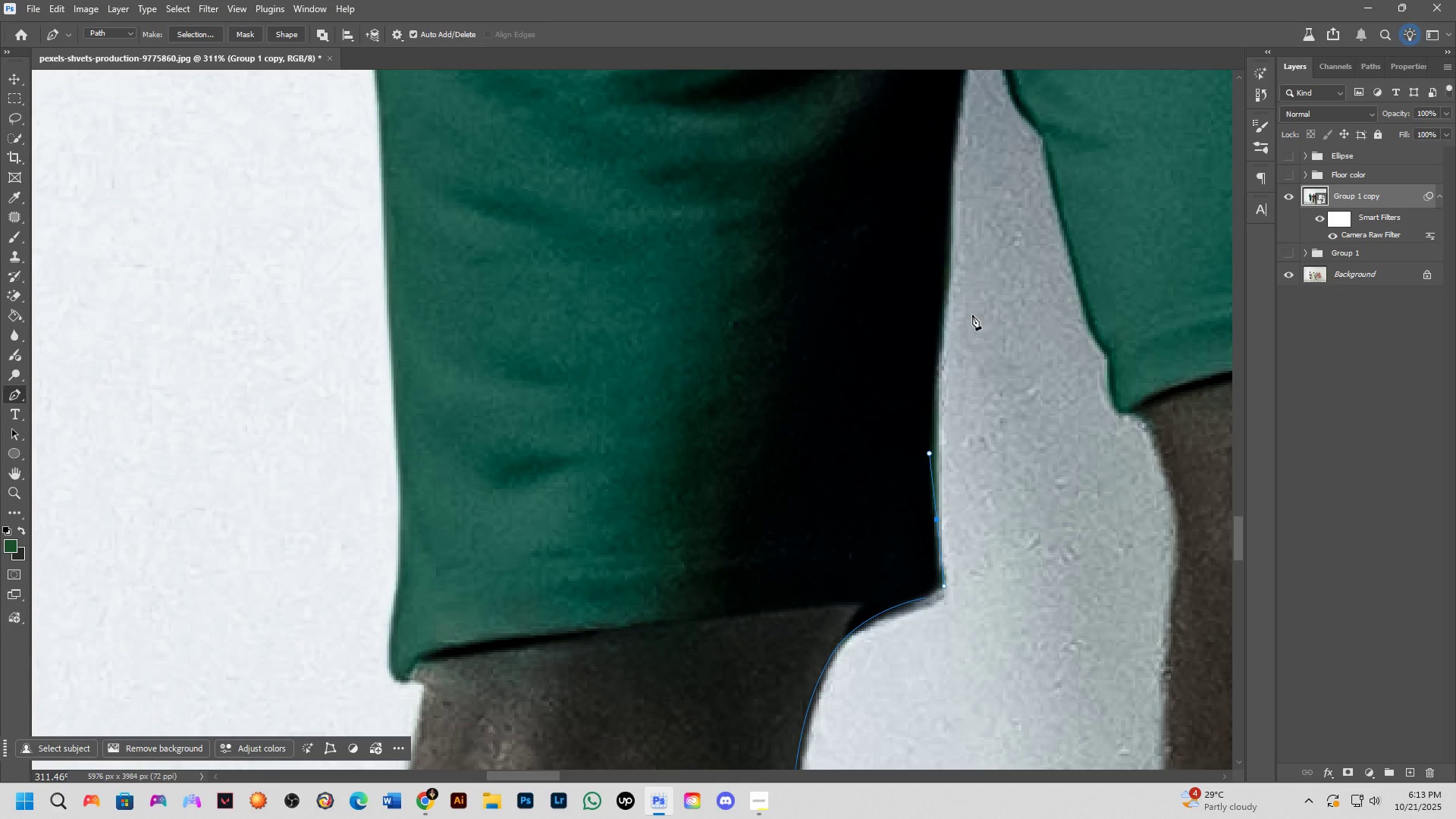 
wait(5.05)
 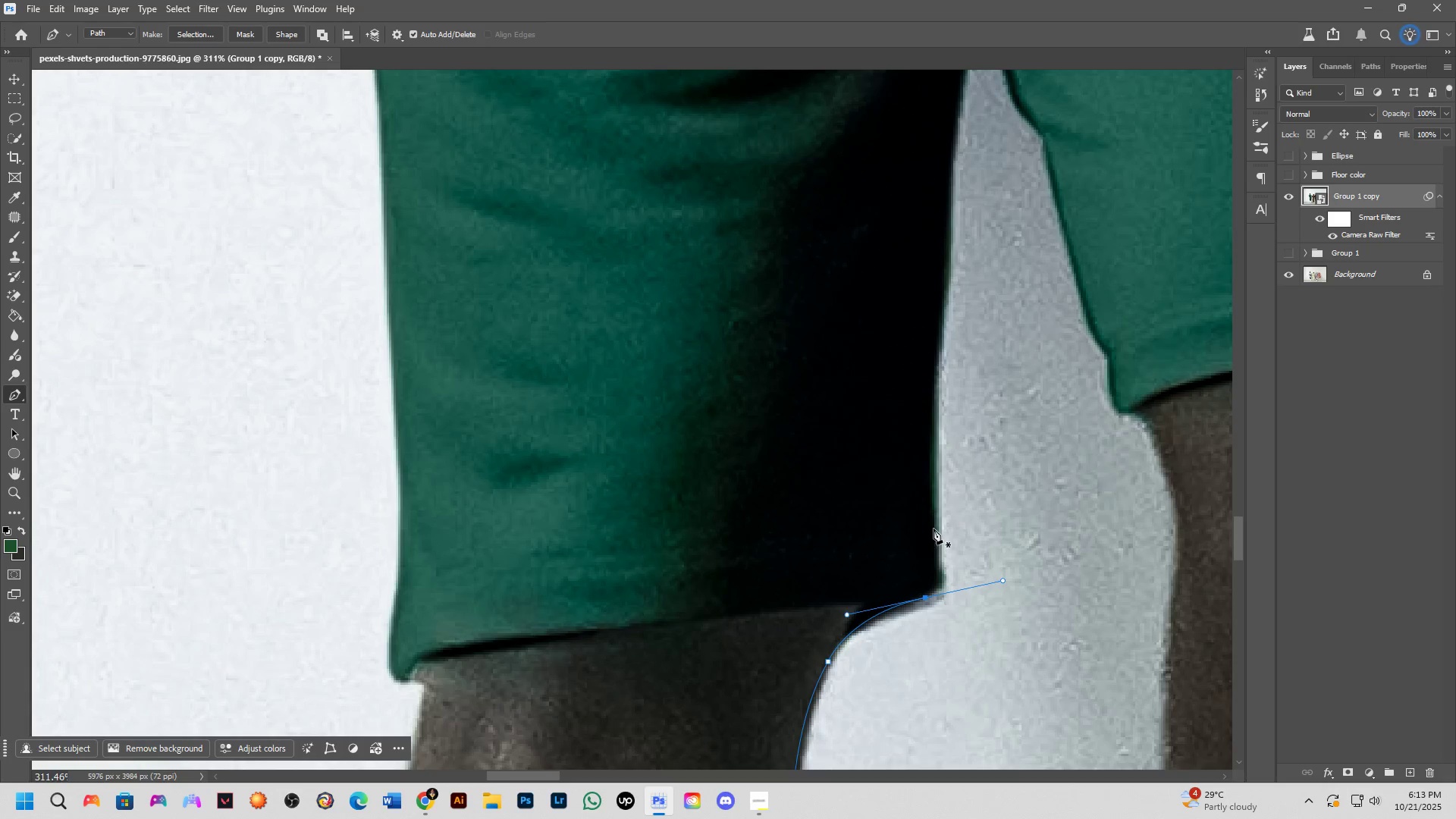 
left_click([943, 303])
 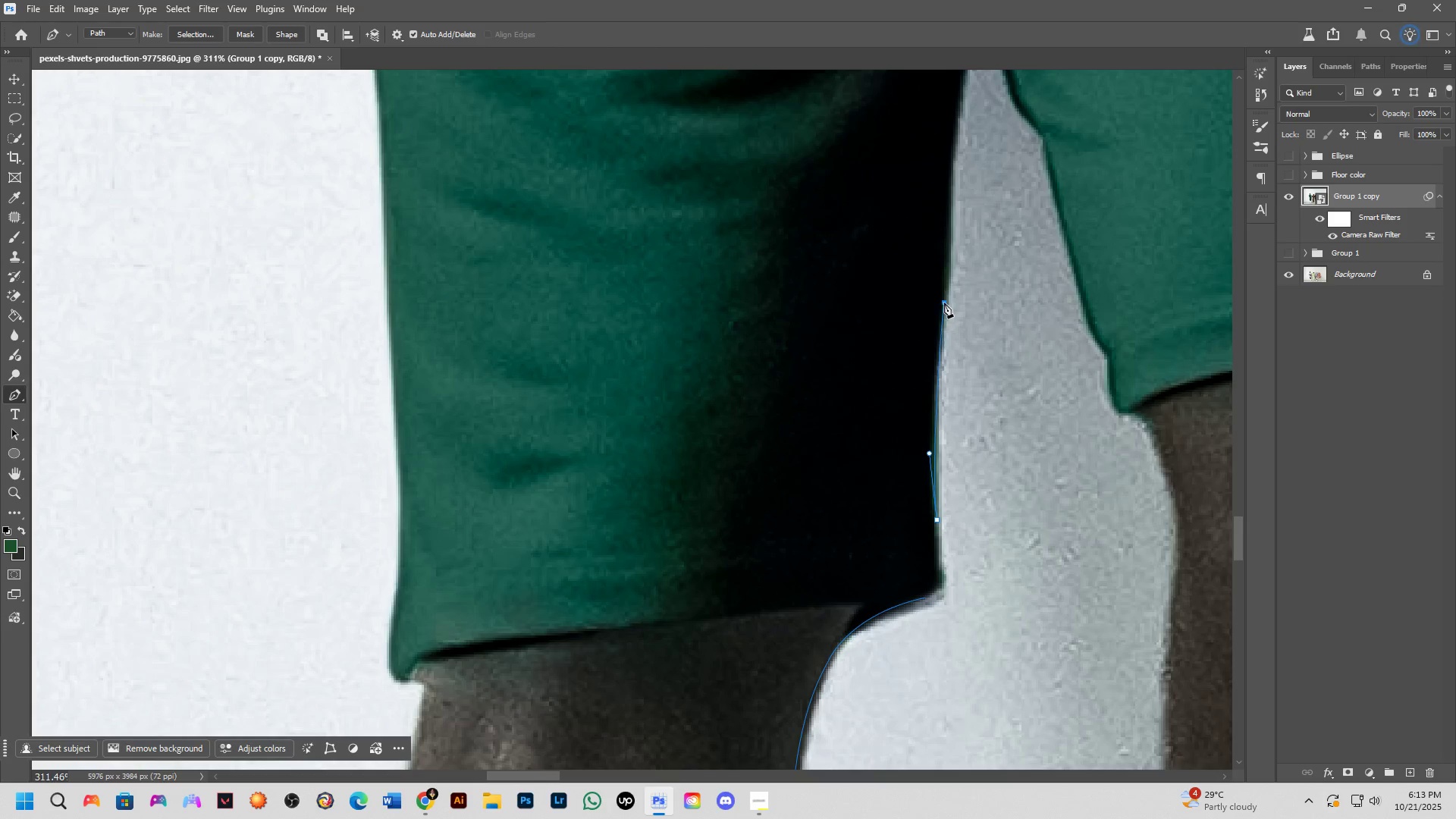 
hold_key(key=Space, duration=0.67)
 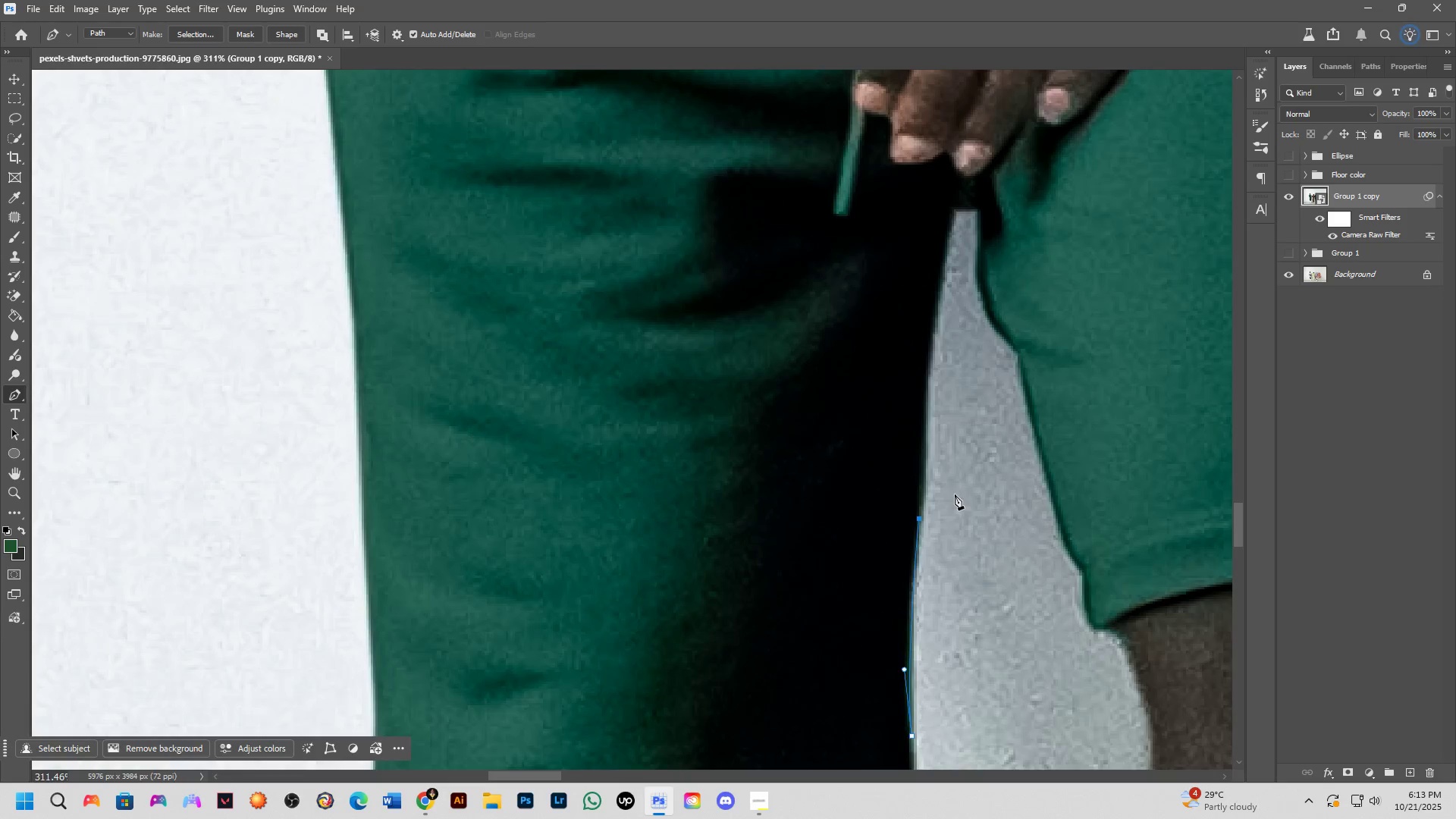 
scroll: coordinate [955, 494], scroll_direction: down, amount: 1.0
 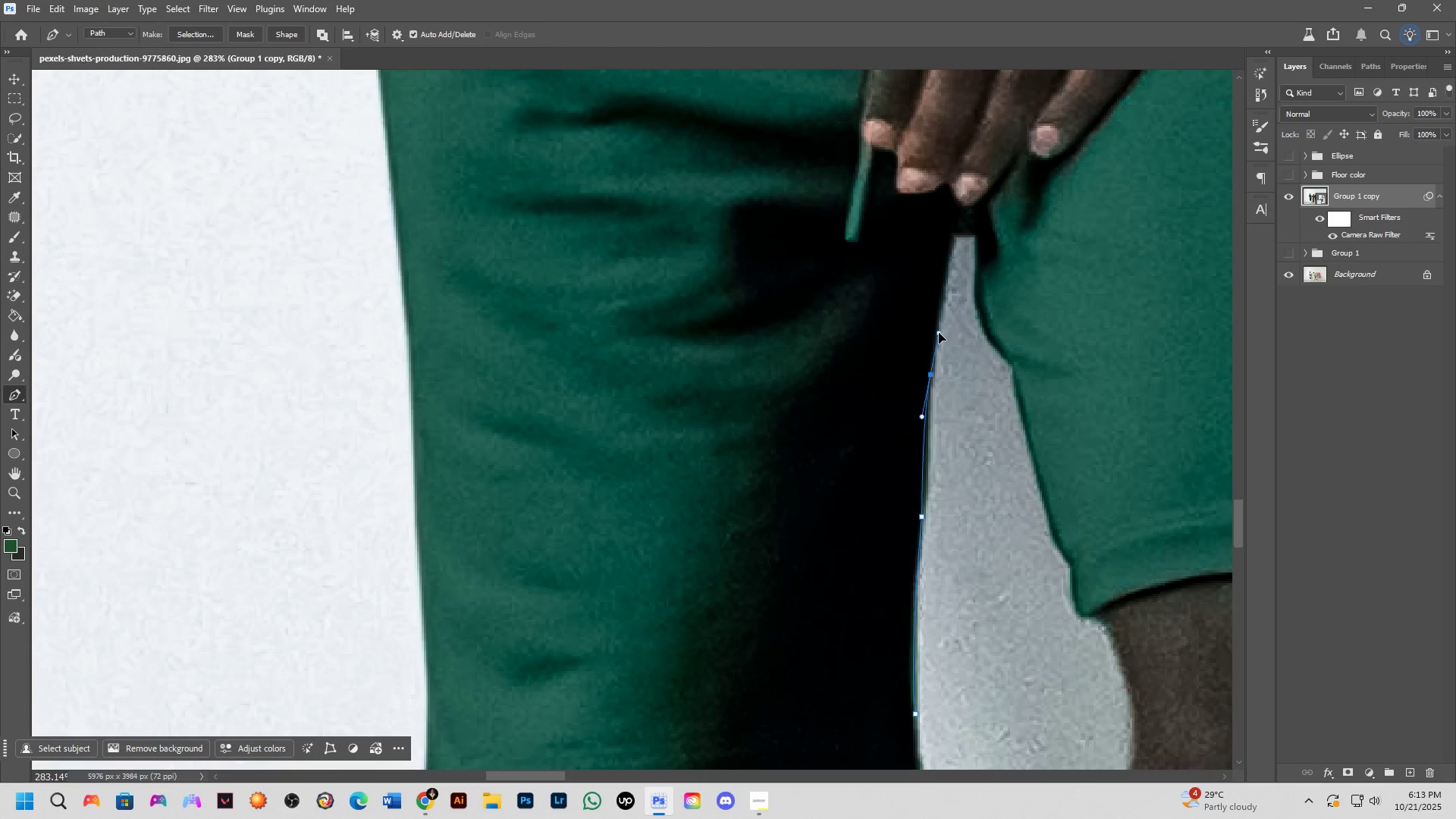 
key(Control+Z)
 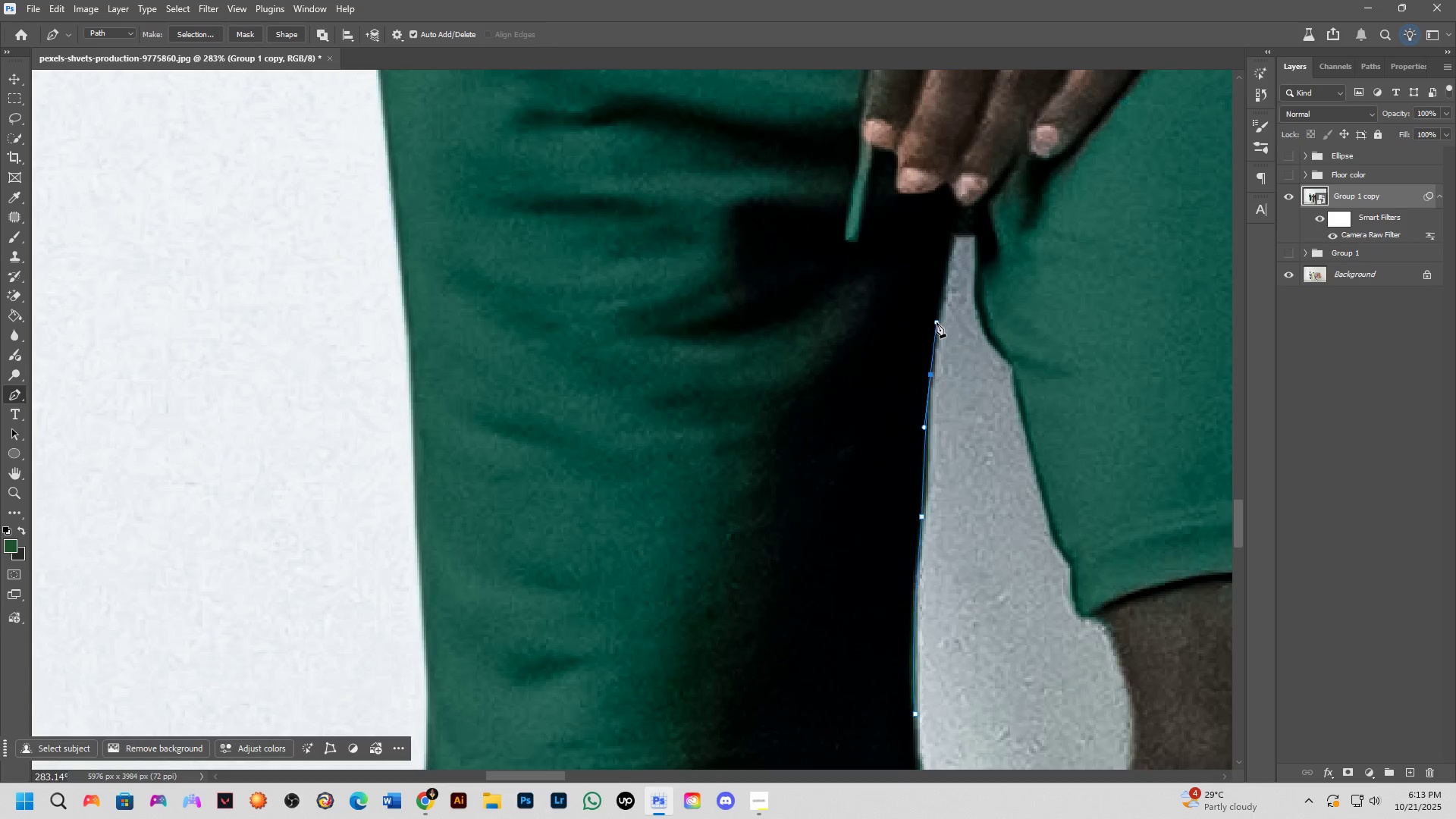 
left_click([930, 364])
 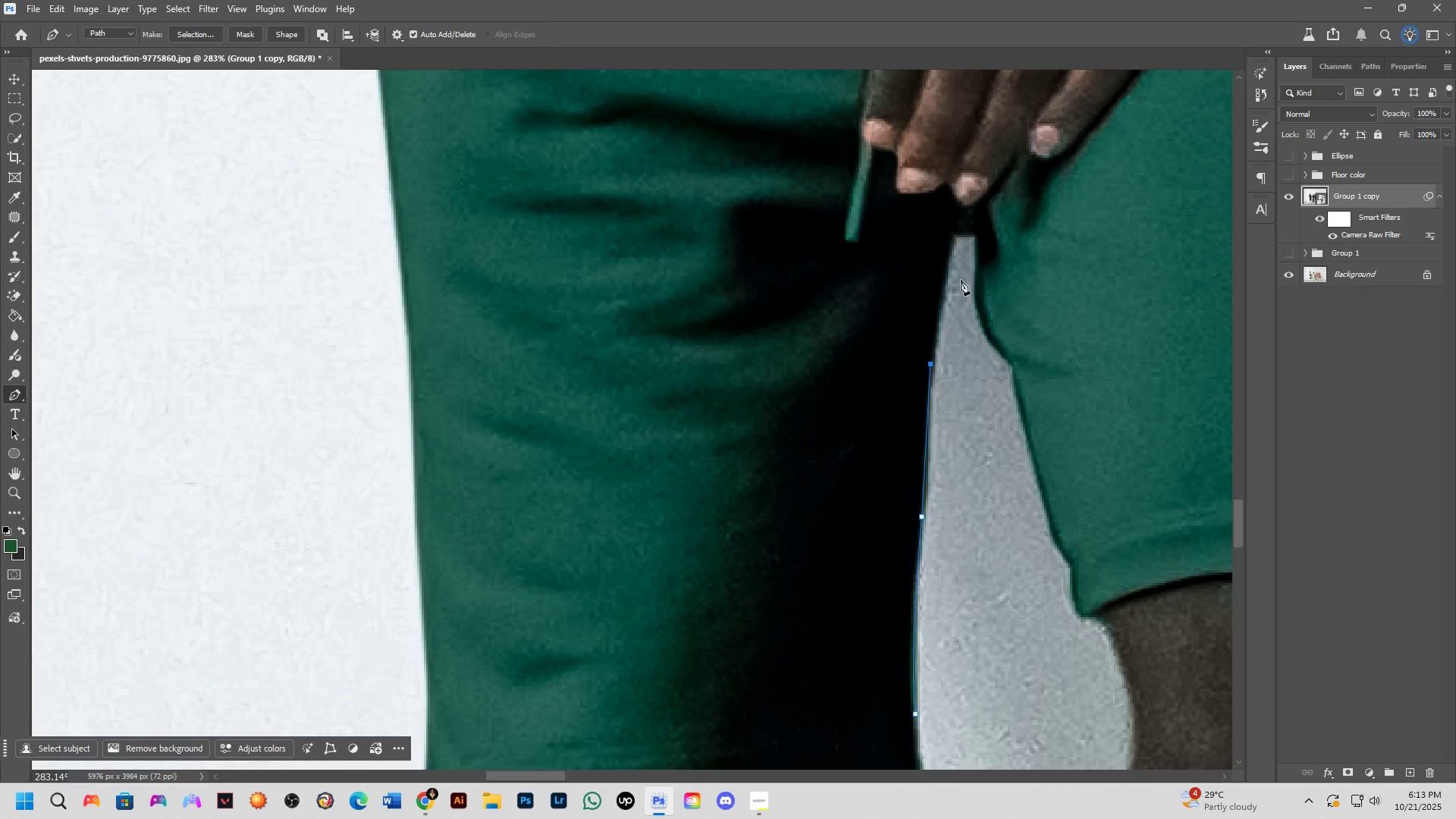 
left_click([958, 231])
 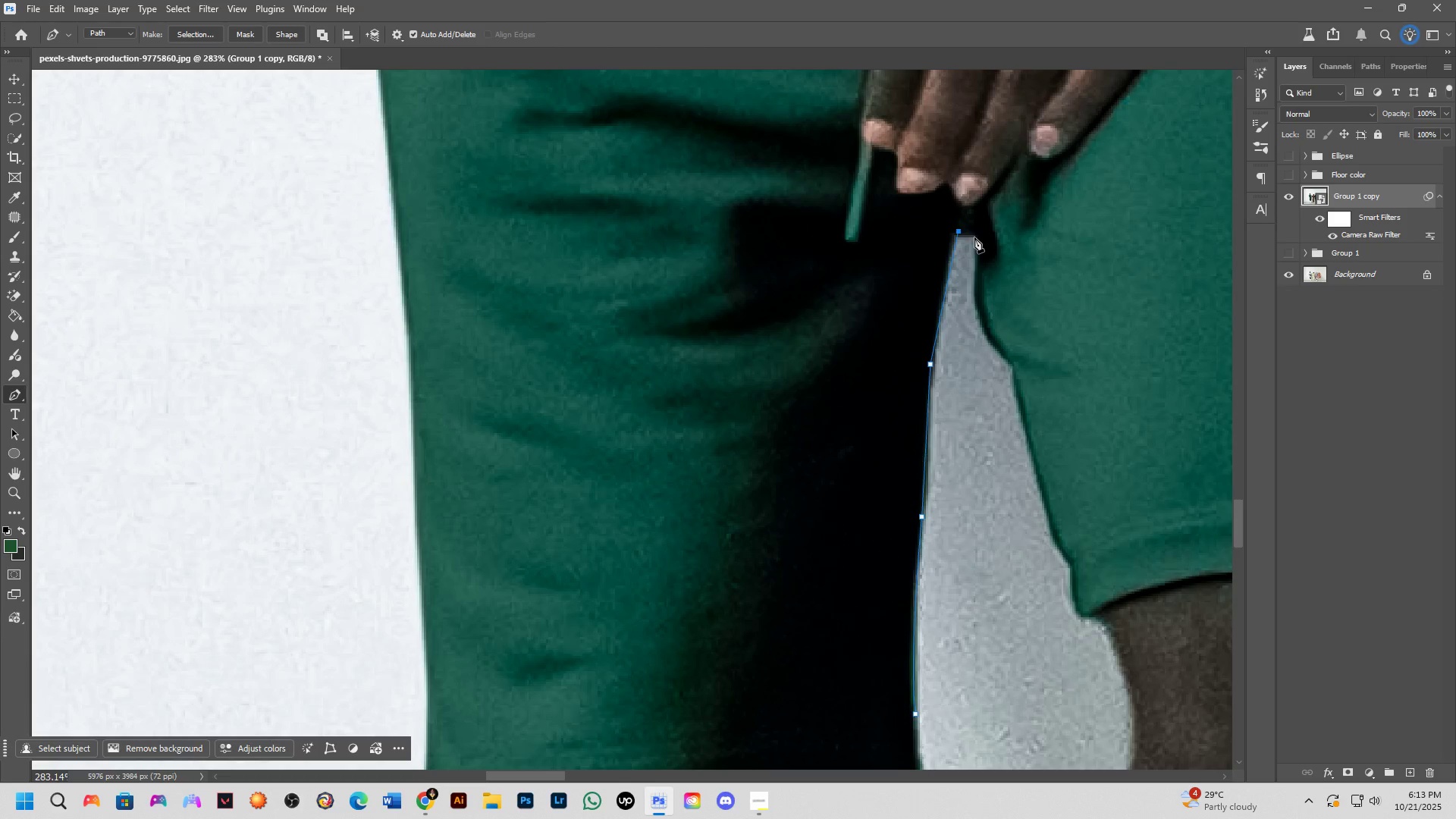 
double_click([980, 259])
 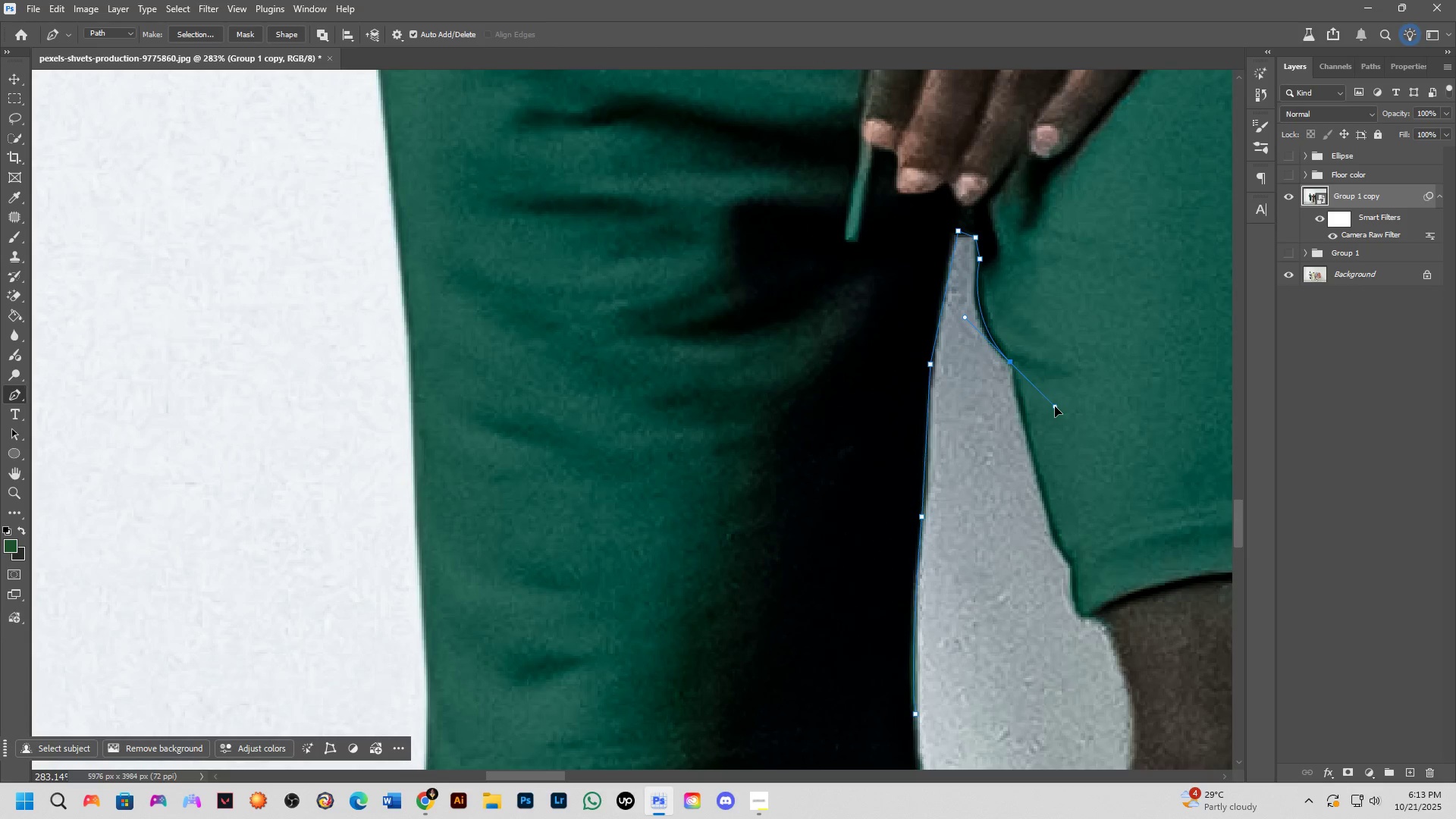 
hold_key(key=AltLeft, duration=0.52)
left_click([1010, 363])
 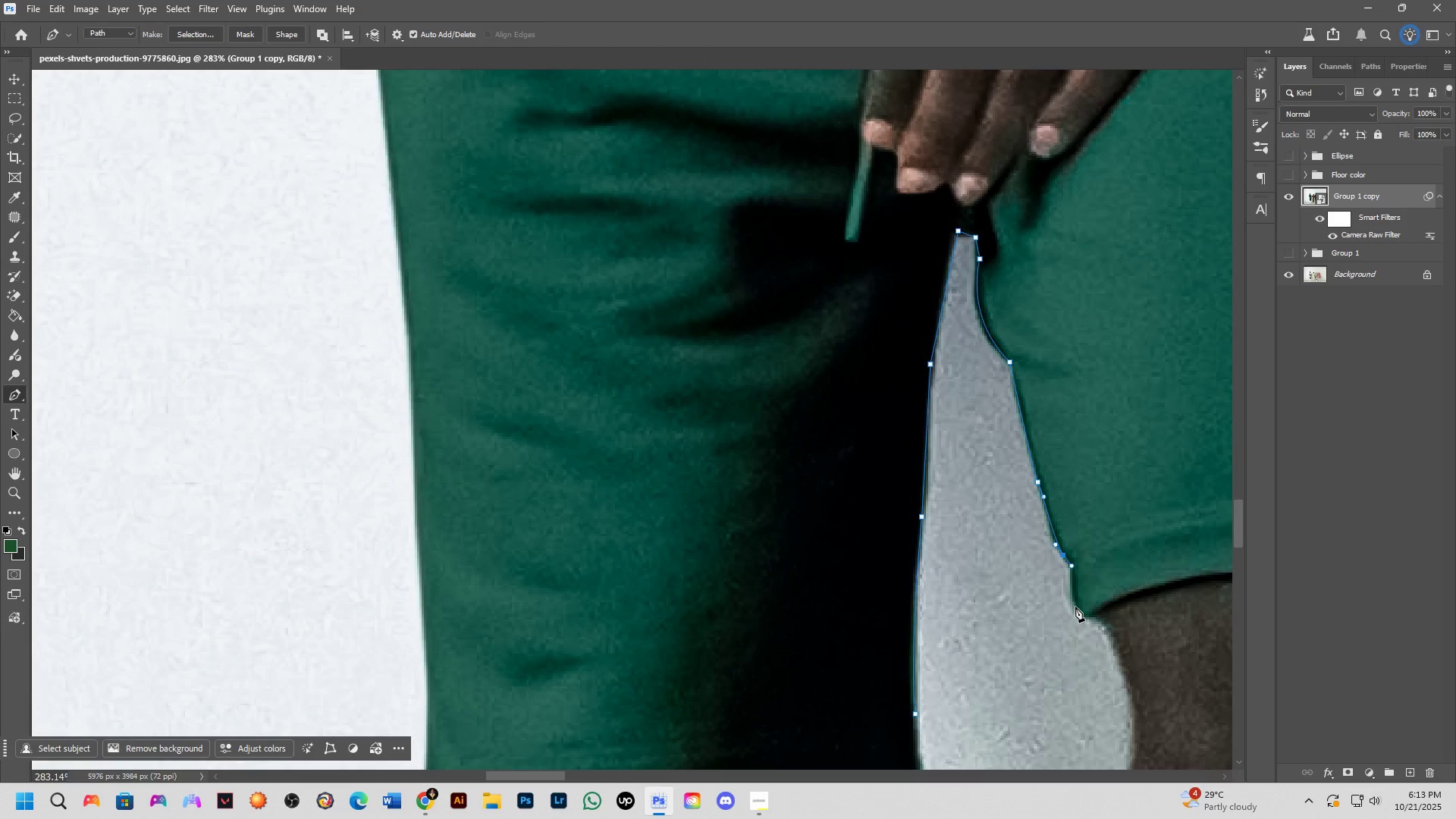 
wait(6.72)
 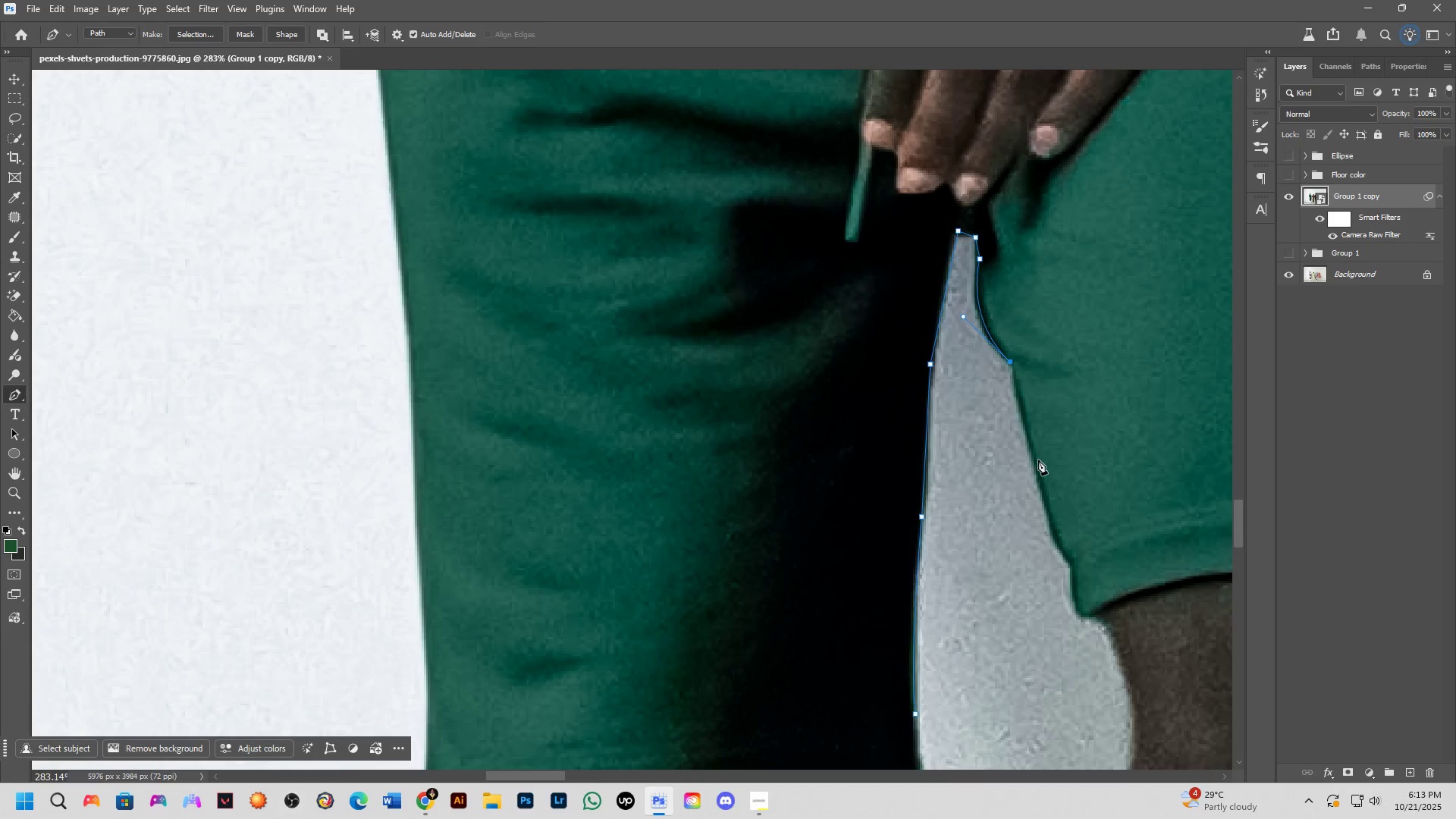 
key(Control+ControlLeft)
 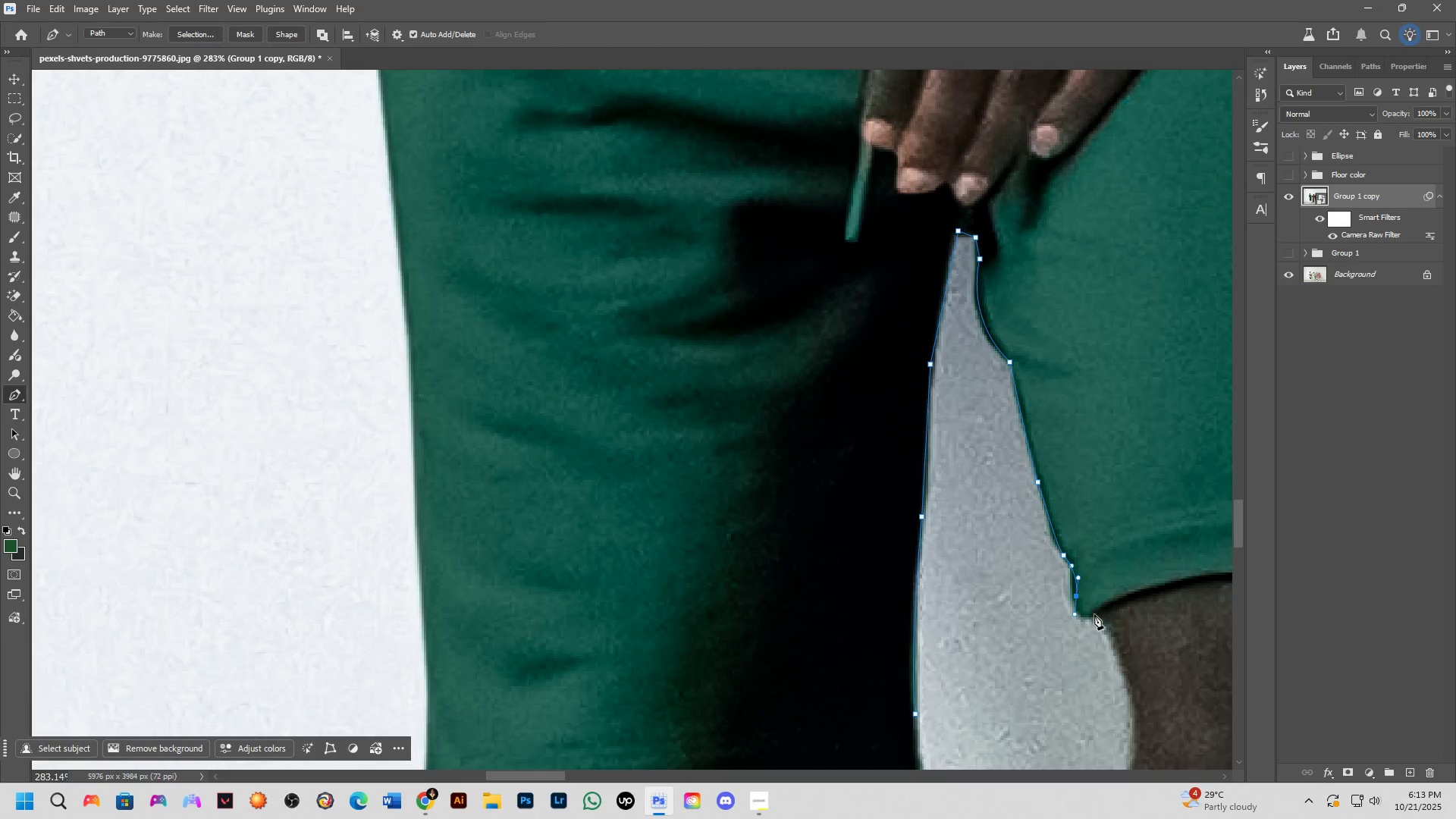 
key(Control+Z)
 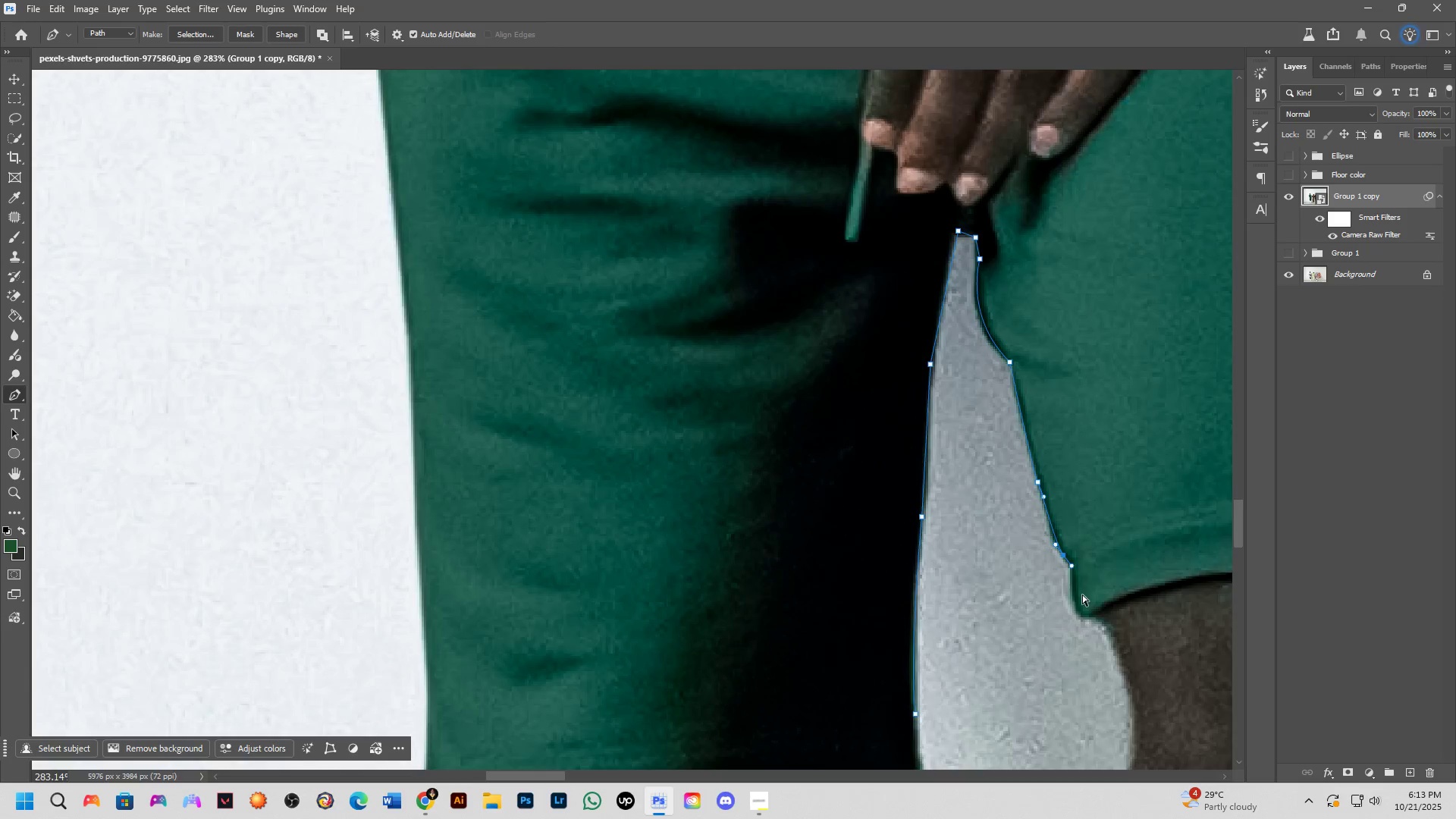 
scroll: coordinate [1075, 582], scroll_direction: up, amount: 5.0
 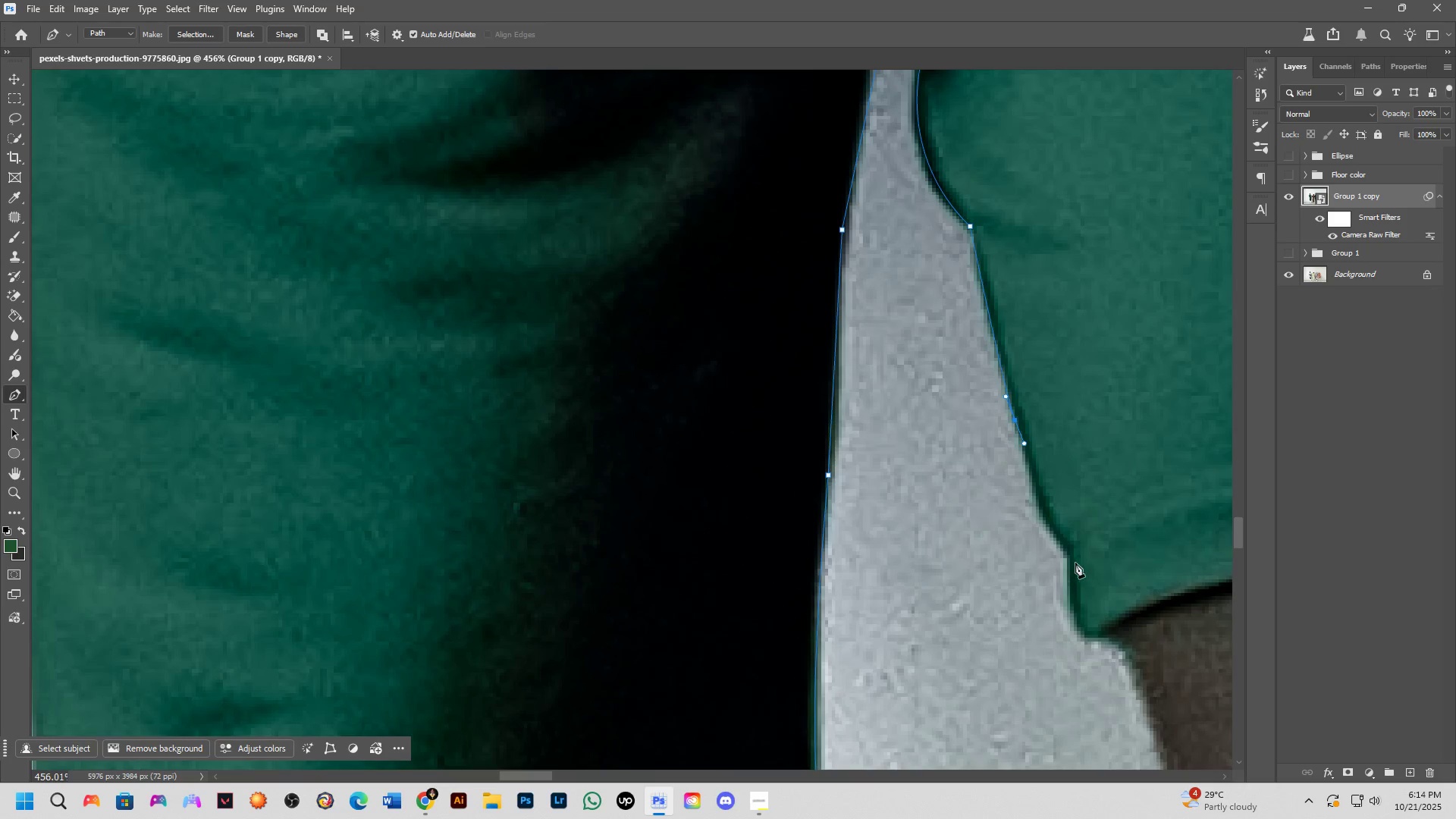 
key(Control+Z)
 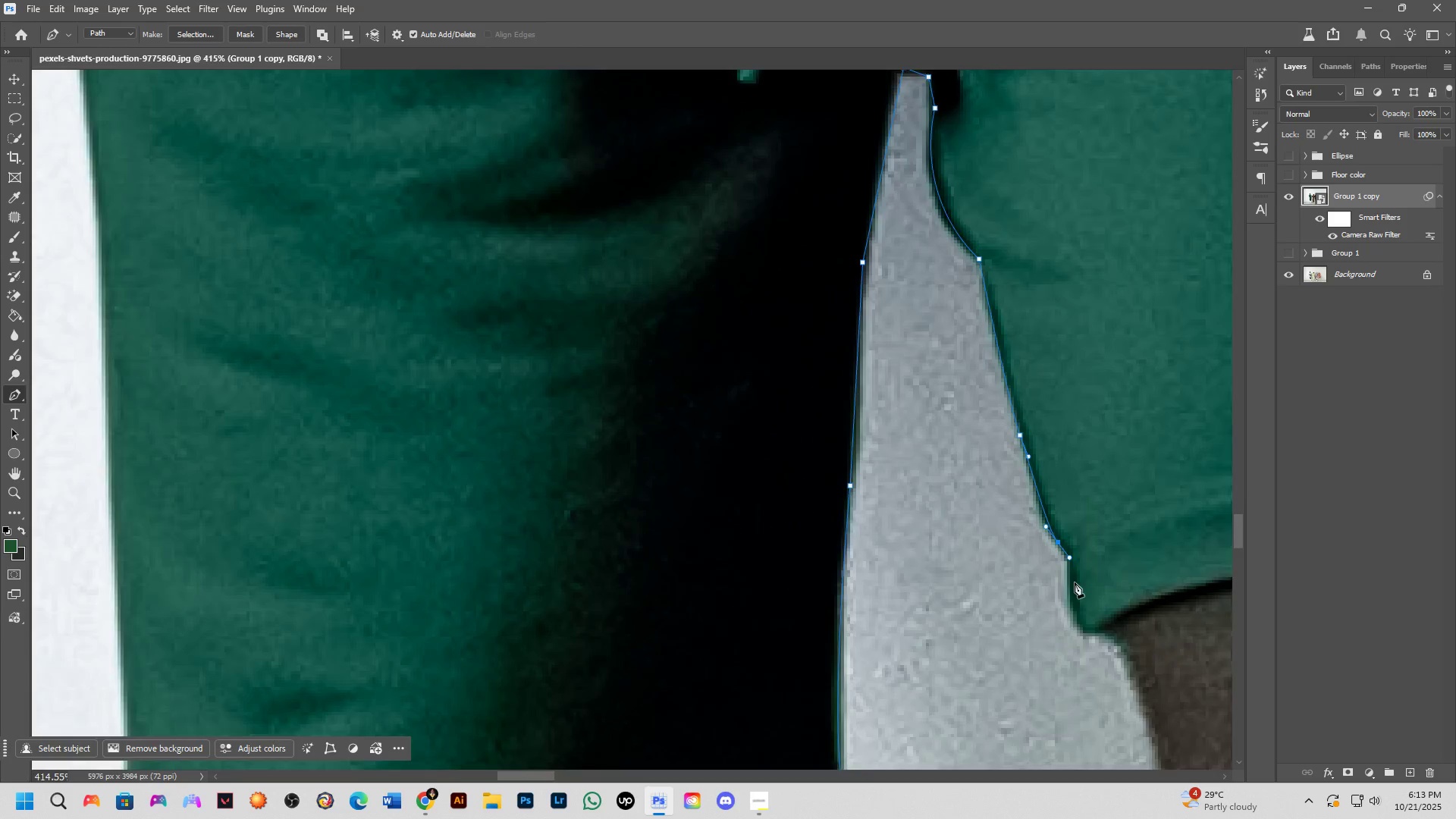 
hold_key(key=AltLeft, duration=0.68)
left_click([1069, 552])
 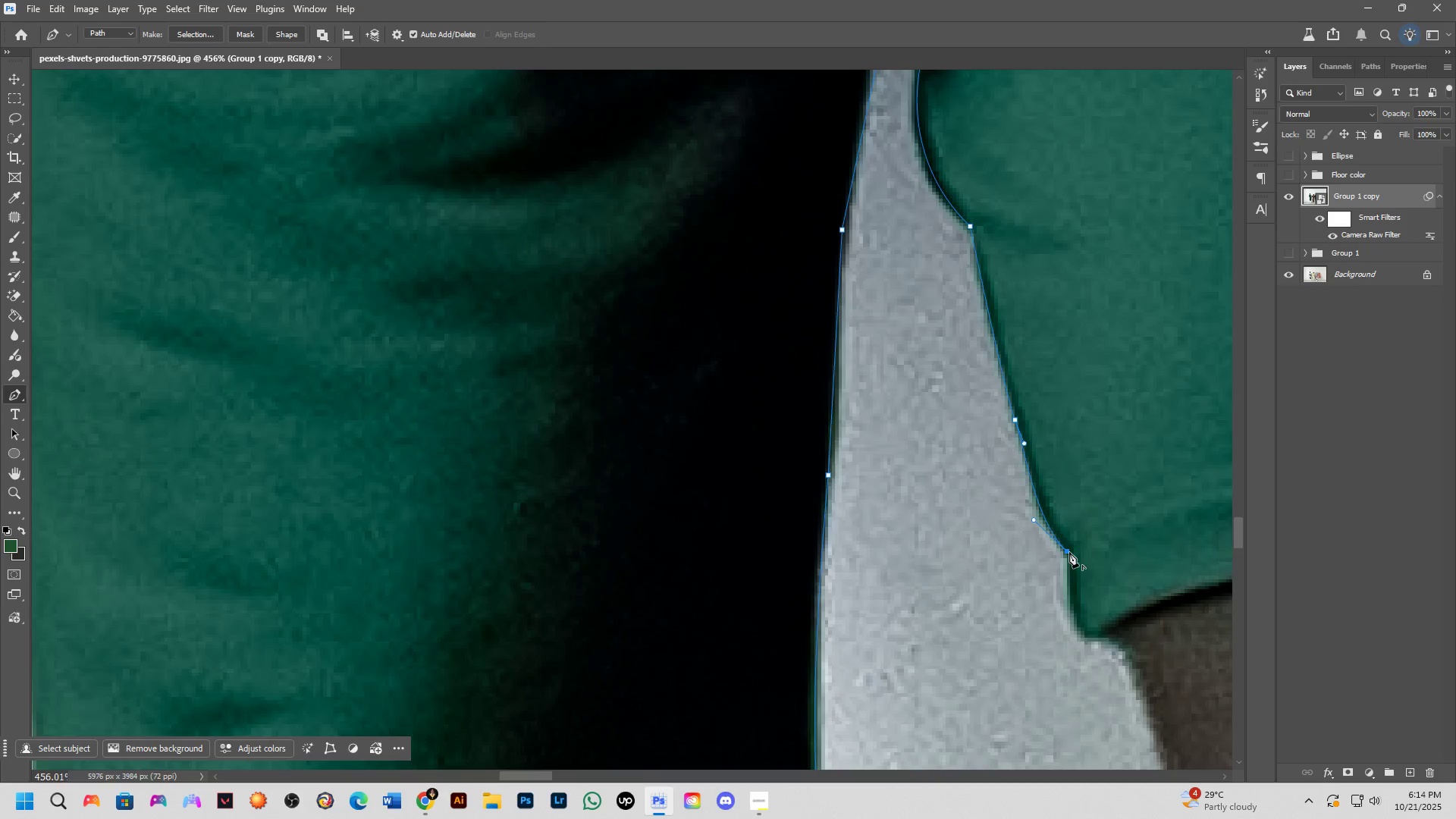 
scroll: coordinate [1068, 550], scroll_direction: down, amount: 2.0
 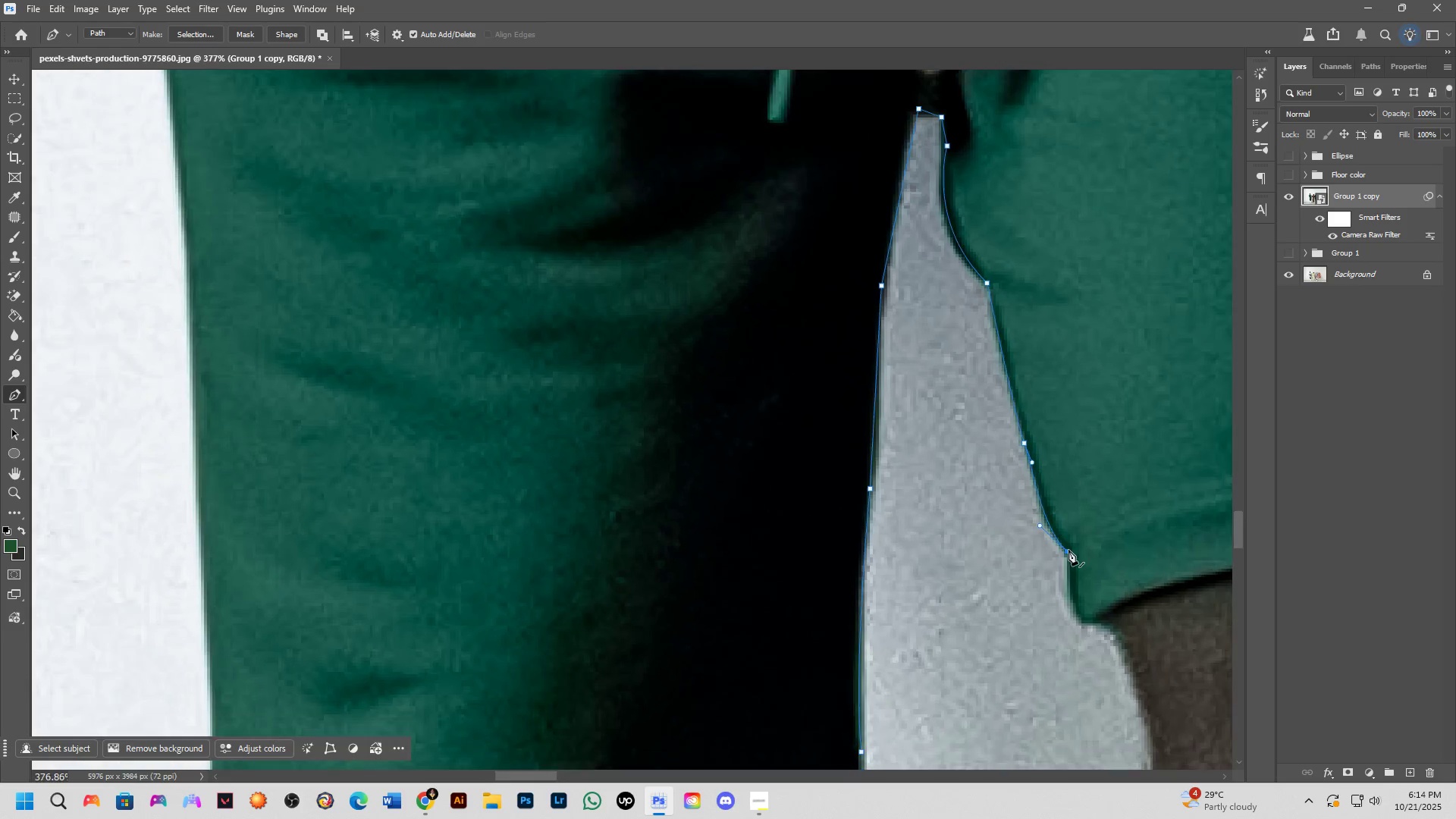 
hold_key(key=Space, duration=1.53)
 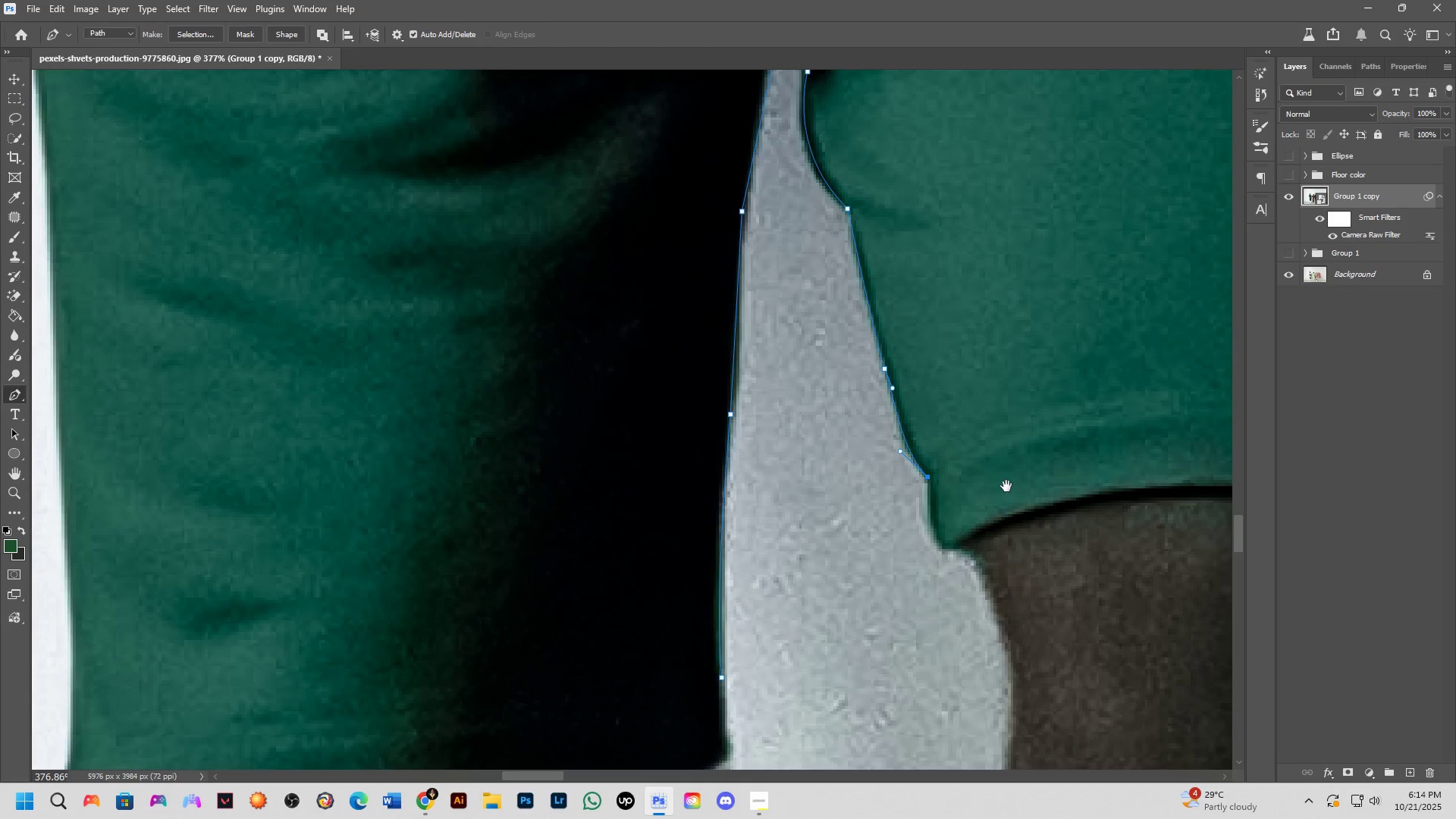 
hold_key(key=Space, duration=1.23)
 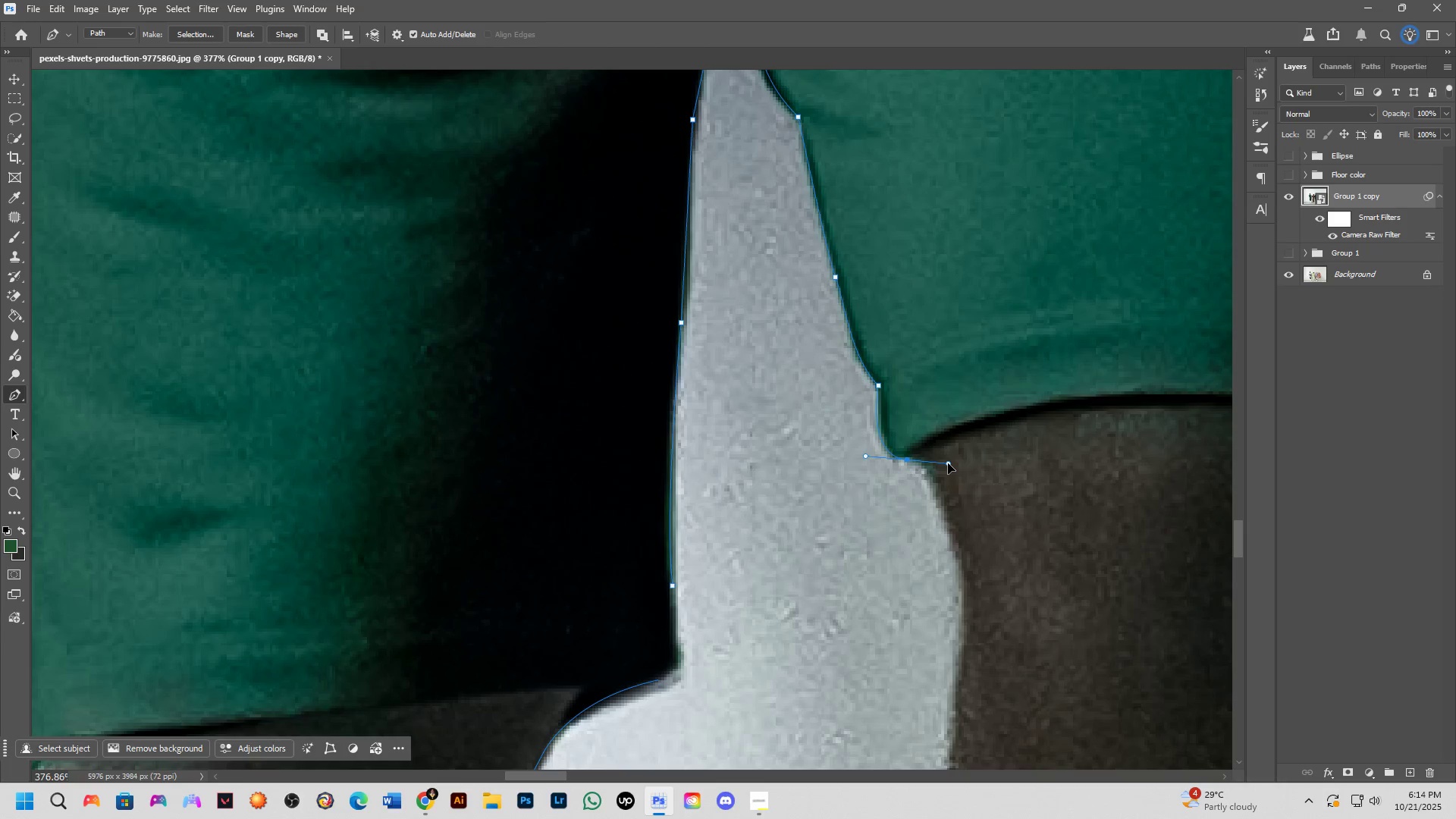 
hold_key(key=AltLeft, duration=0.61)
left_click([908, 460])
 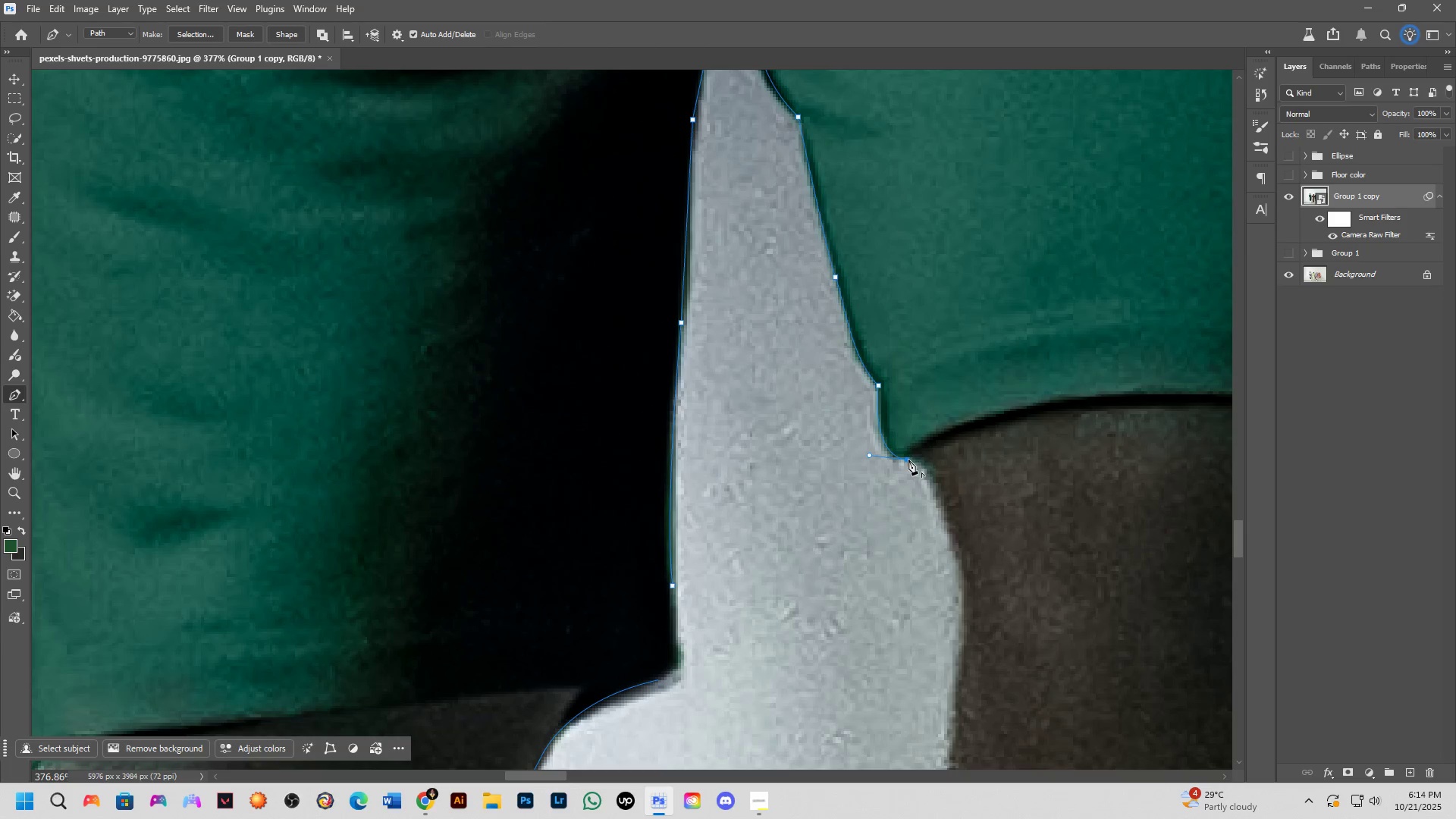 
scroll: coordinate [927, 468], scroll_direction: down, amount: 4.0
 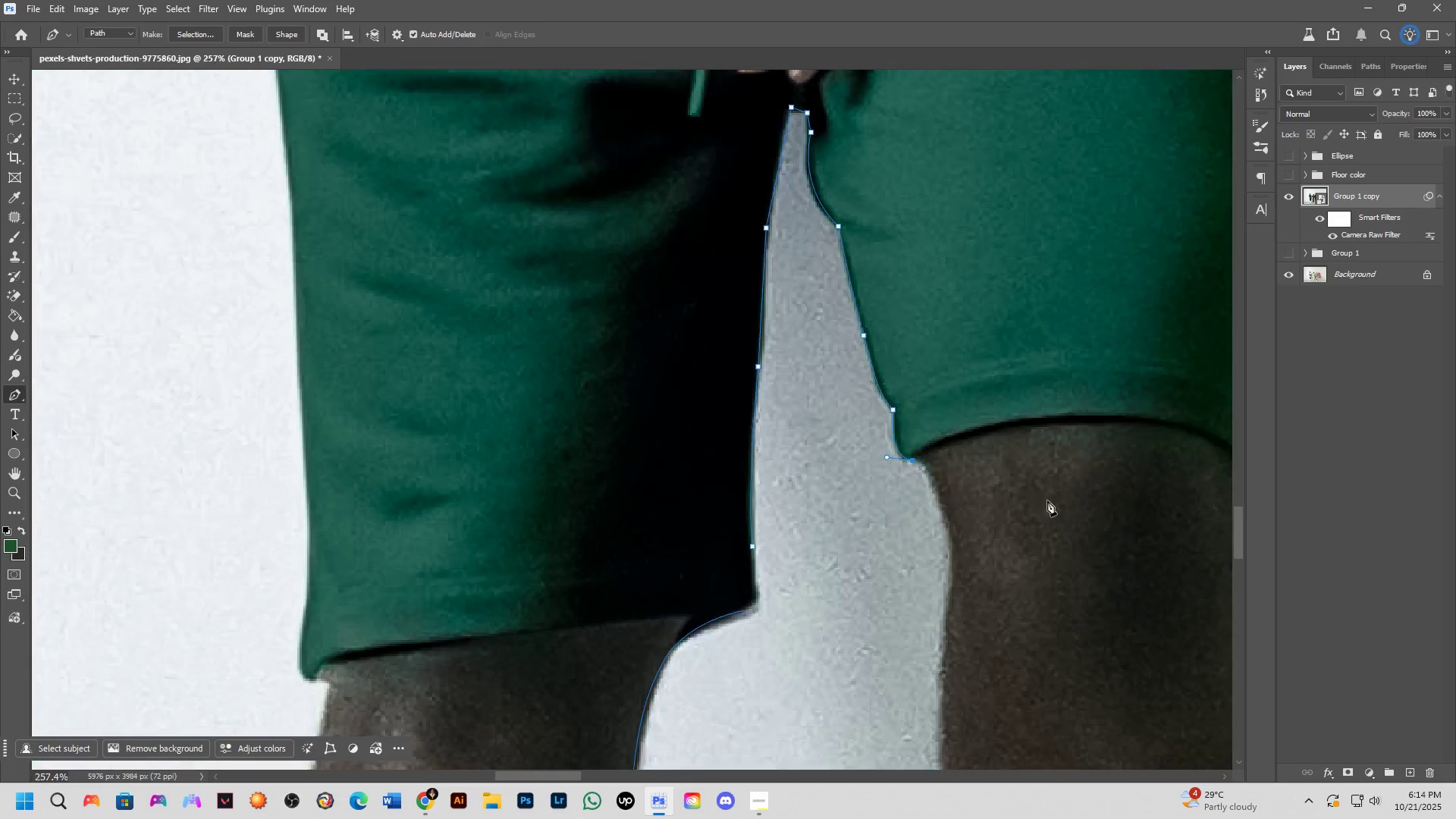 
hold_key(key=Space, duration=0.56)
 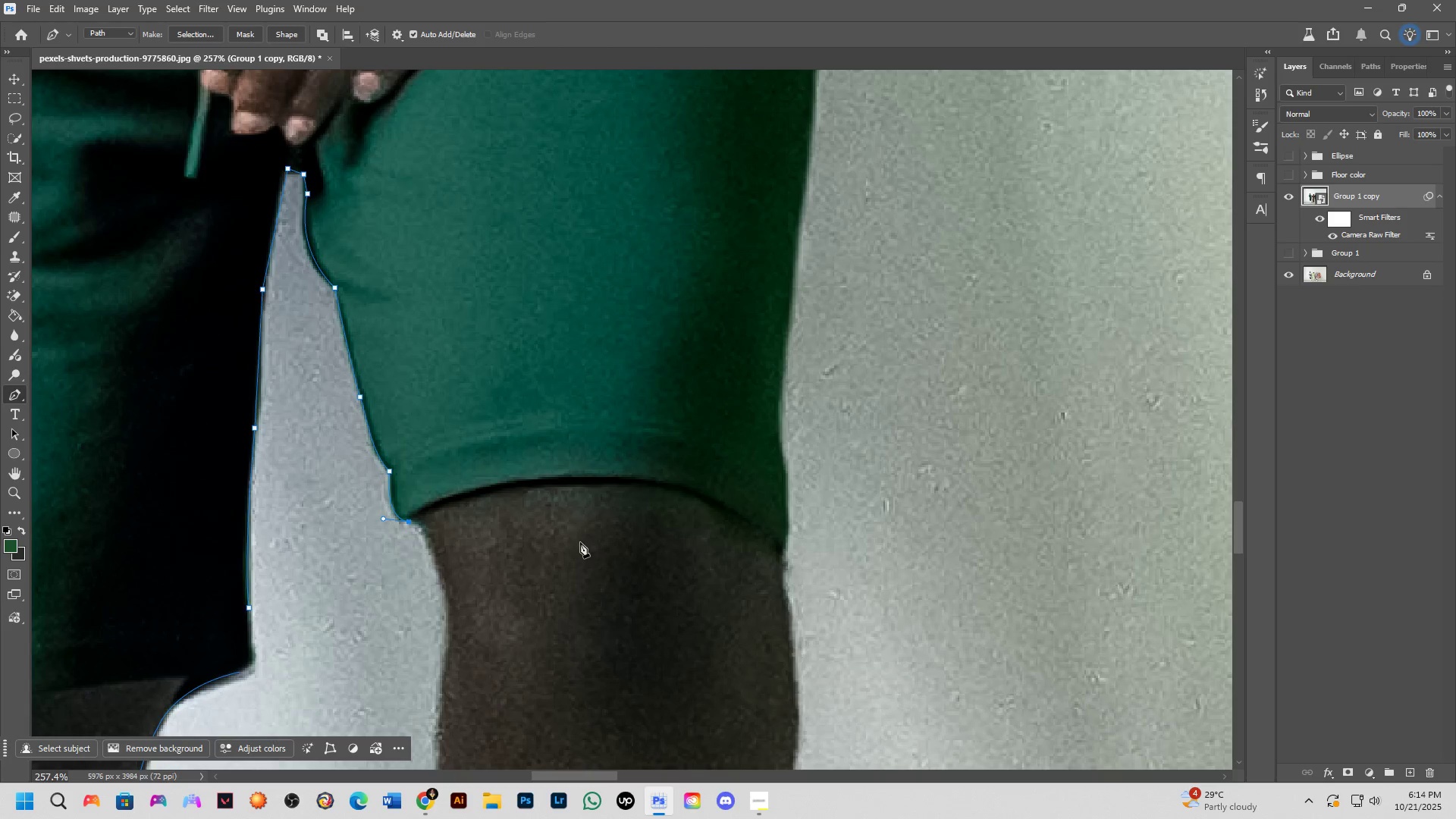 
scroll: coordinate [500, 495], scroll_direction: down, amount: 8.0
 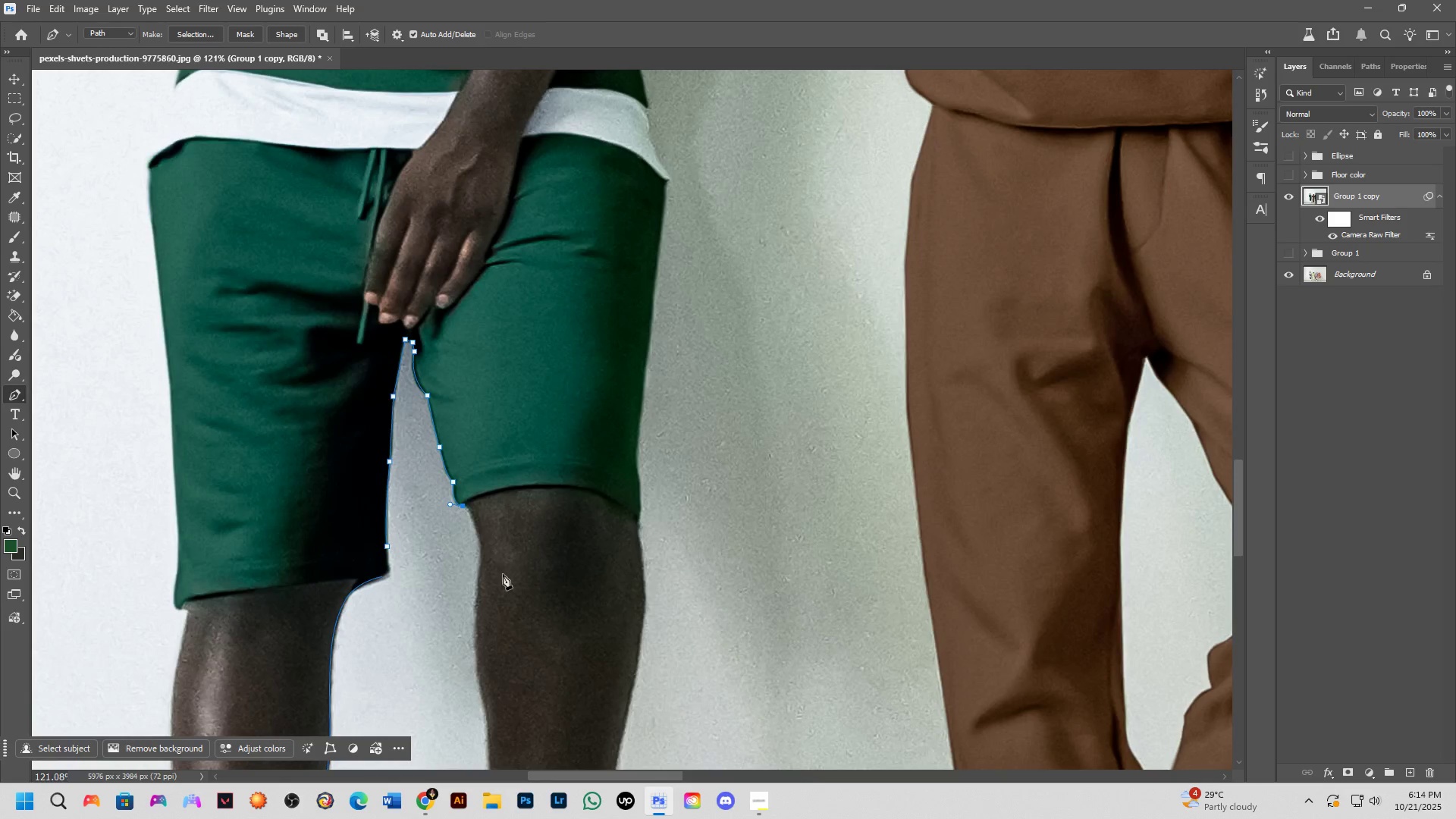 
hold_key(key=Space, duration=0.7)
 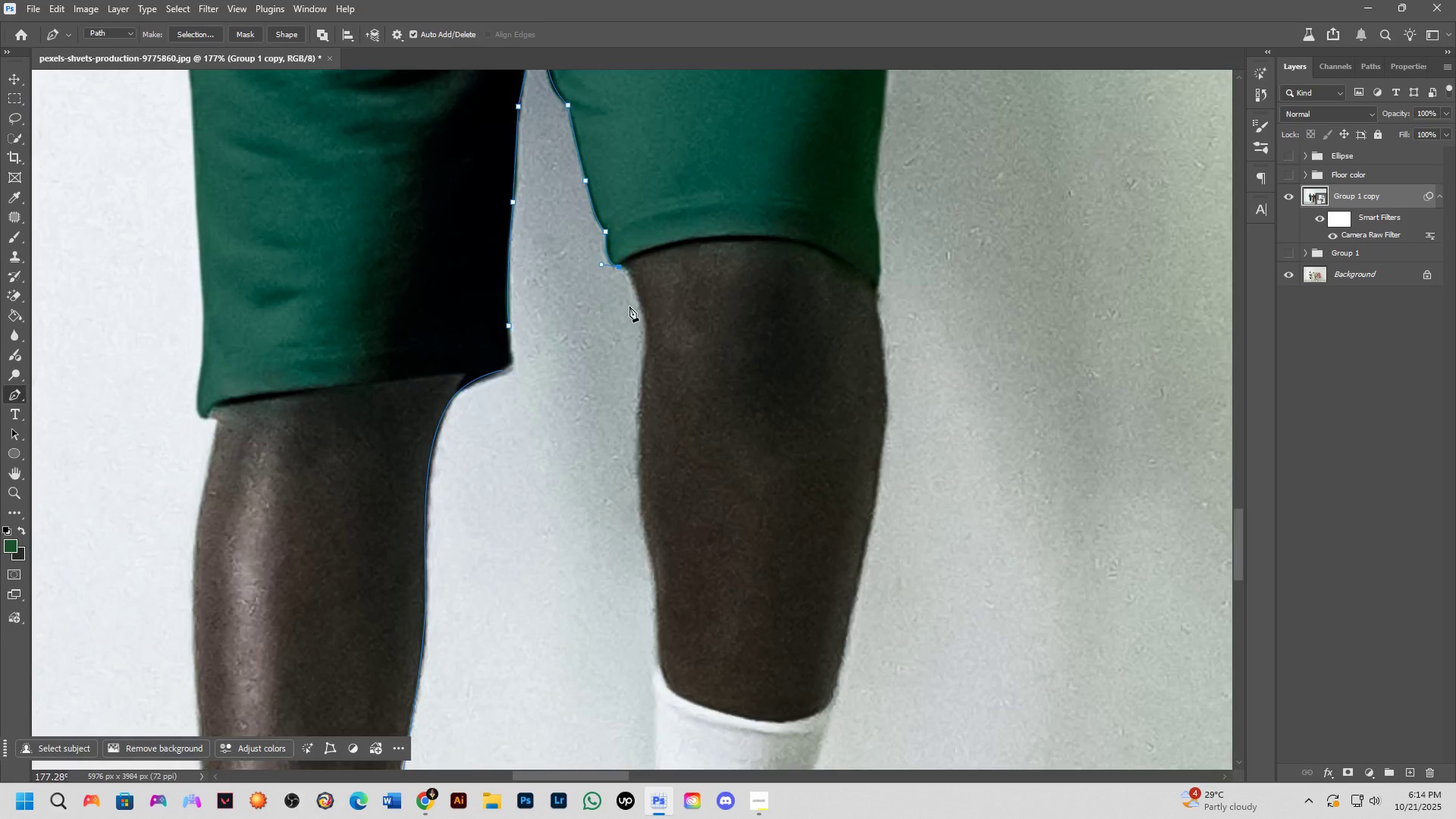 
key(Shift+ShiftLeft)
 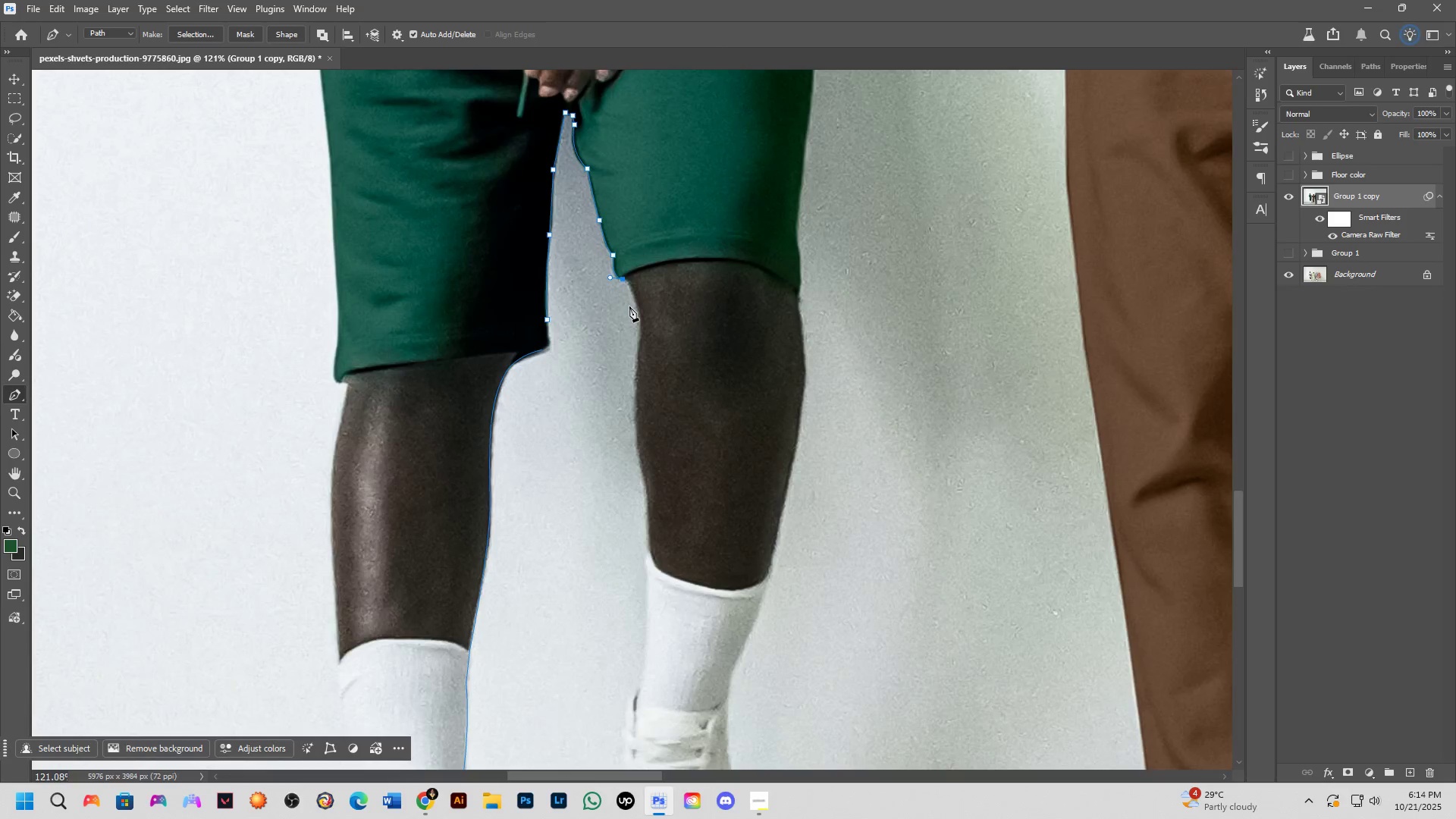 
scroll: coordinate [629, 275], scroll_direction: up, amount: 12.0
 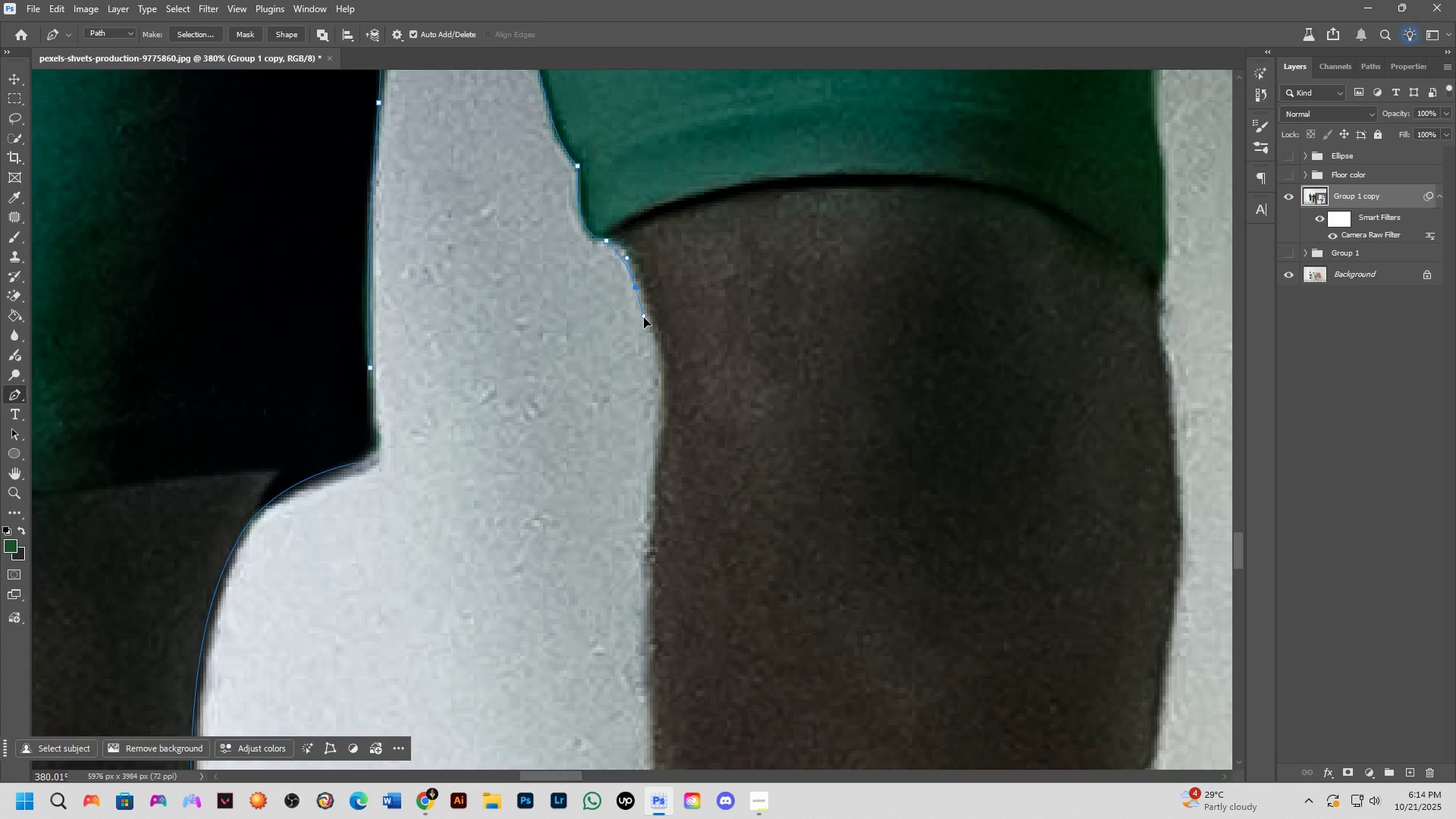 
key(Control+Z)
 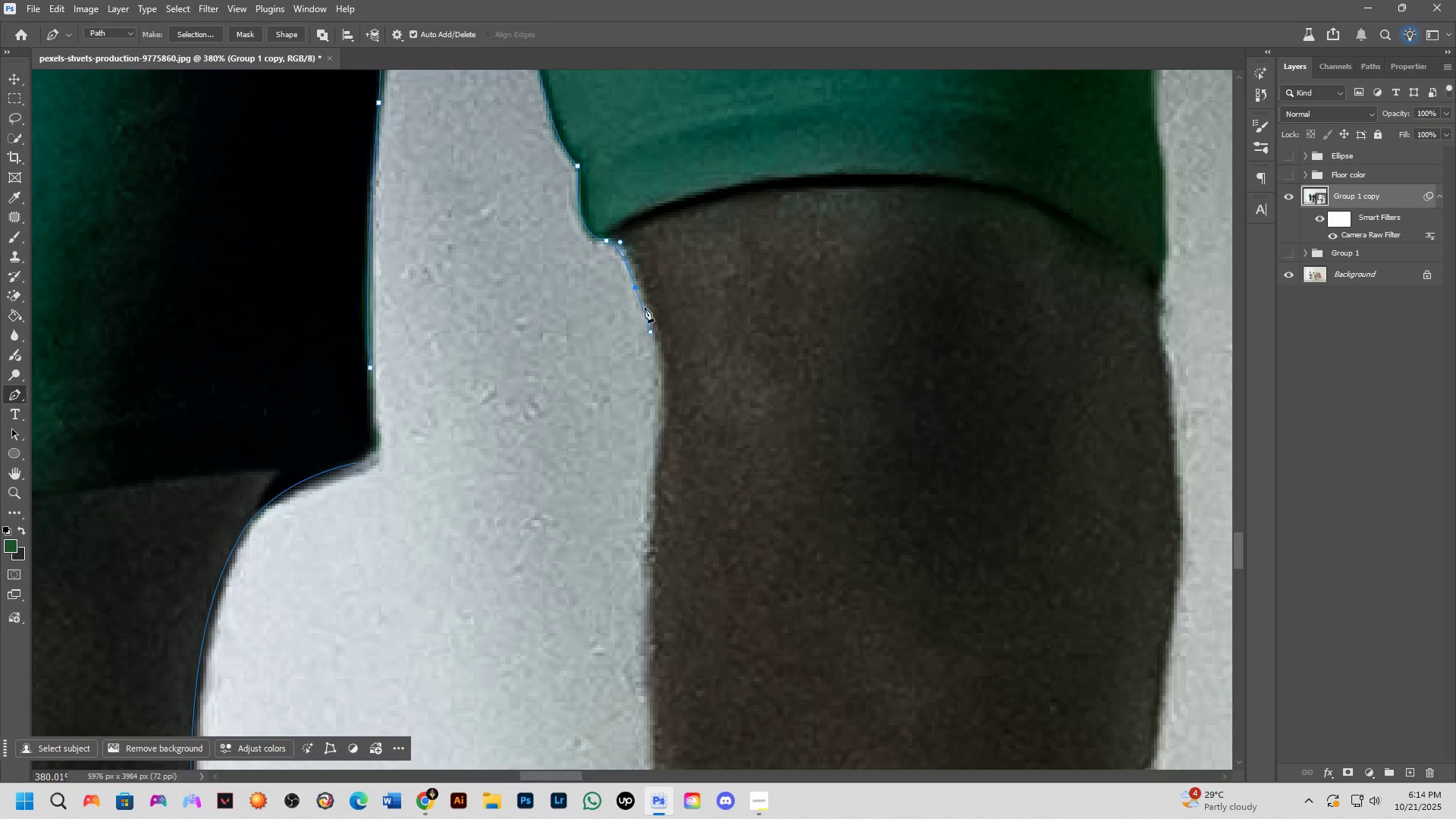 
scroll: coordinate [653, 515], scroll_direction: down, amount: 2.0
 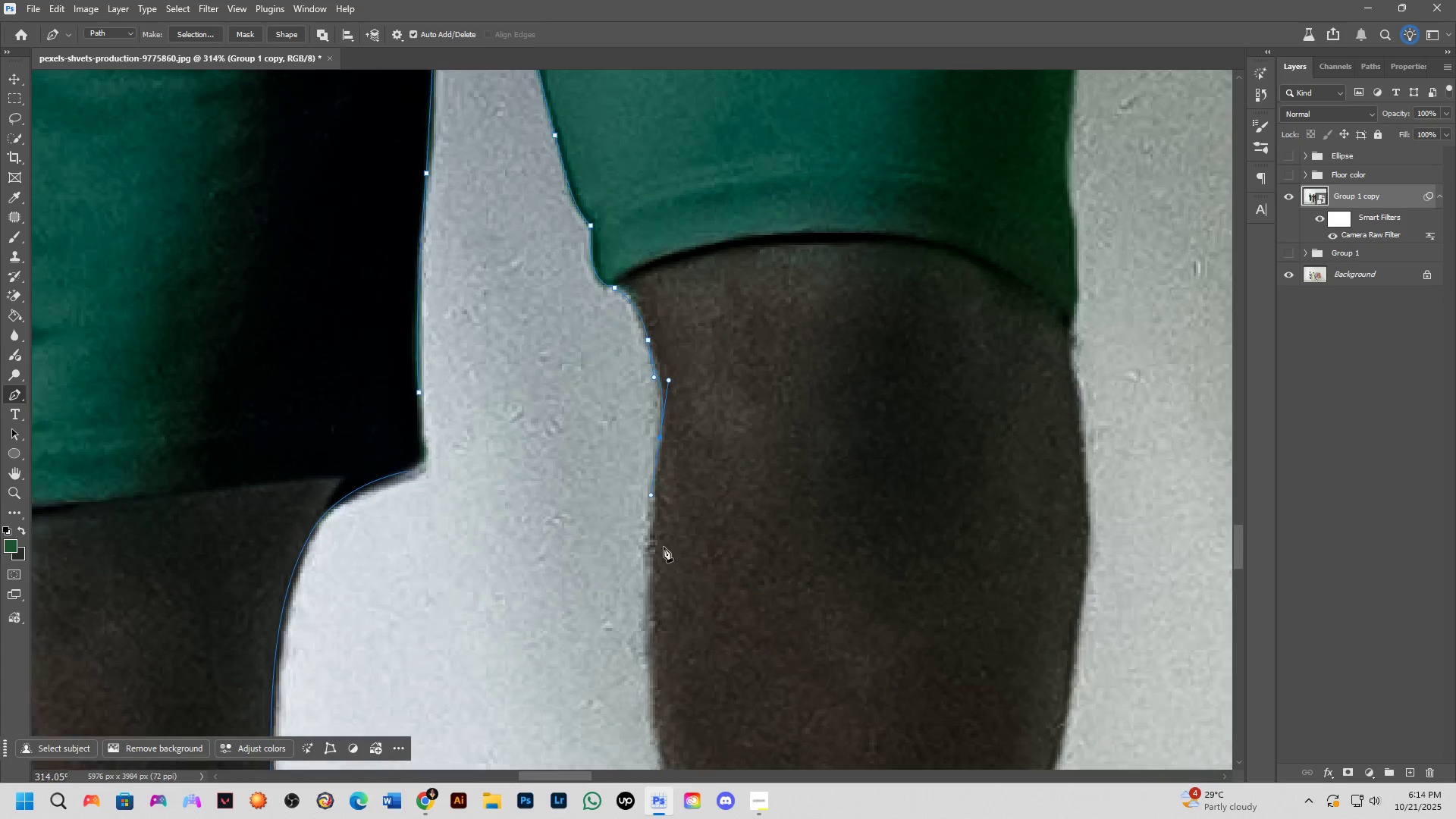 
hold_key(key=Space, duration=0.65)
 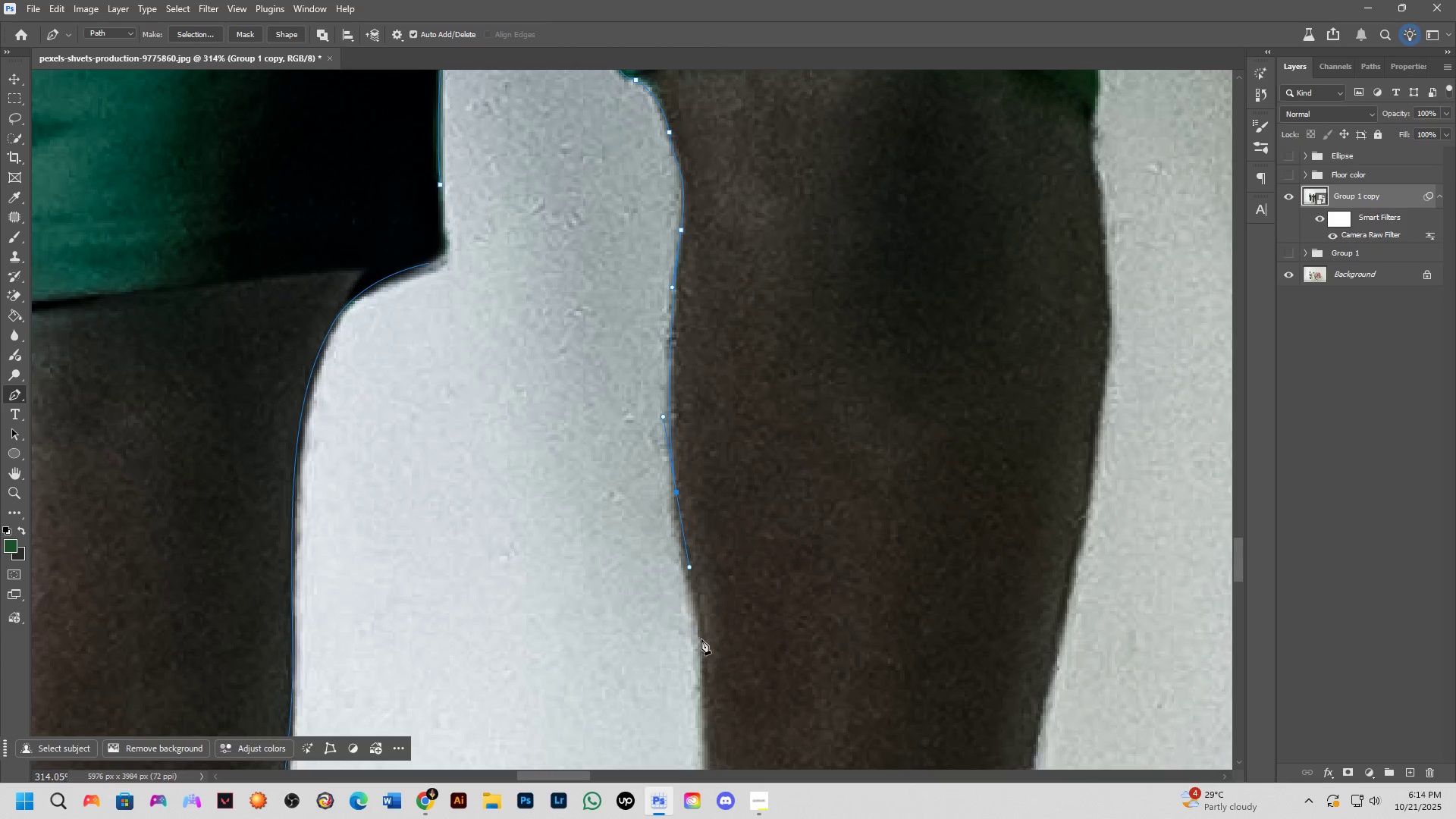 
hold_key(key=Space, duration=0.64)
 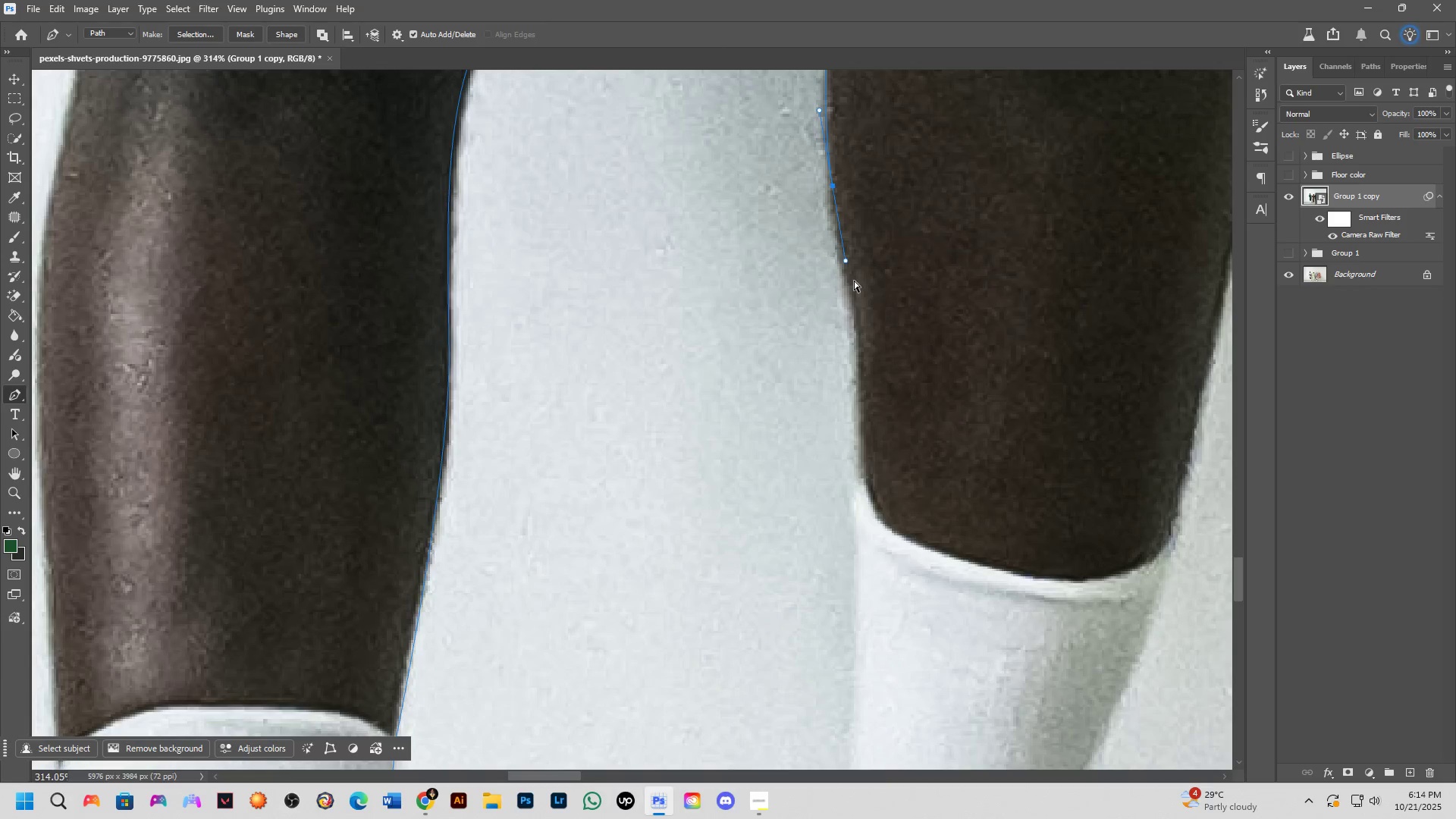 
key(Control+Z)
 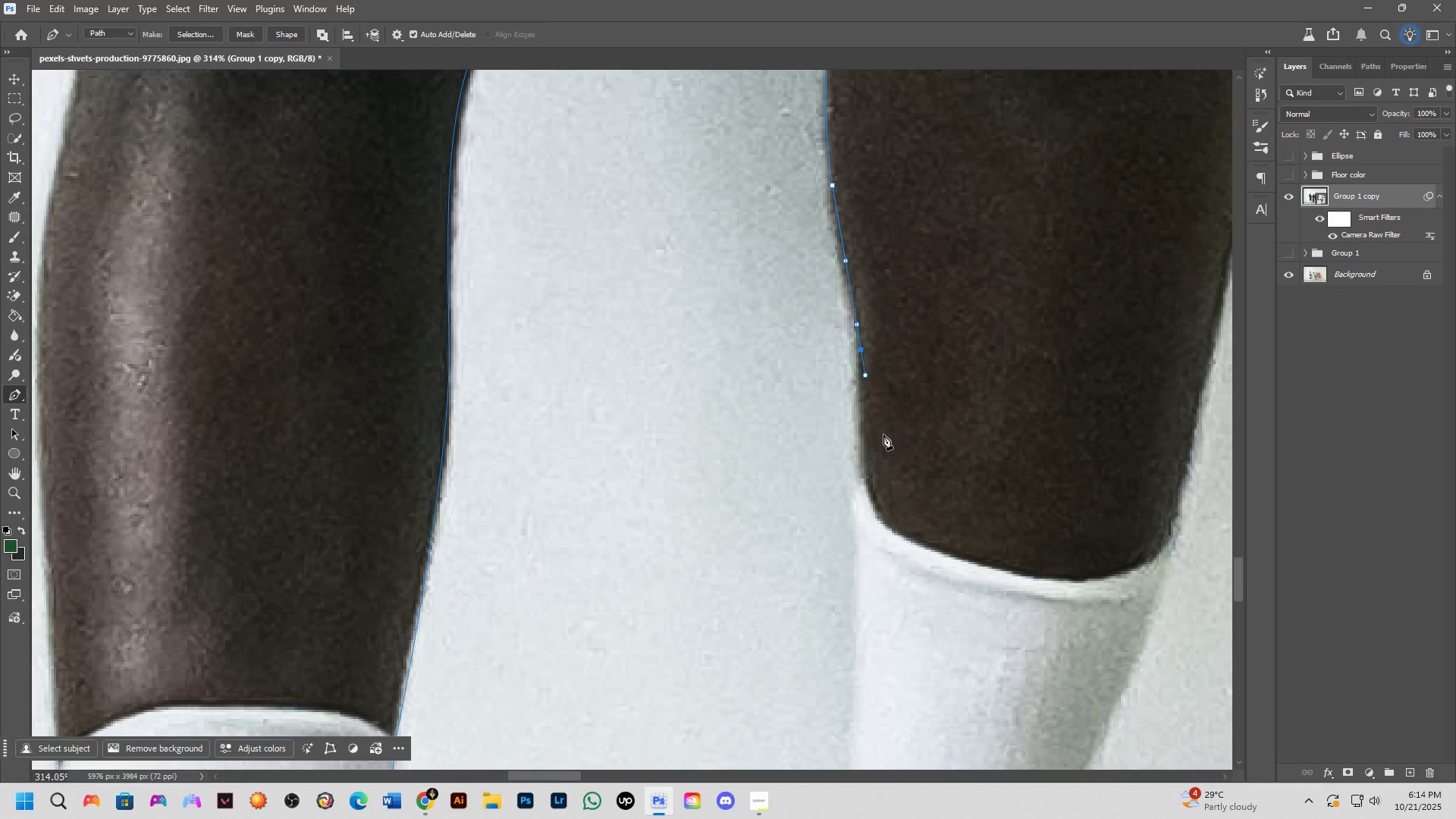 
key(Control+Z)
 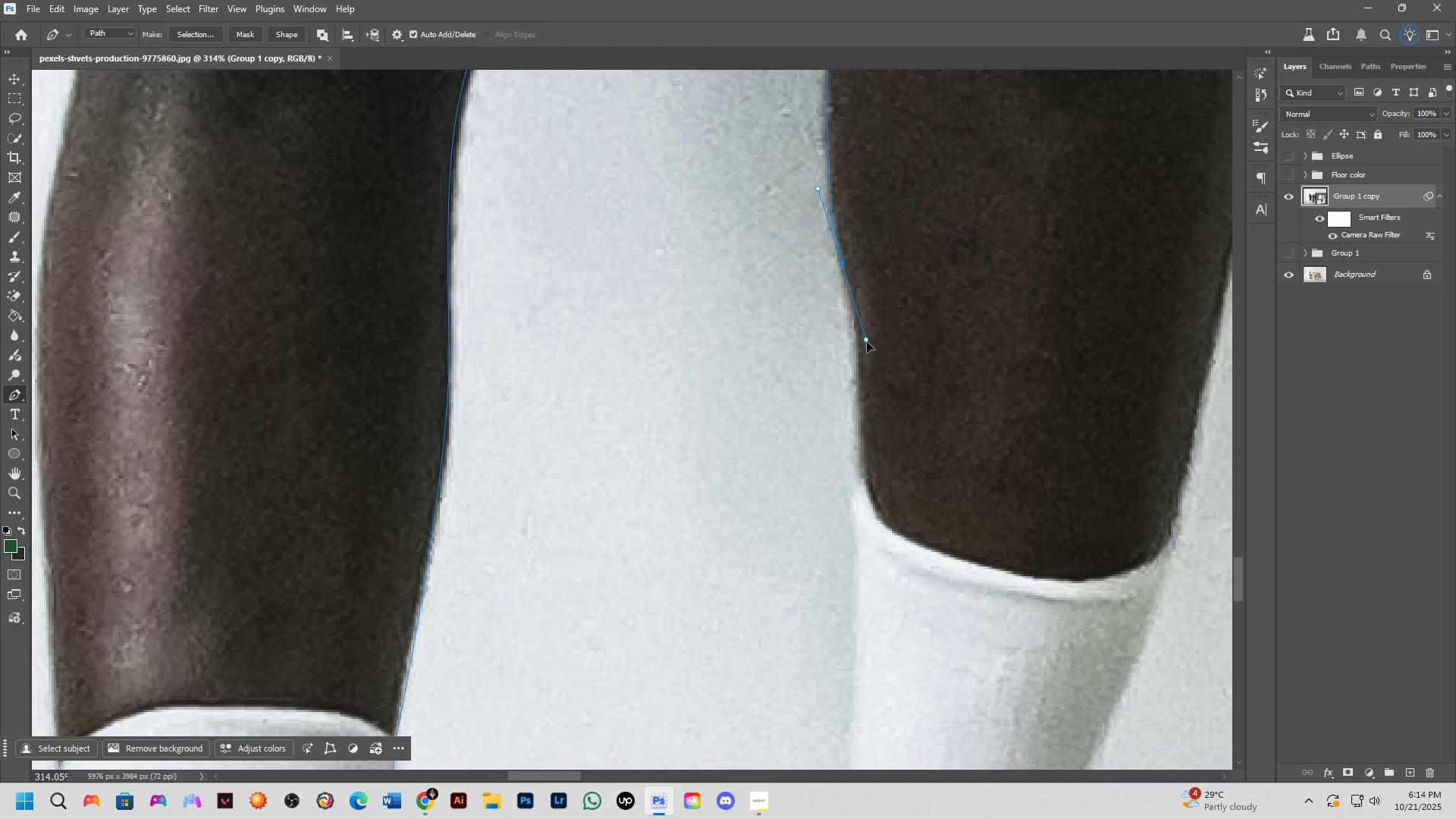 
scroll: coordinate [876, 428], scroll_direction: down, amount: 4.0
 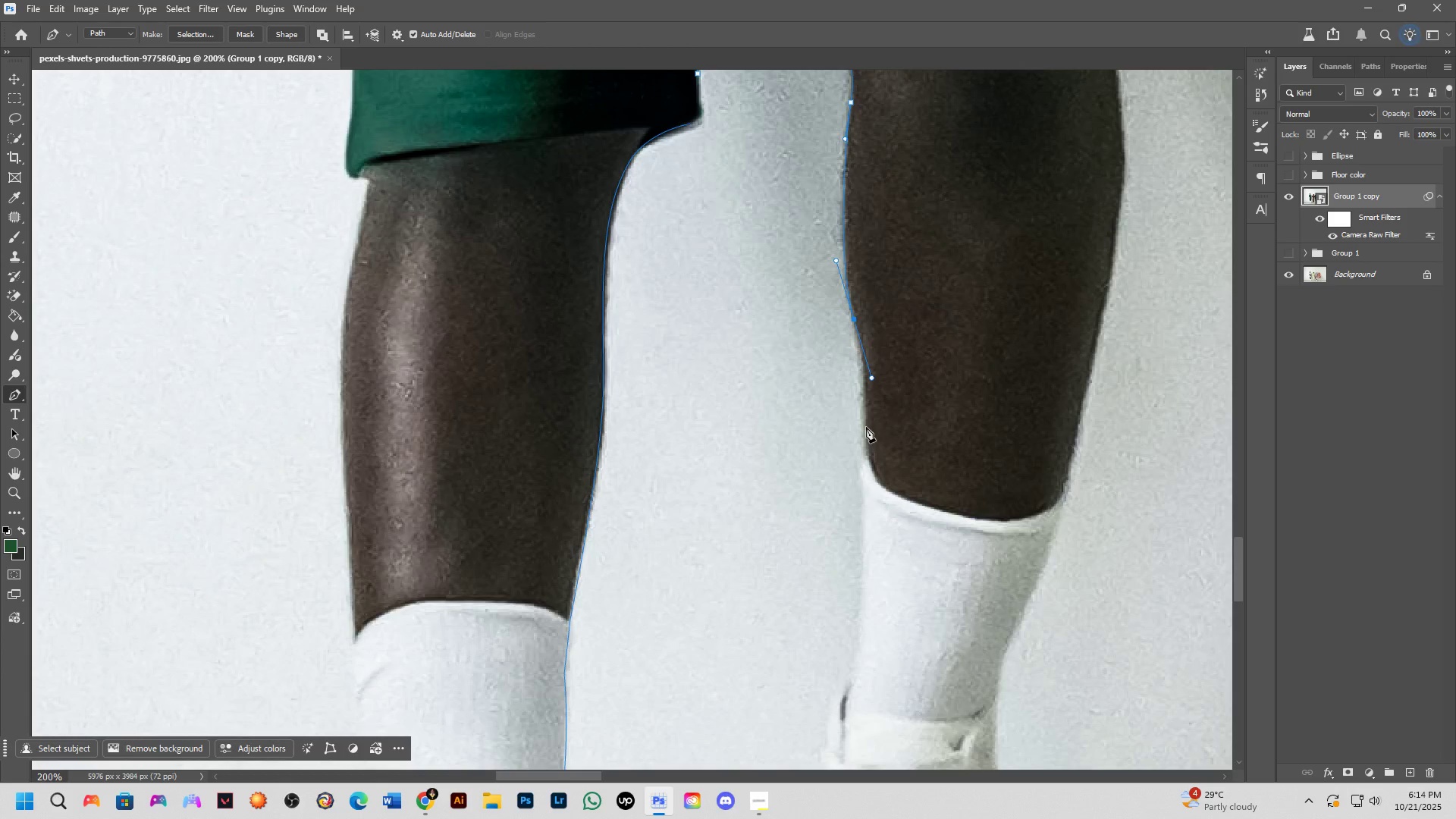 
key(Shift+ShiftLeft)
 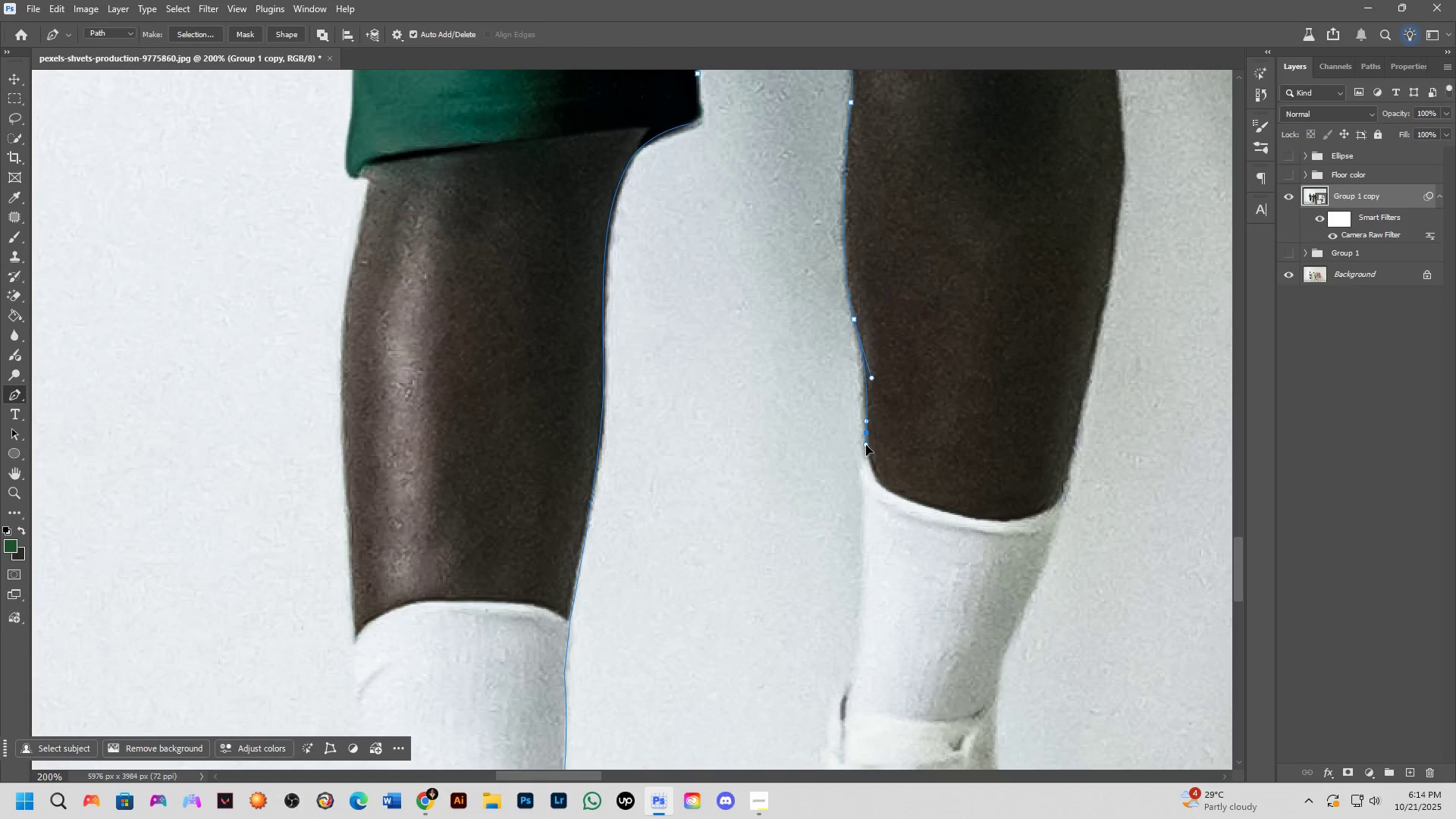 
scroll: coordinate [867, 468], scroll_direction: up, amount: 4.0
 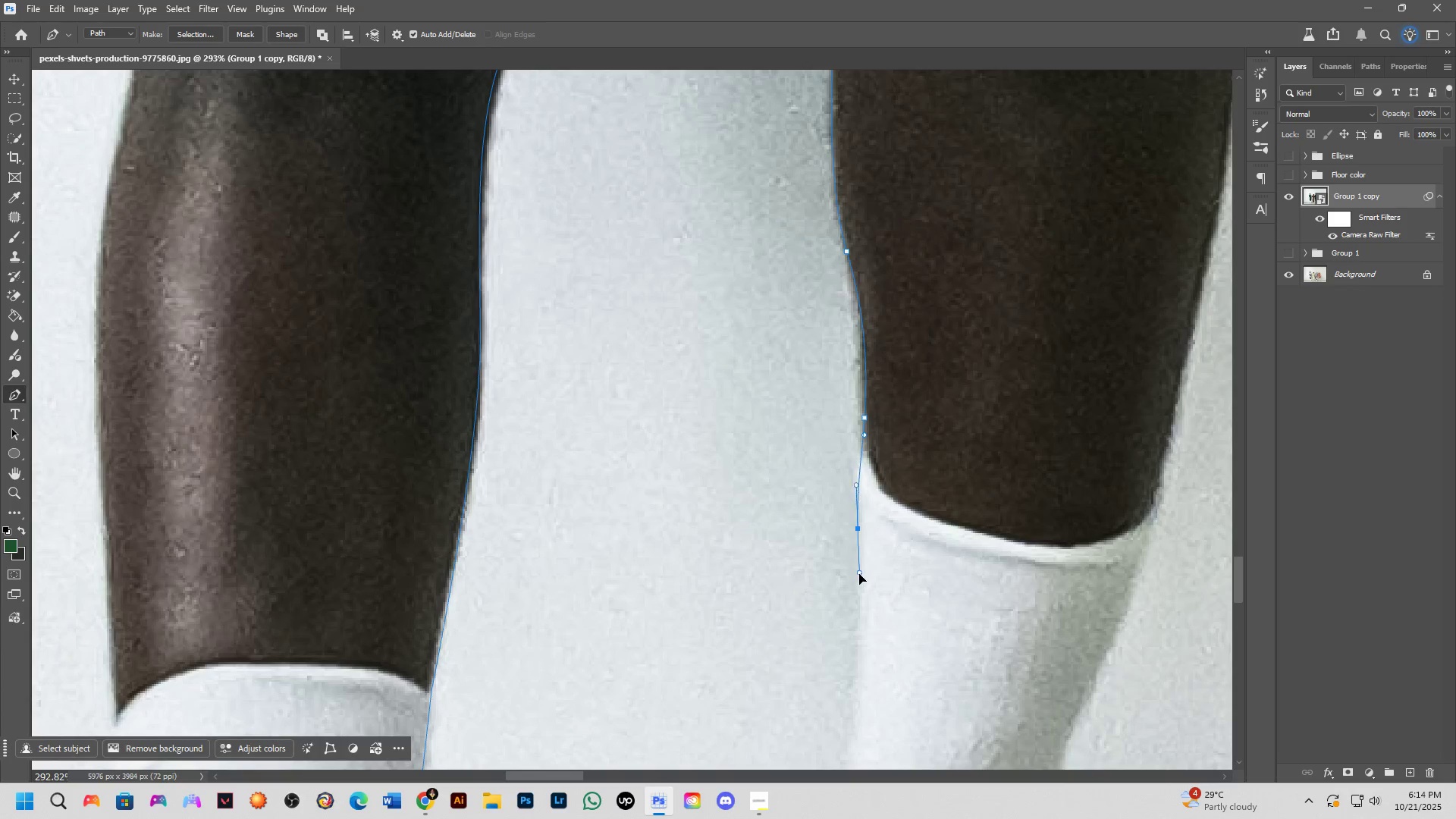 
hold_key(key=Space, duration=0.56)
 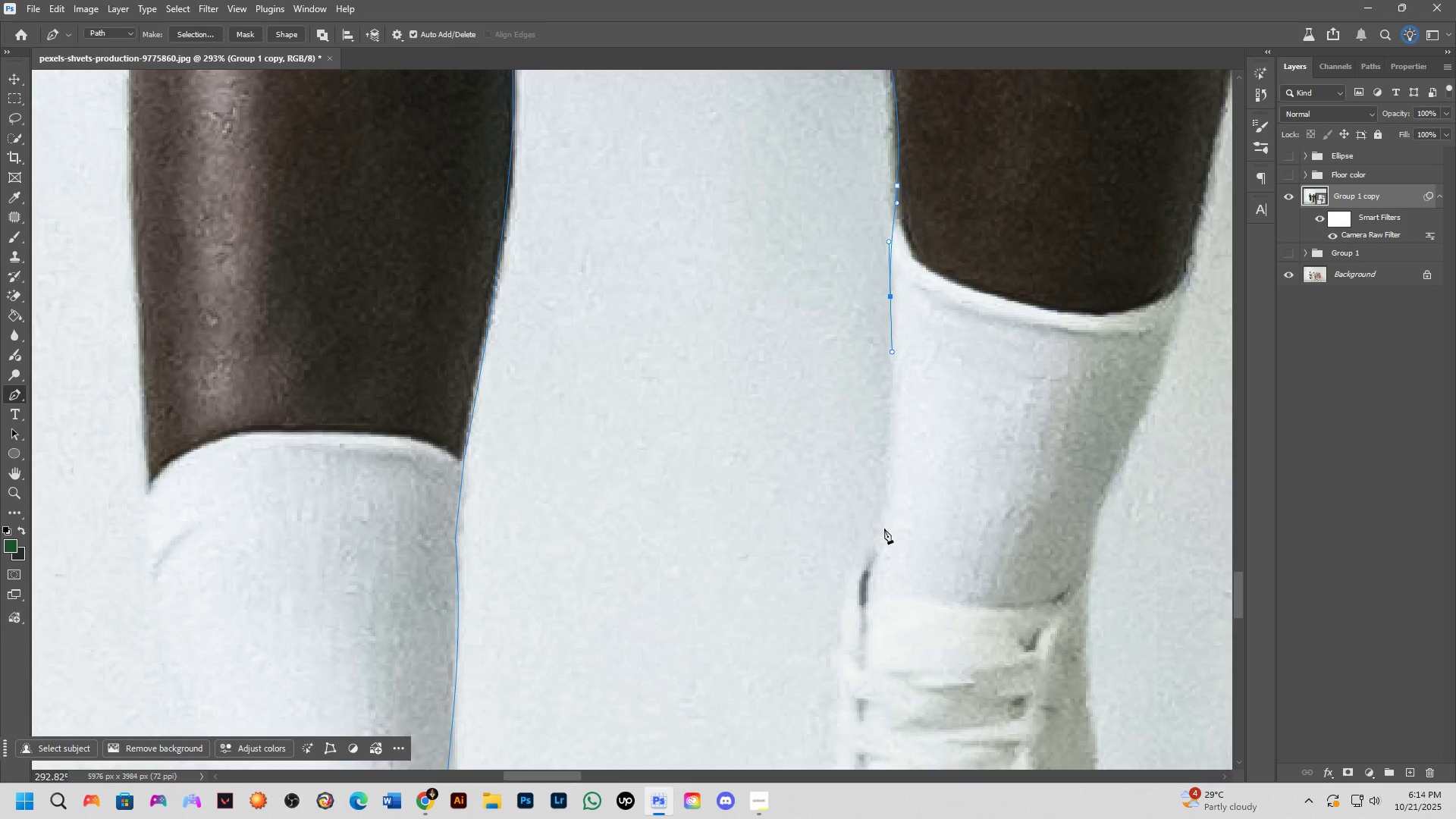 
left_click([881, 529])
 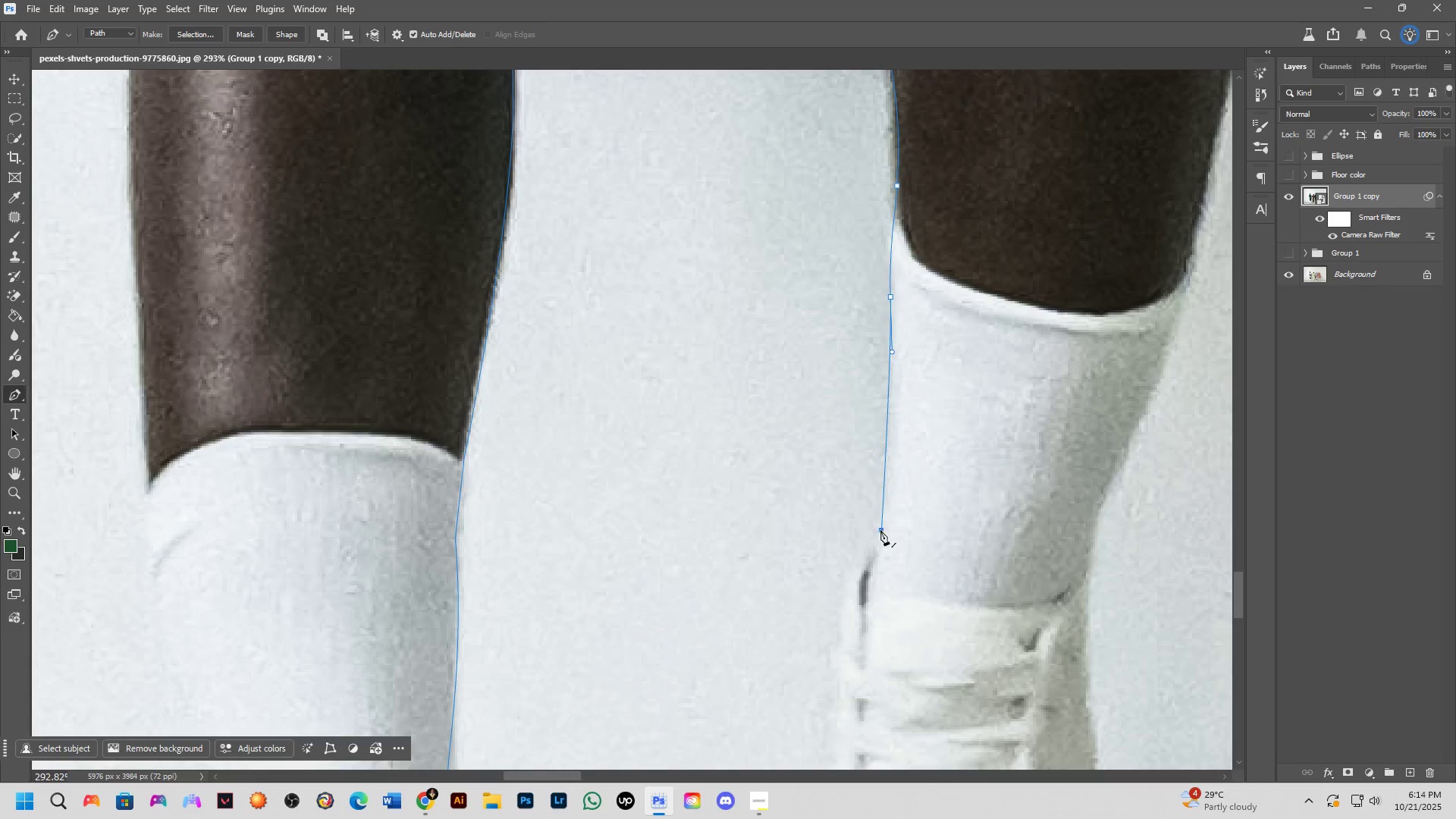 
scroll: coordinate [873, 573], scroll_direction: down, amount: 3.0
 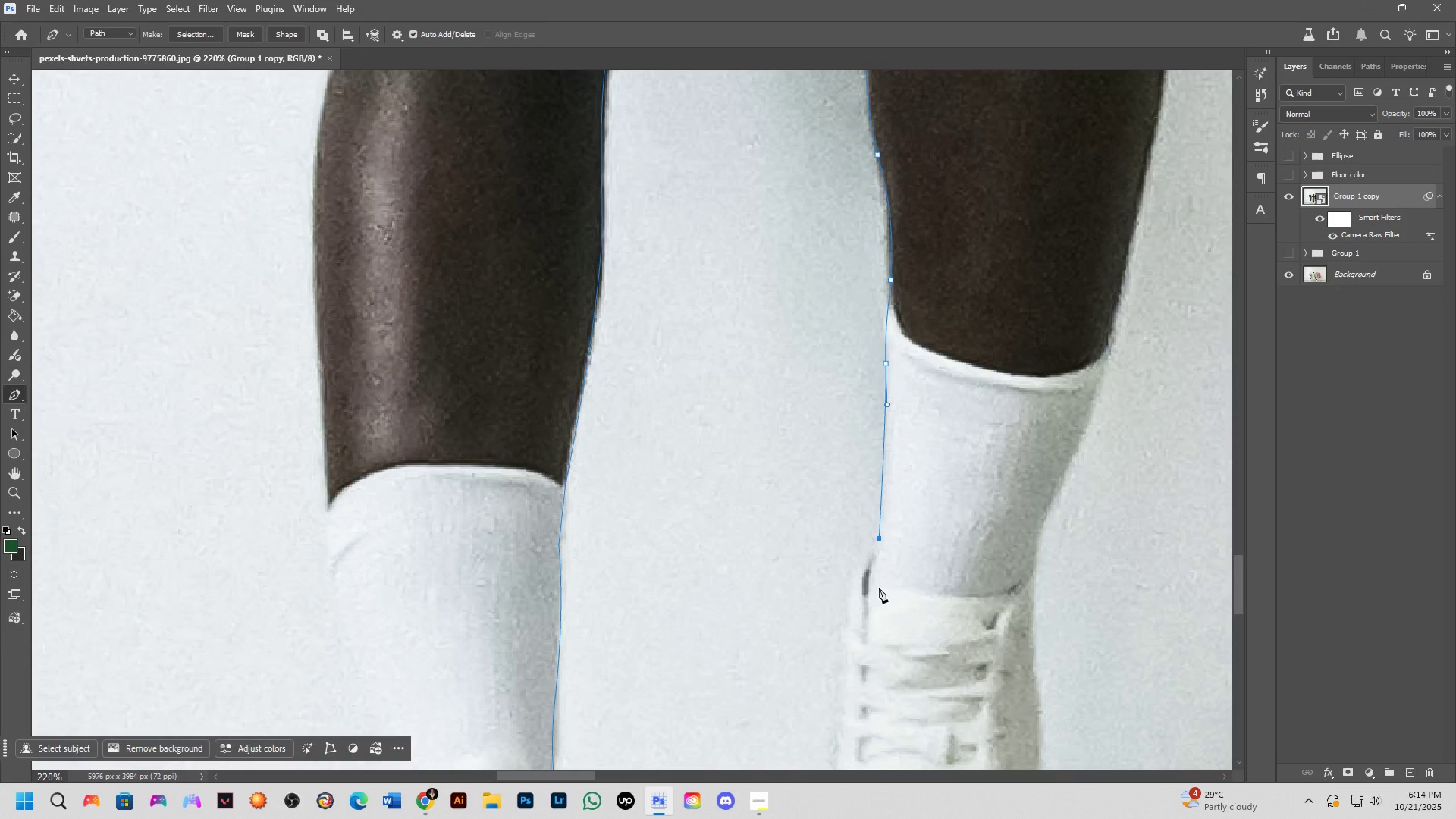 
hold_key(key=Space, duration=1.08)
 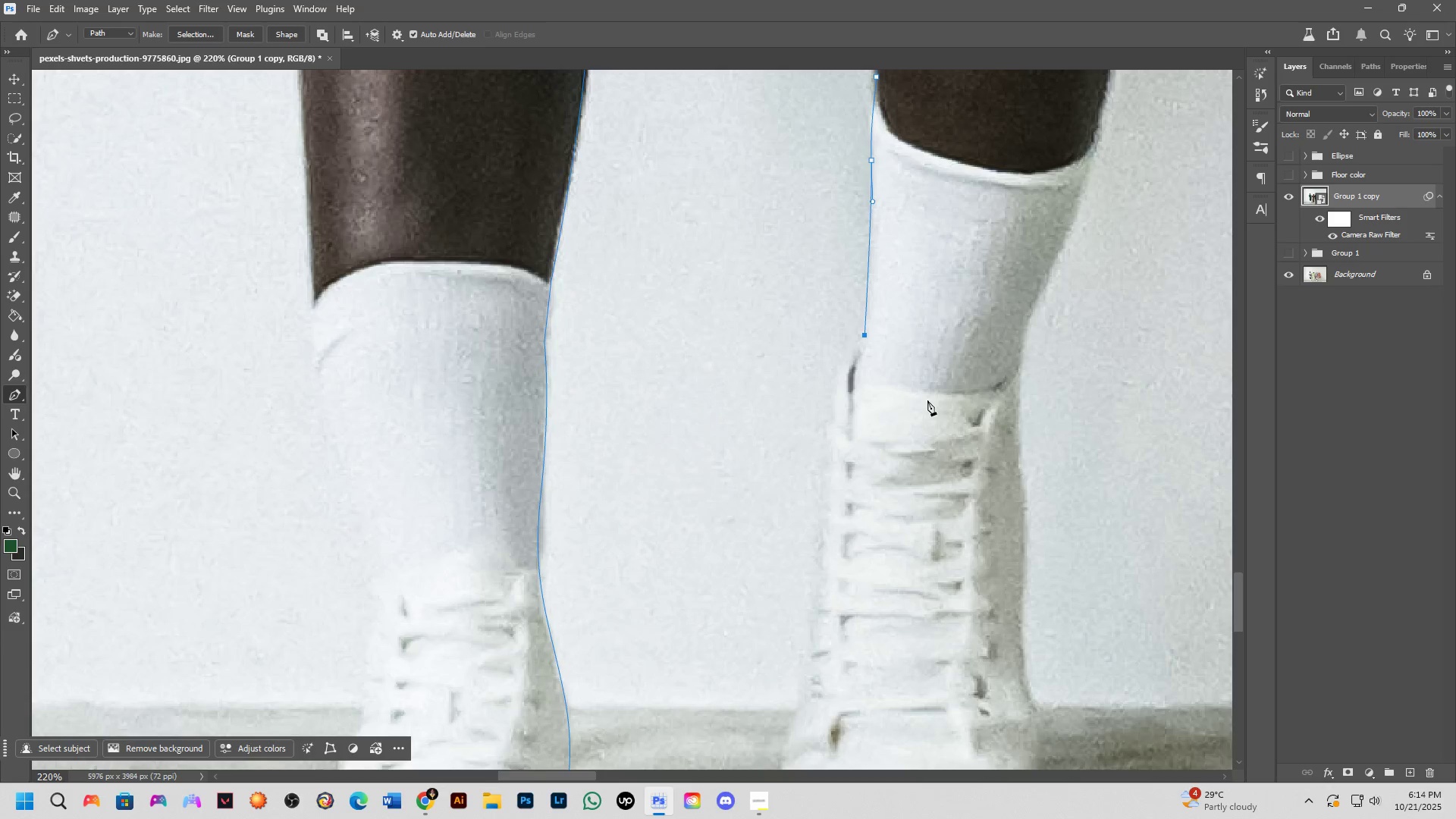 
hold_key(key=Space, duration=0.61)
 